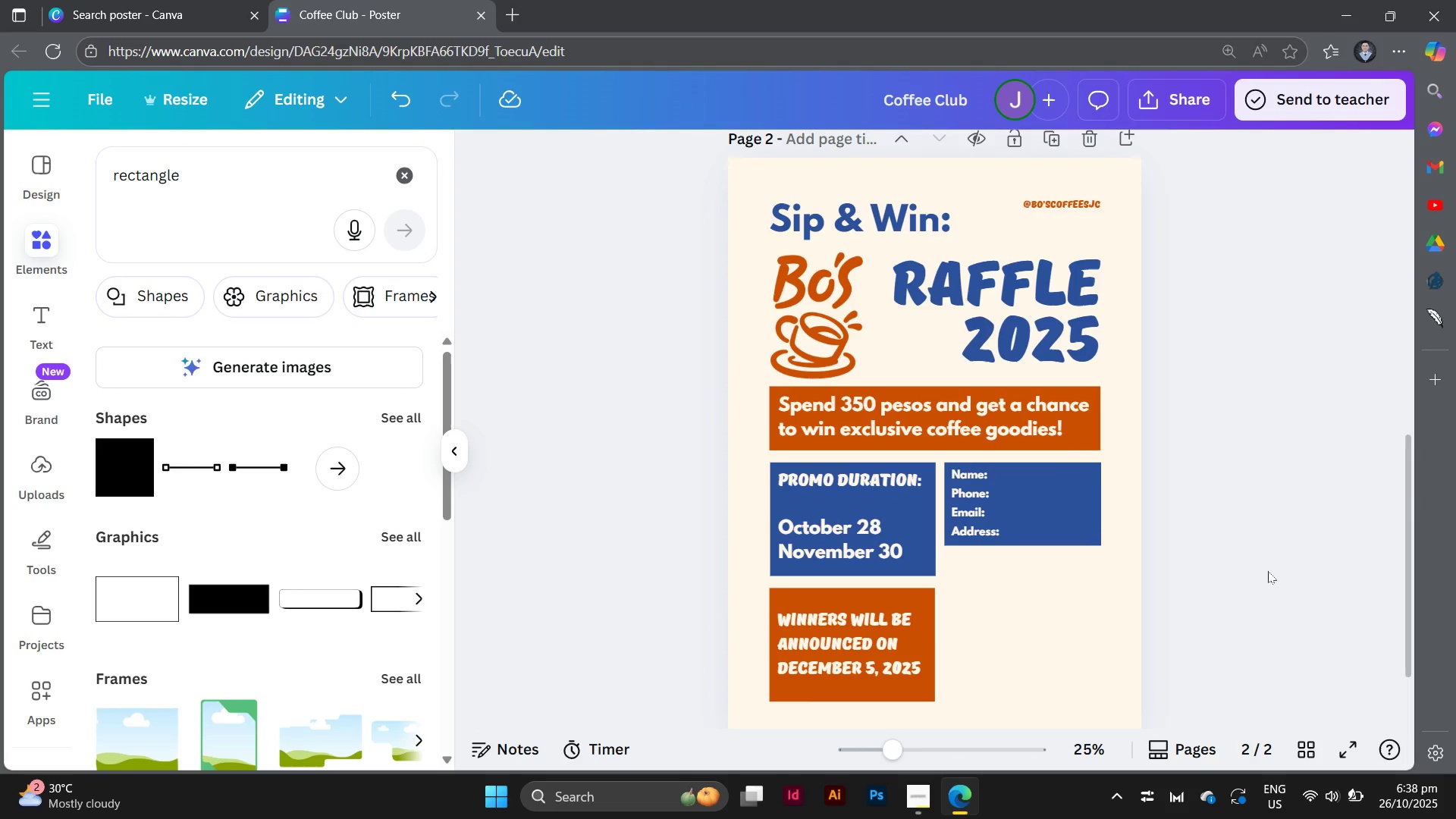 
scroll: coordinate [1185, 504], scroll_direction: down, amount: 3.0
 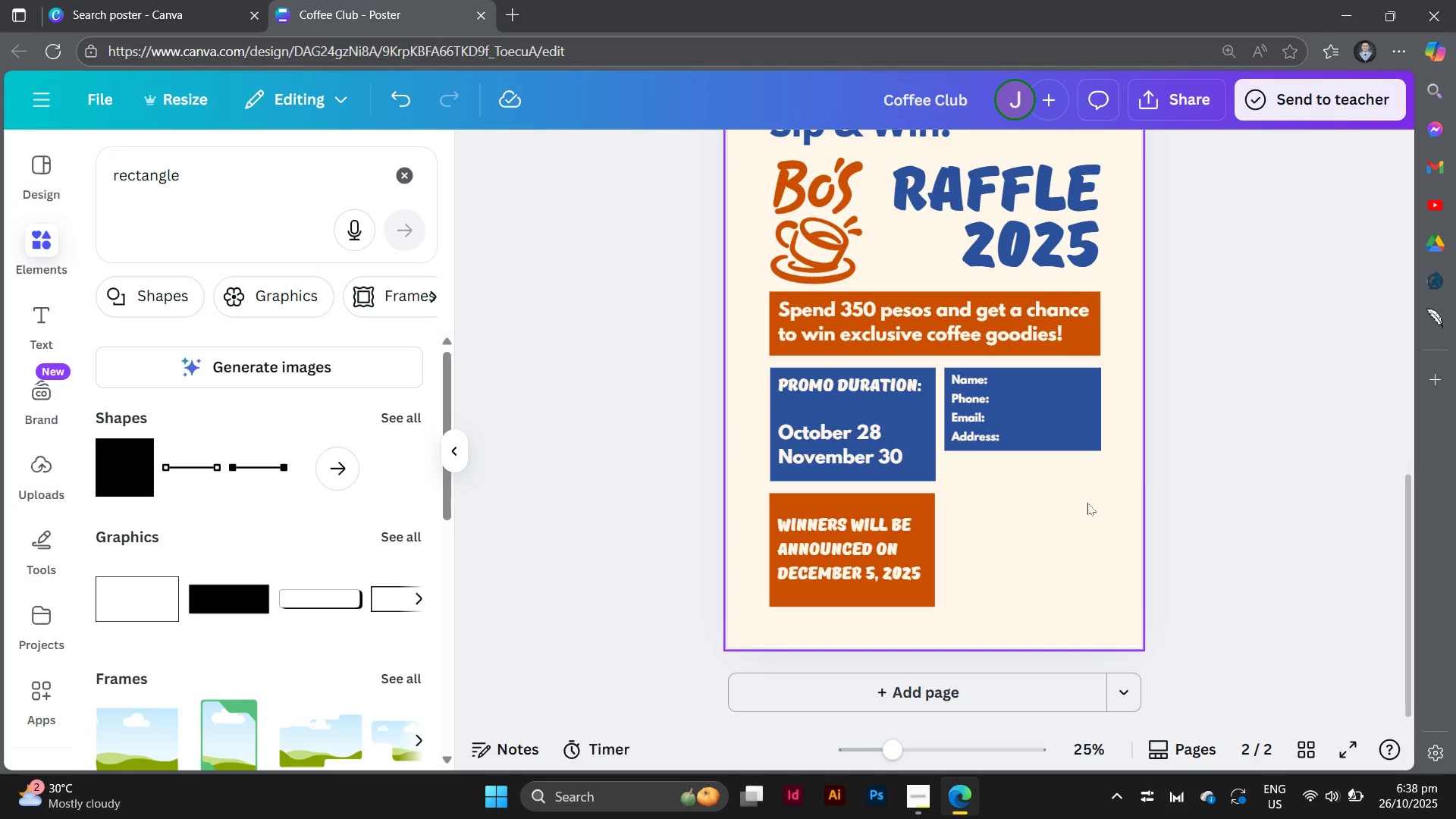 
scroll: coordinate [1201, 513], scroll_direction: up, amount: 5.0
 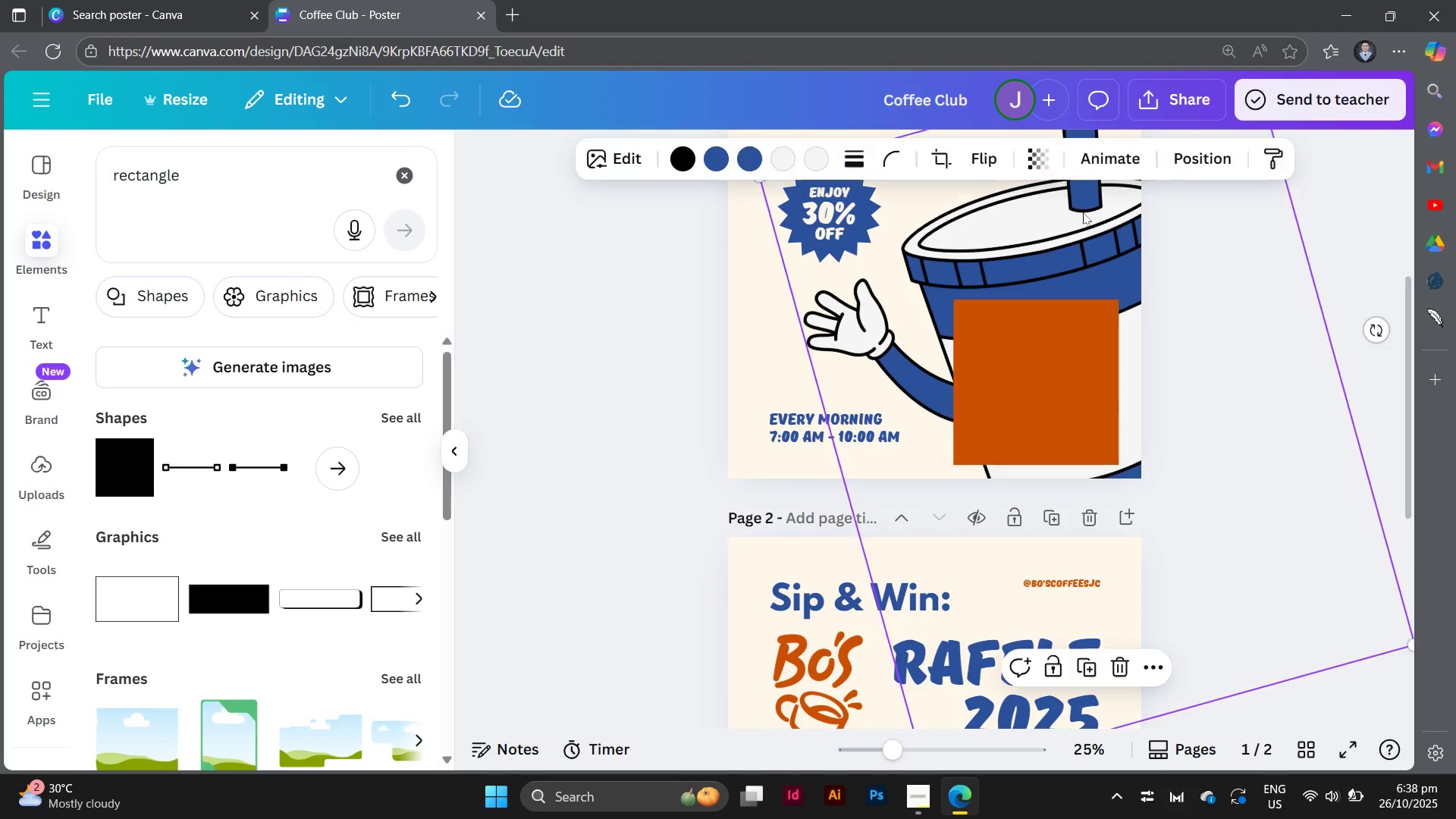 
left_click_drag(start_coordinate=[1083, 212], to_coordinate=[1071, 727])
 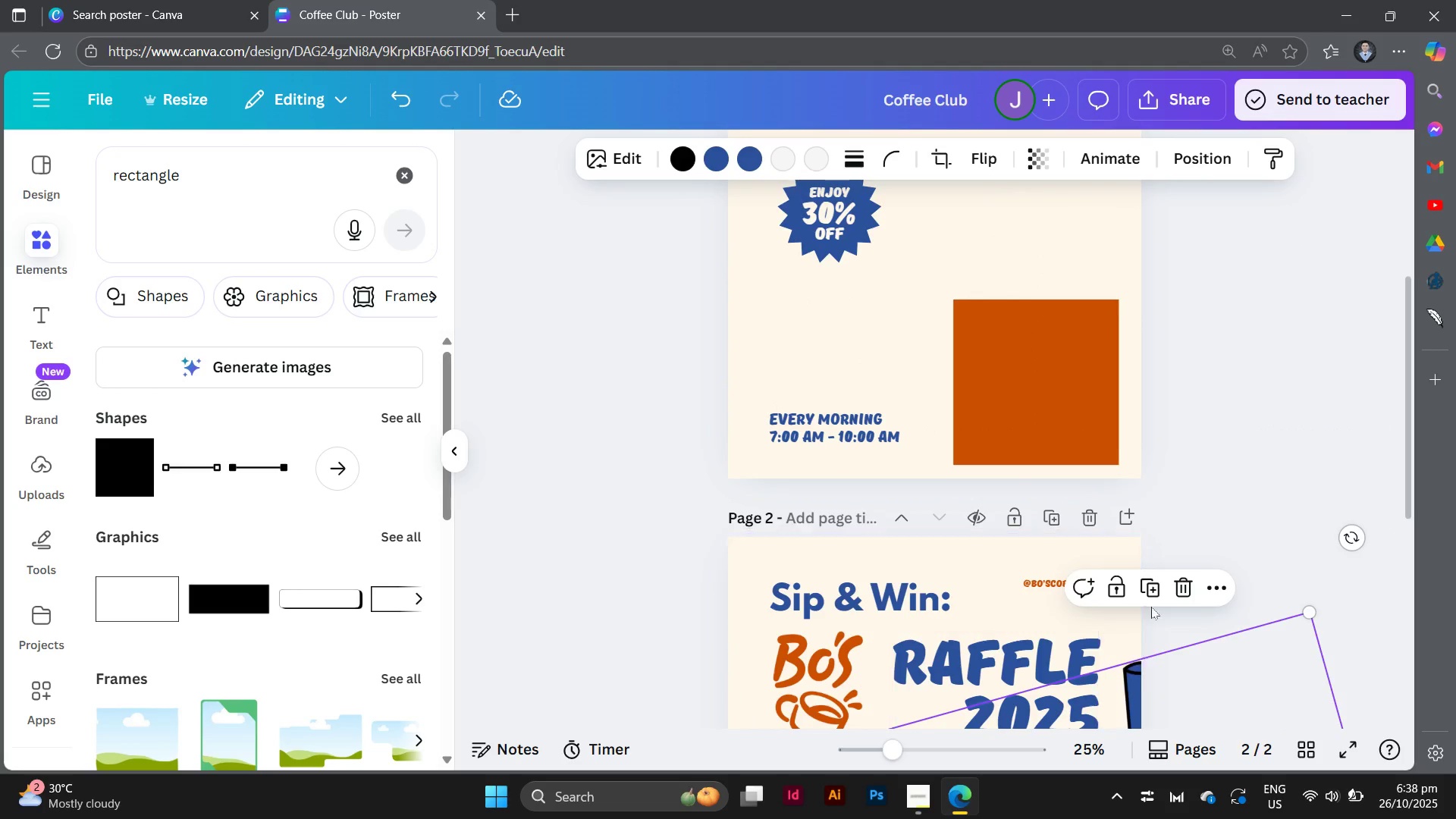 
scroll: coordinate [1175, 595], scroll_direction: down, amount: 5.0
 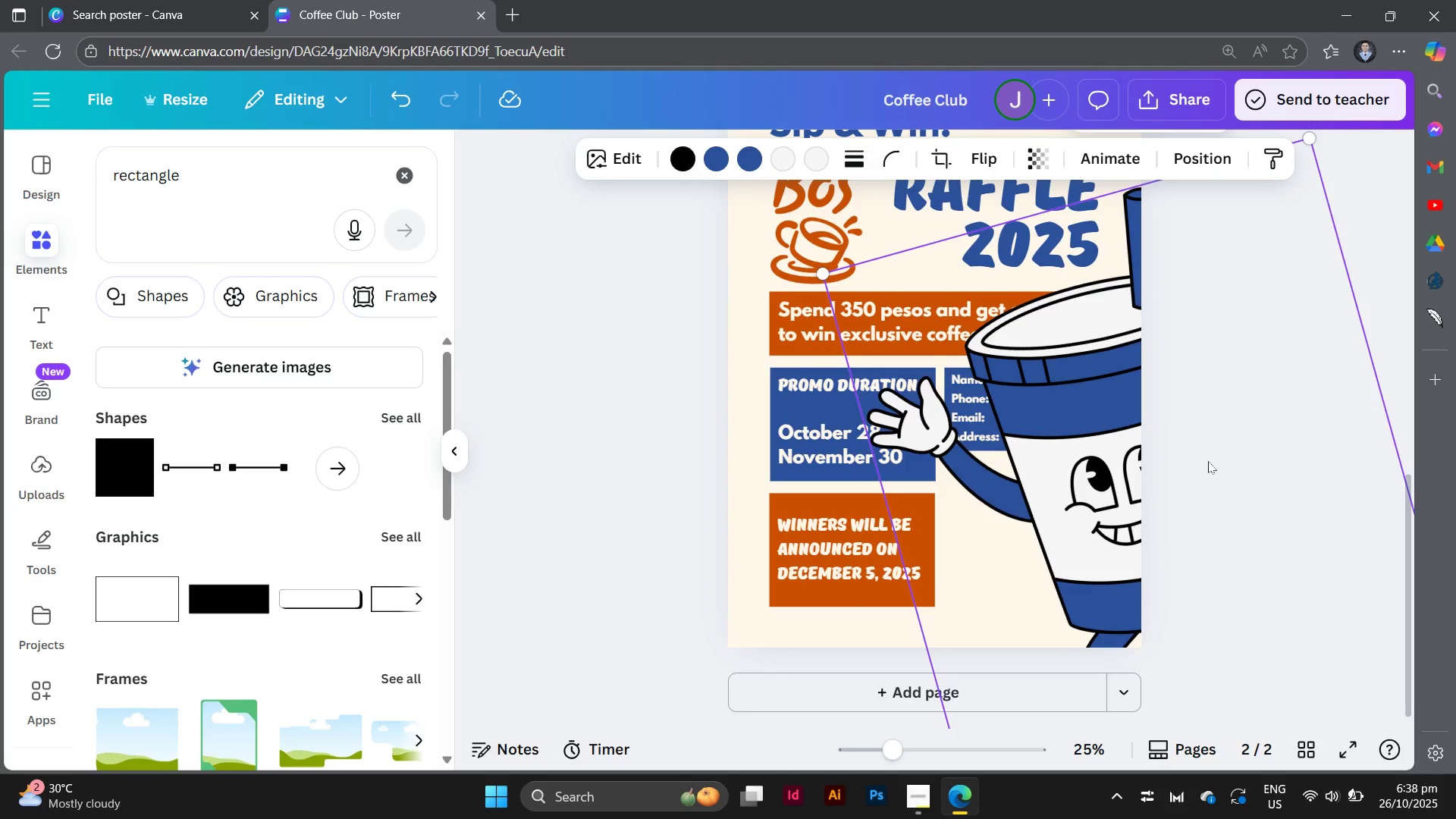 
left_click_drag(start_coordinate=[1209, 461], to_coordinate=[1159, 650])
 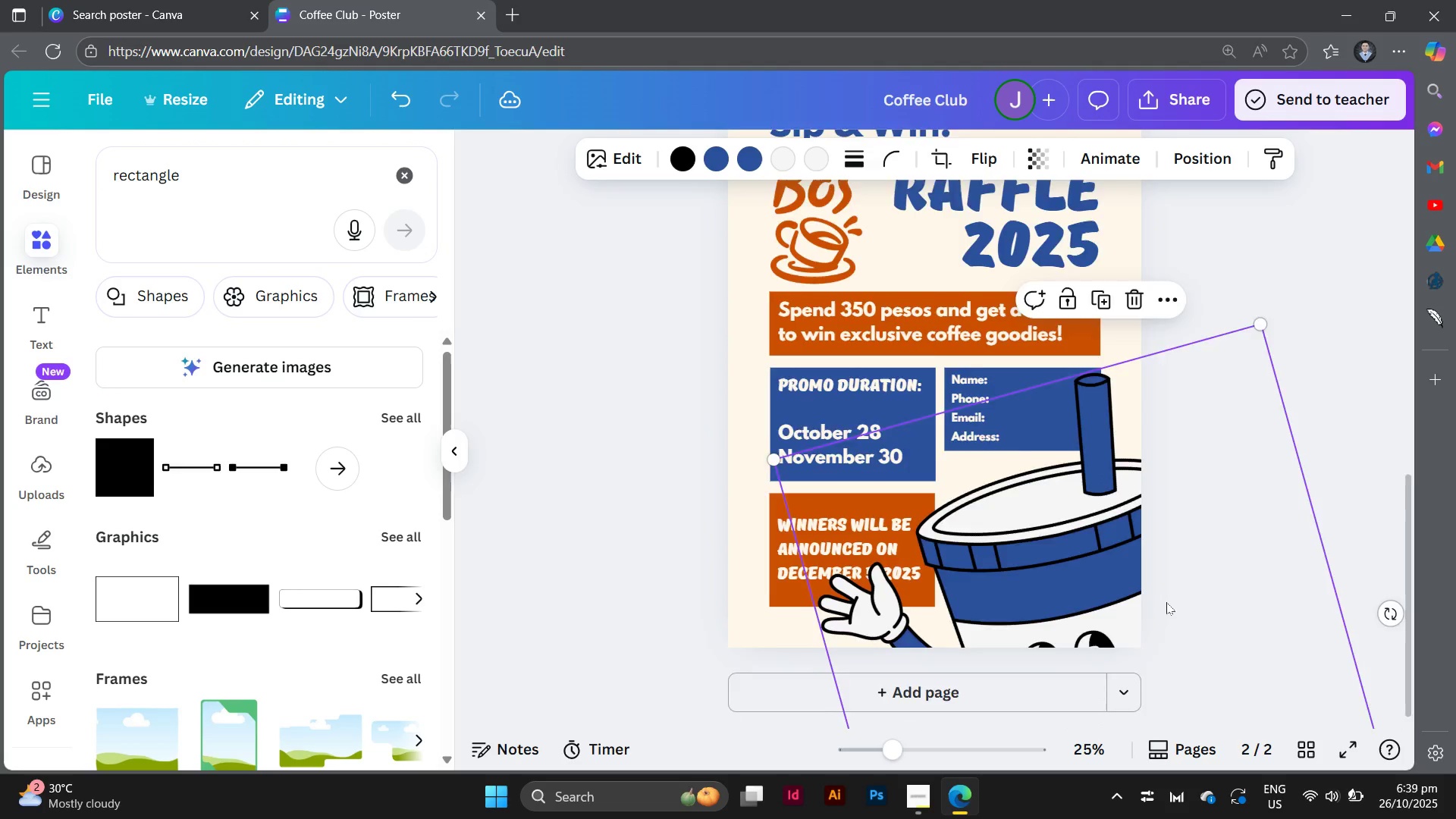 
scroll: coordinate [1169, 598], scroll_direction: down, amount: 4.0
 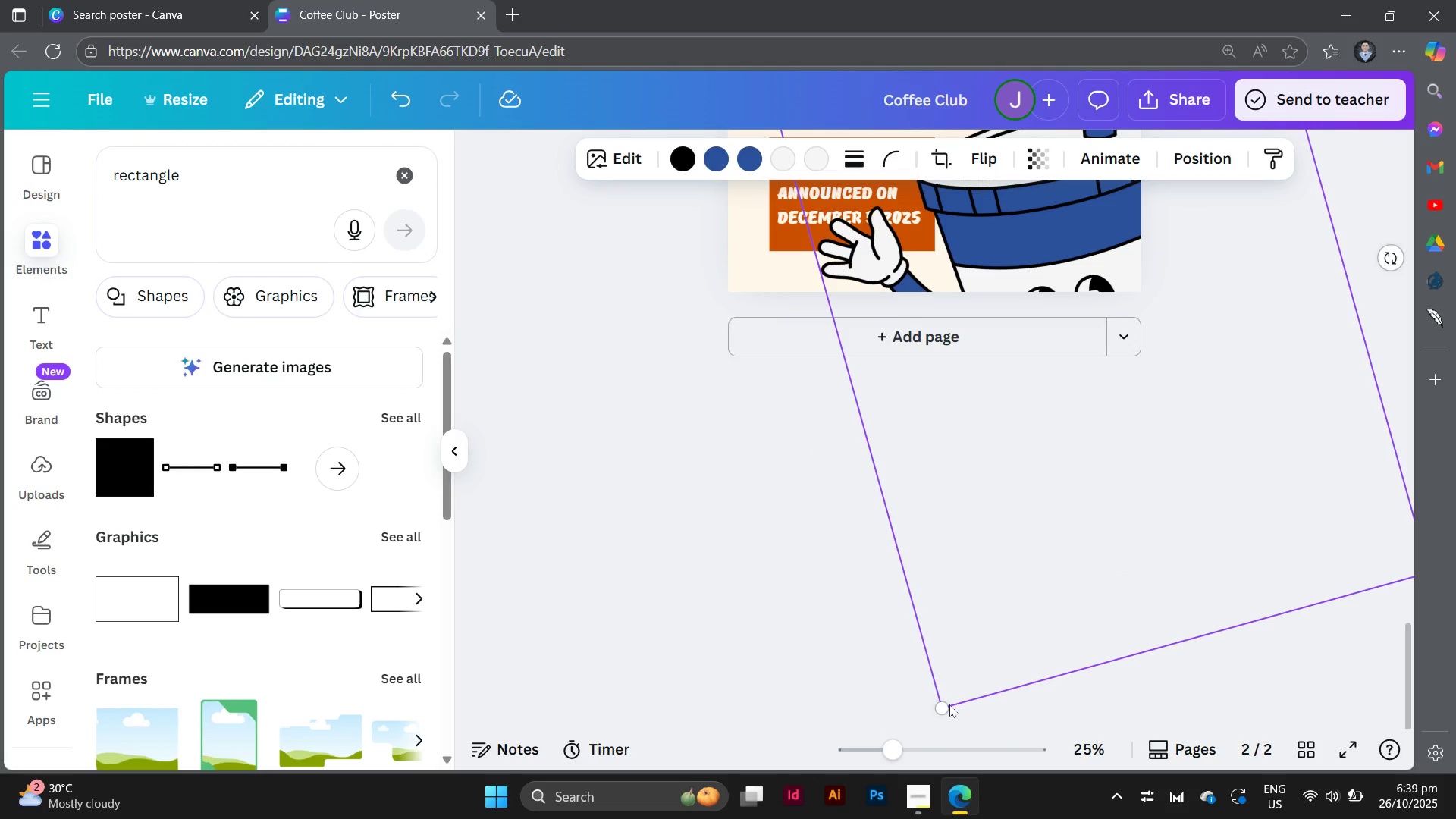 
left_click_drag(start_coordinate=[938, 709], to_coordinate=[992, 526])
 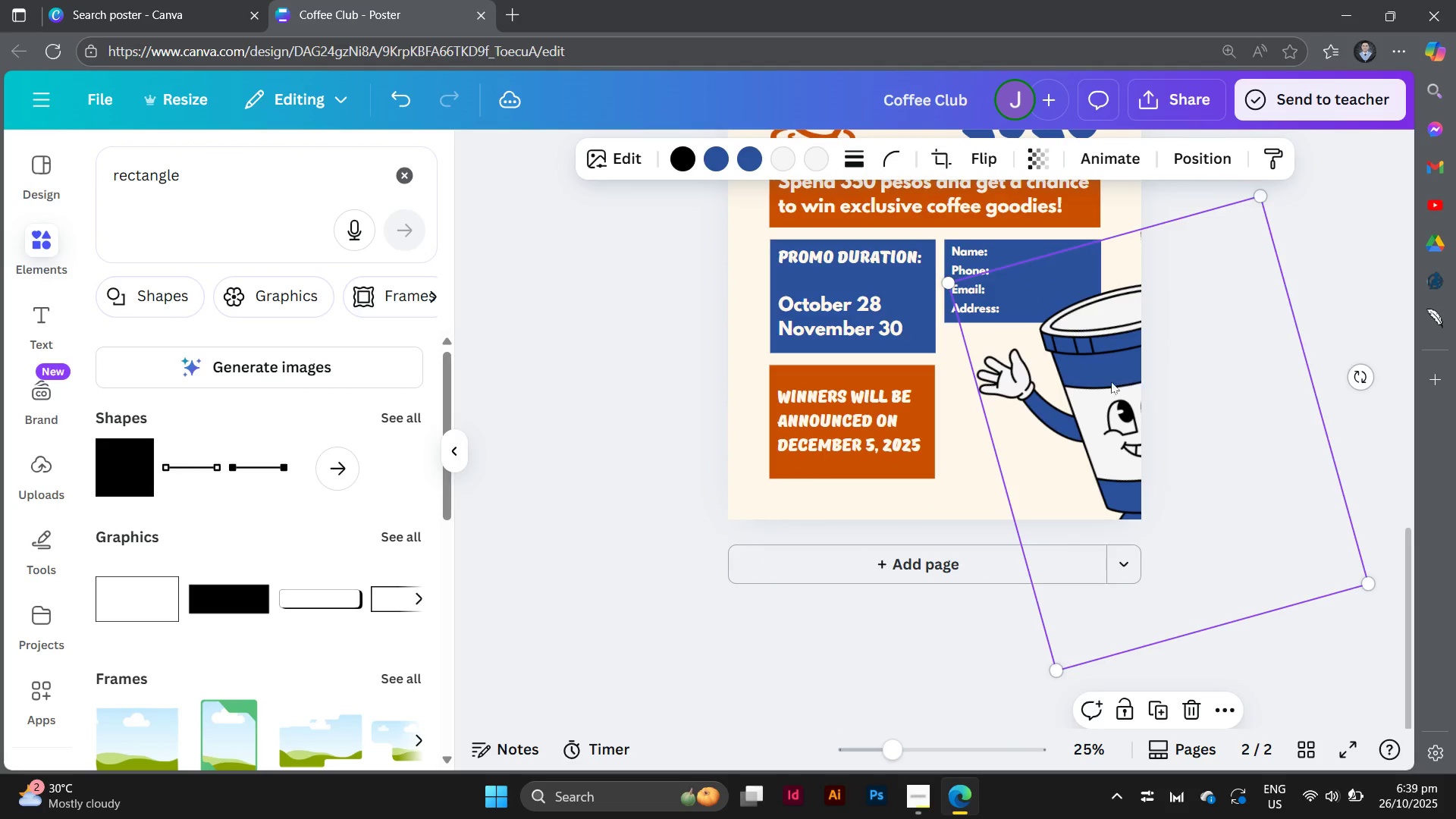 
left_click_drag(start_coordinate=[1106, 386], to_coordinate=[1025, 375])
 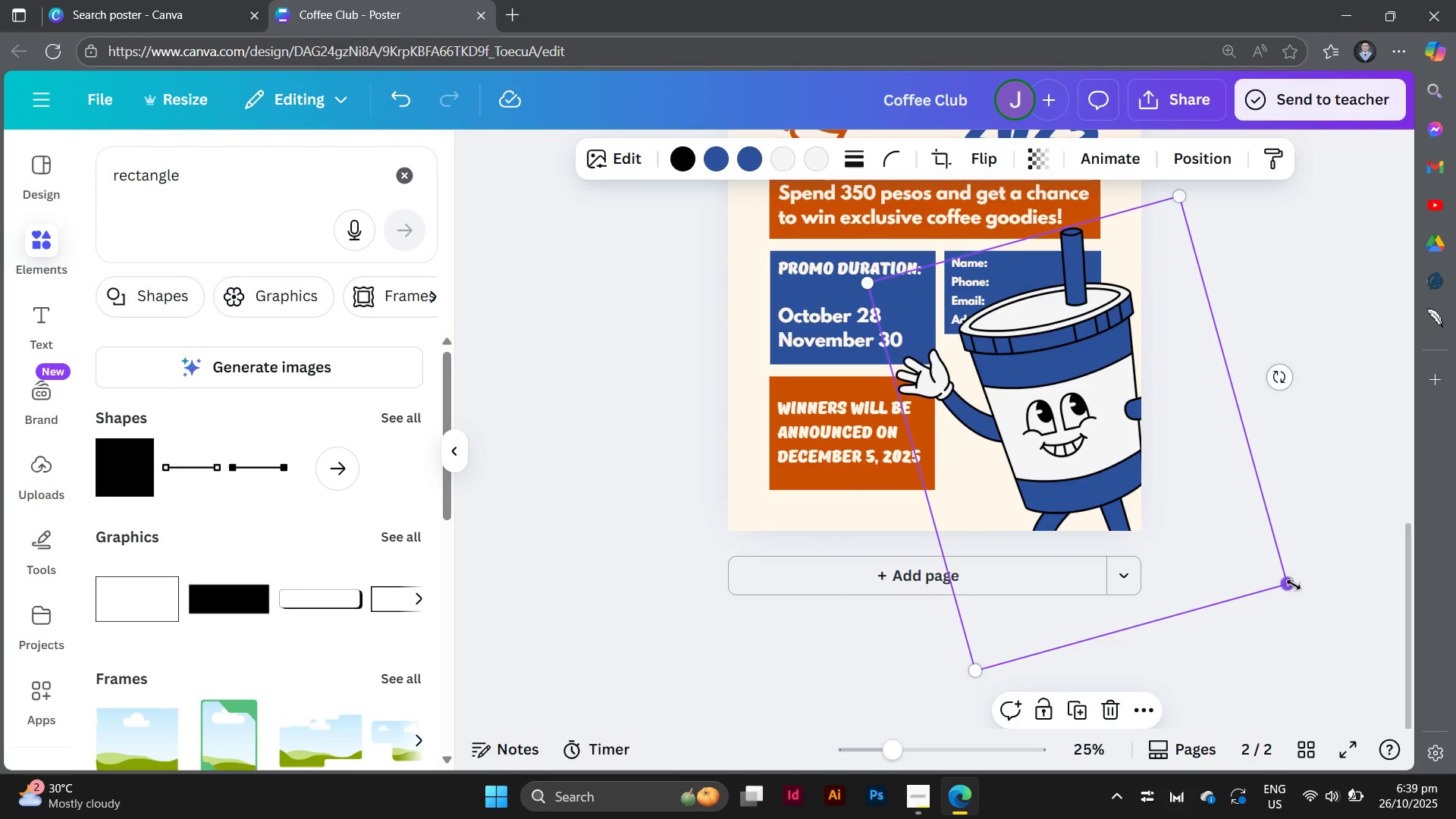 
left_click_drag(start_coordinate=[1294, 584], to_coordinate=[1188, 539])
 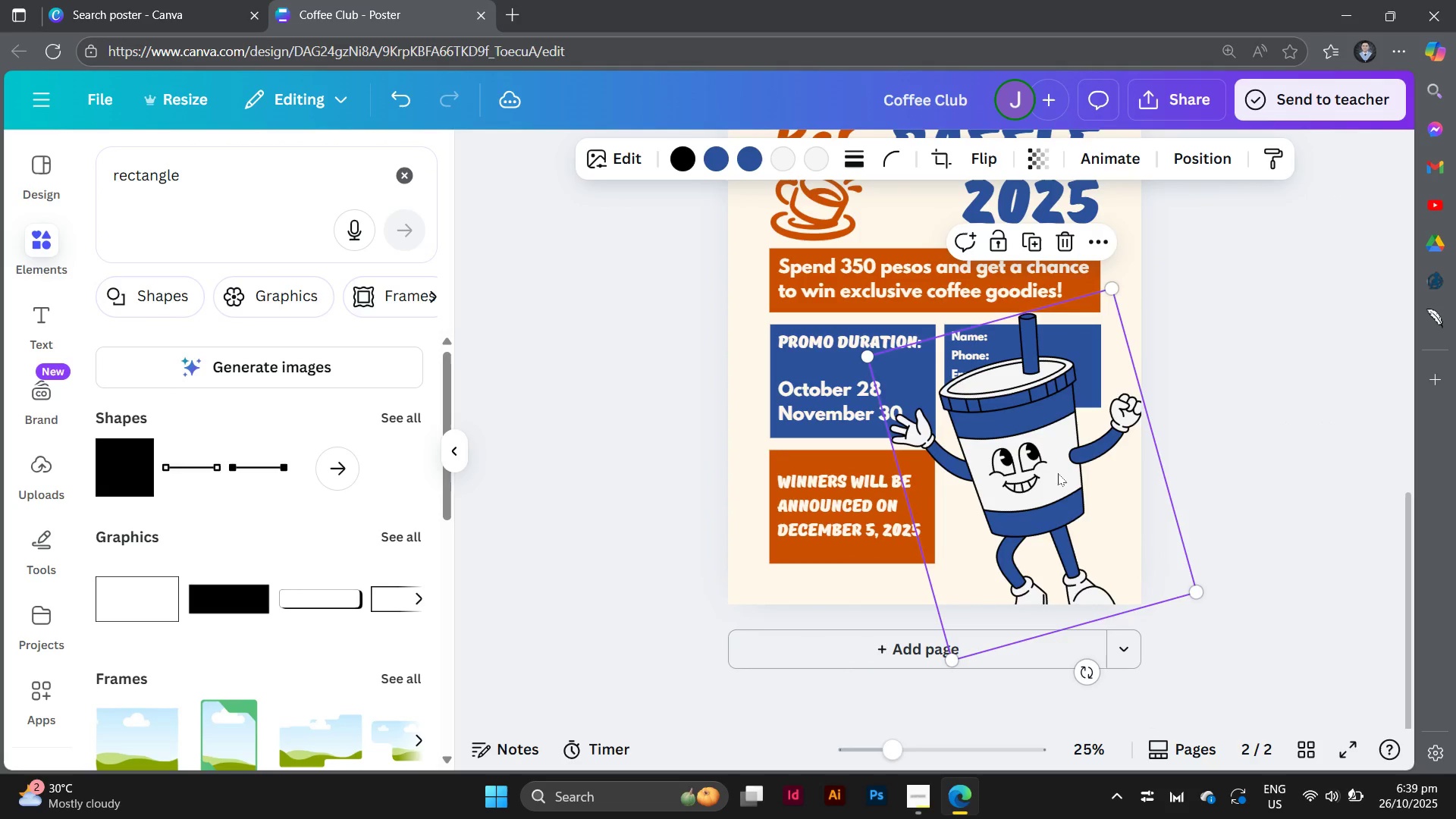 
left_click_drag(start_coordinate=[1058, 473], to_coordinate=[1075, 496])
 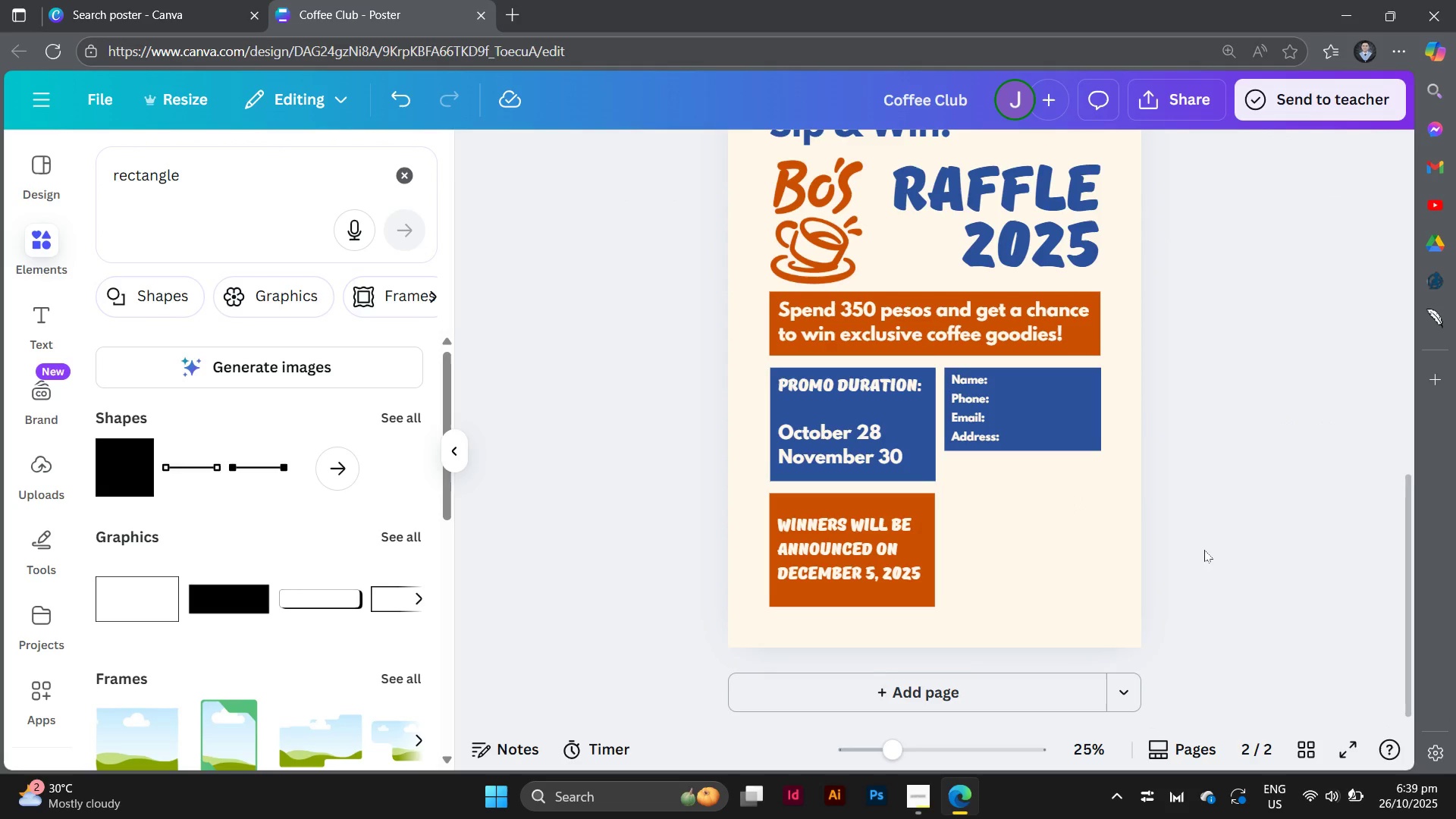 
scroll: coordinate [1212, 547], scroll_direction: up, amount: 6.0
 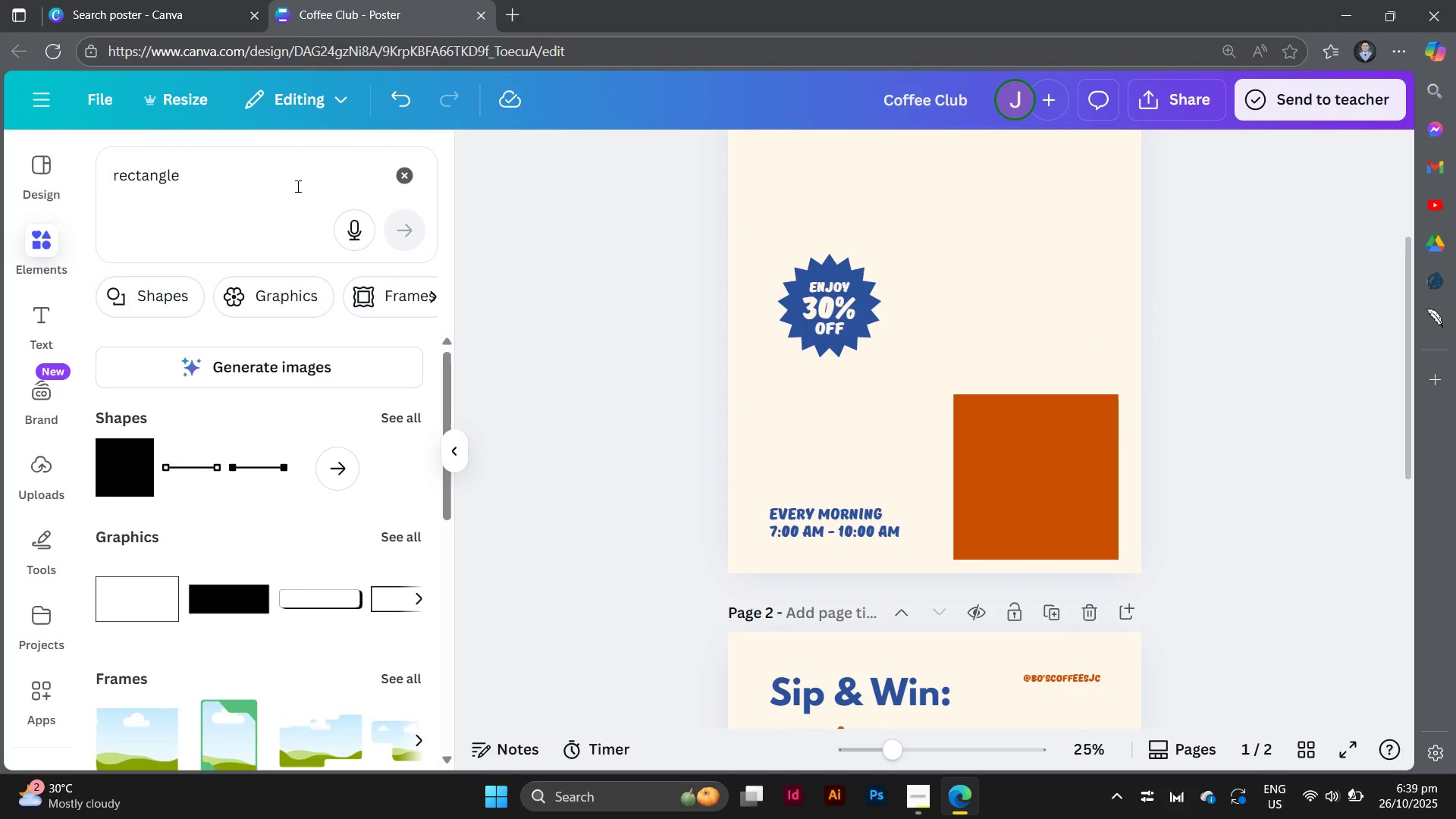 
left_click([403, 182])
 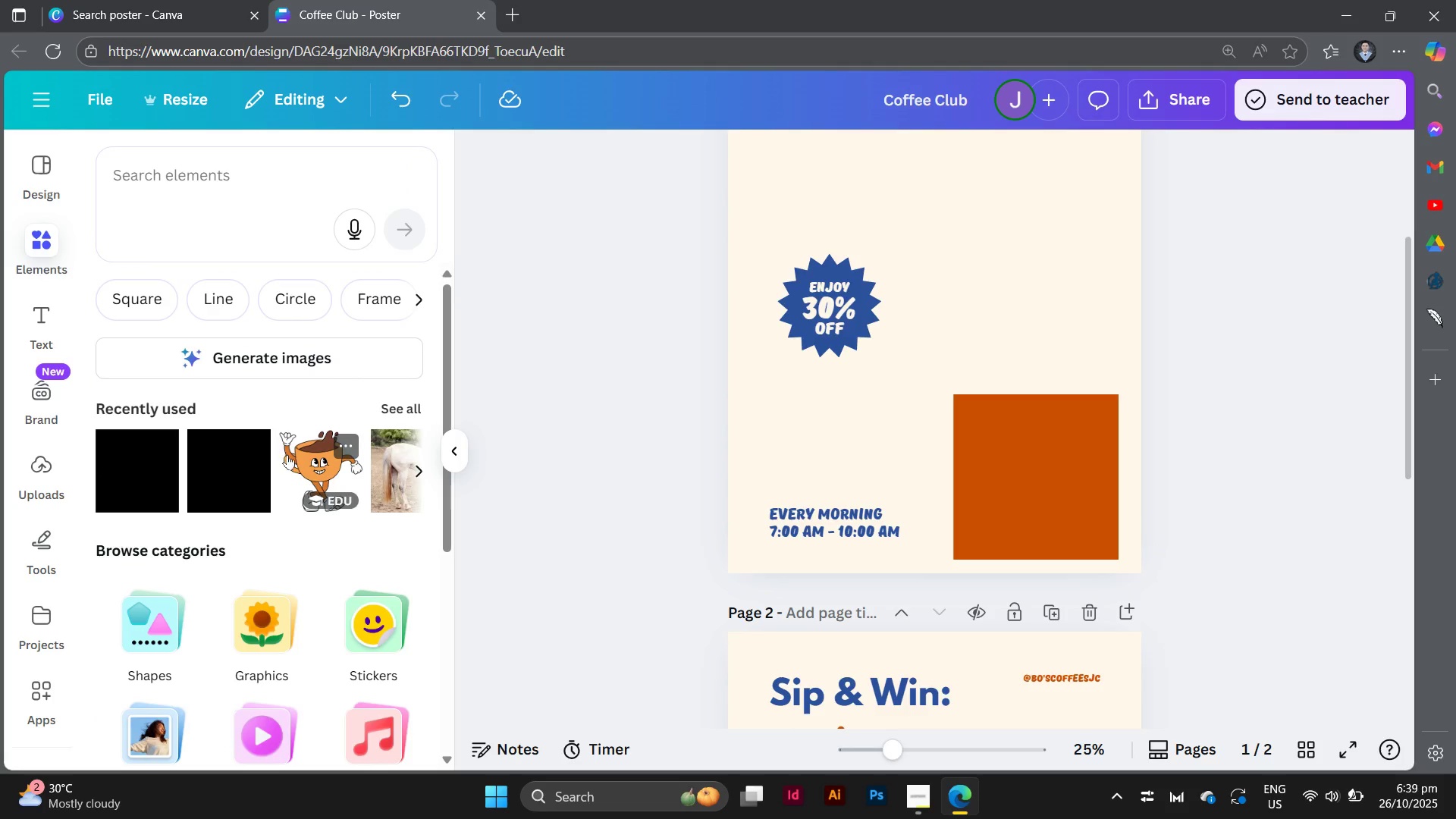 
left_click([301, 454])
 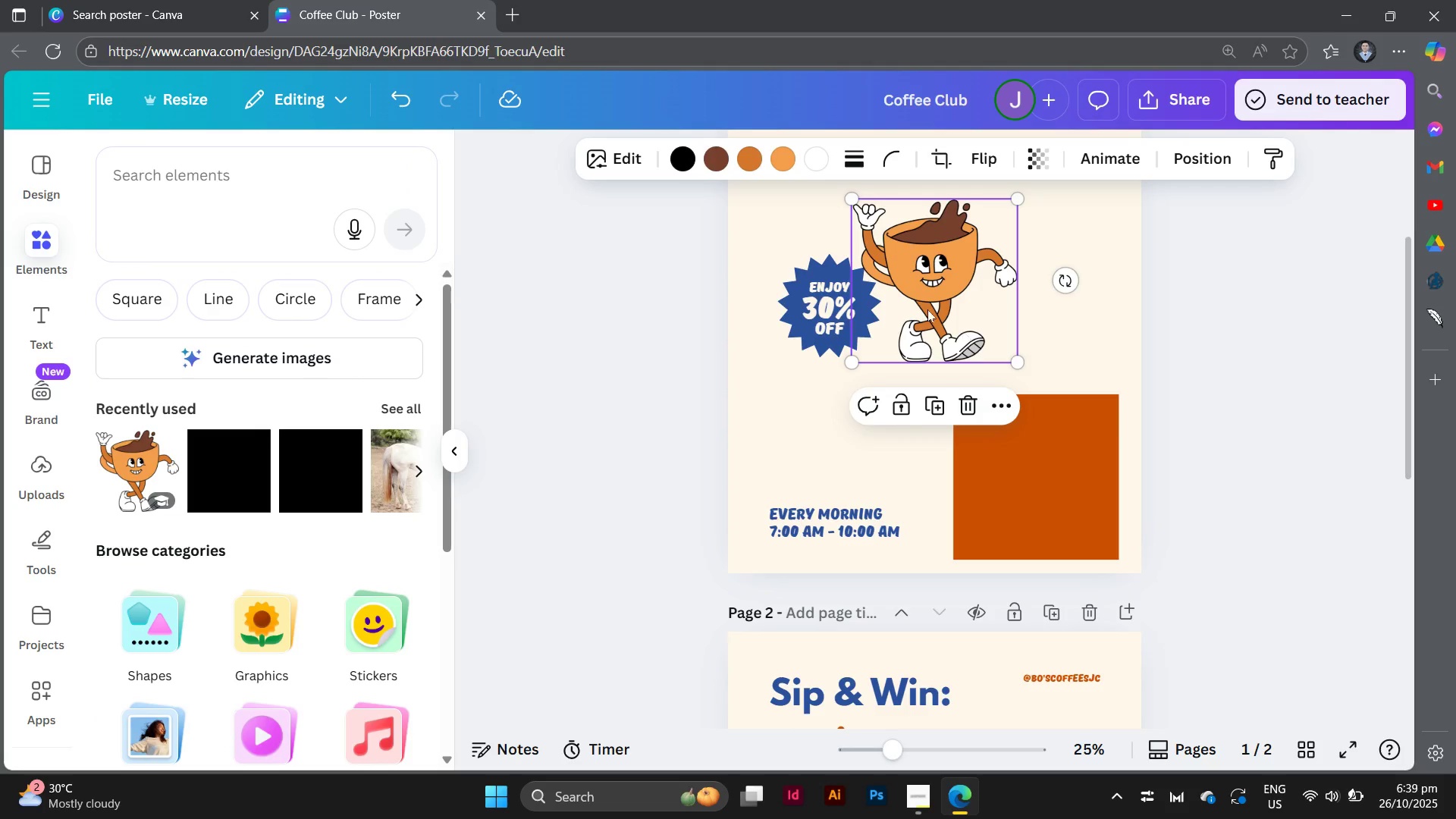 
left_click_drag(start_coordinate=[914, 298], to_coordinate=[971, 817])
 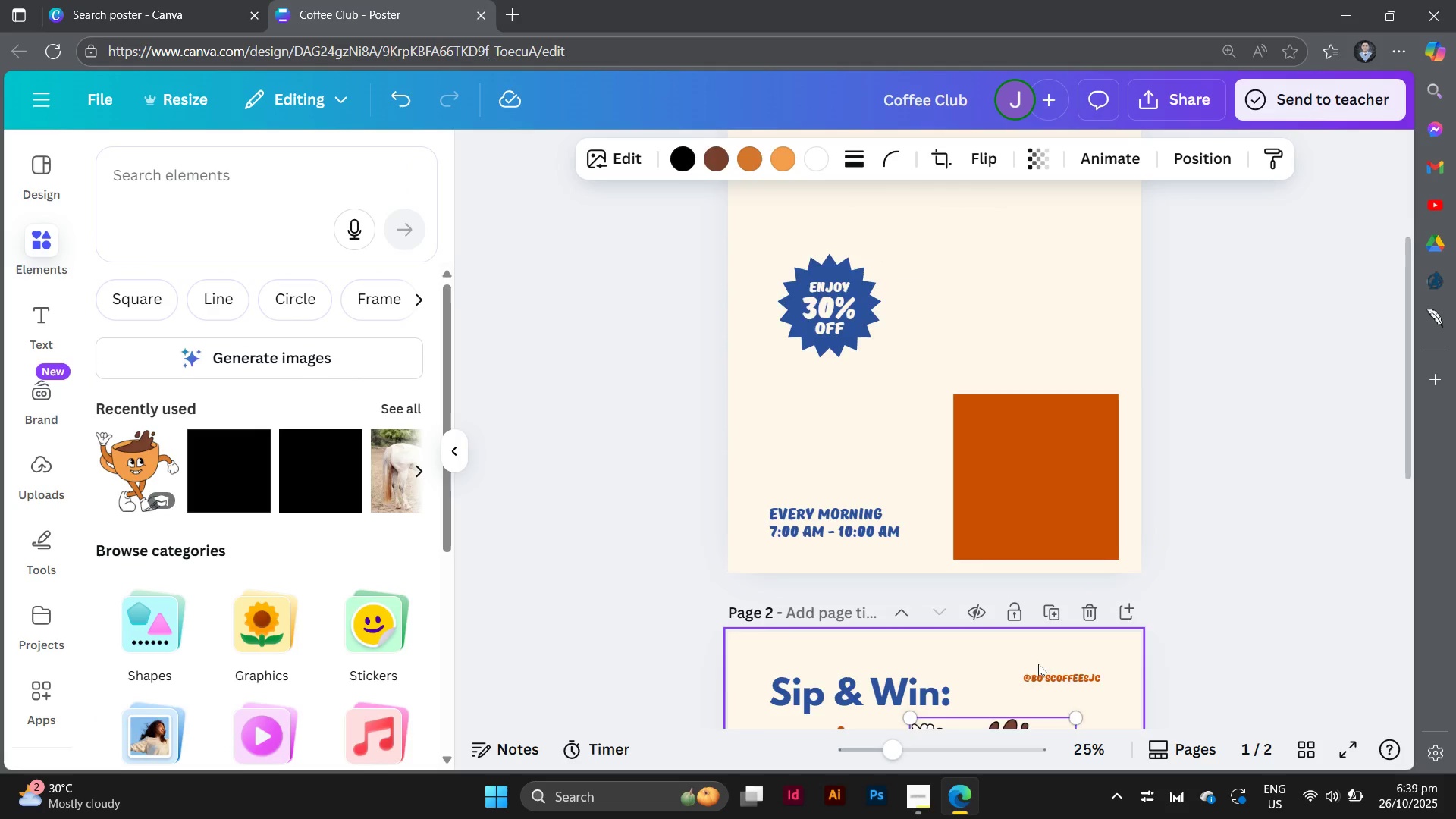 
scroll: coordinate [1039, 664], scroll_direction: down, amount: 5.0
 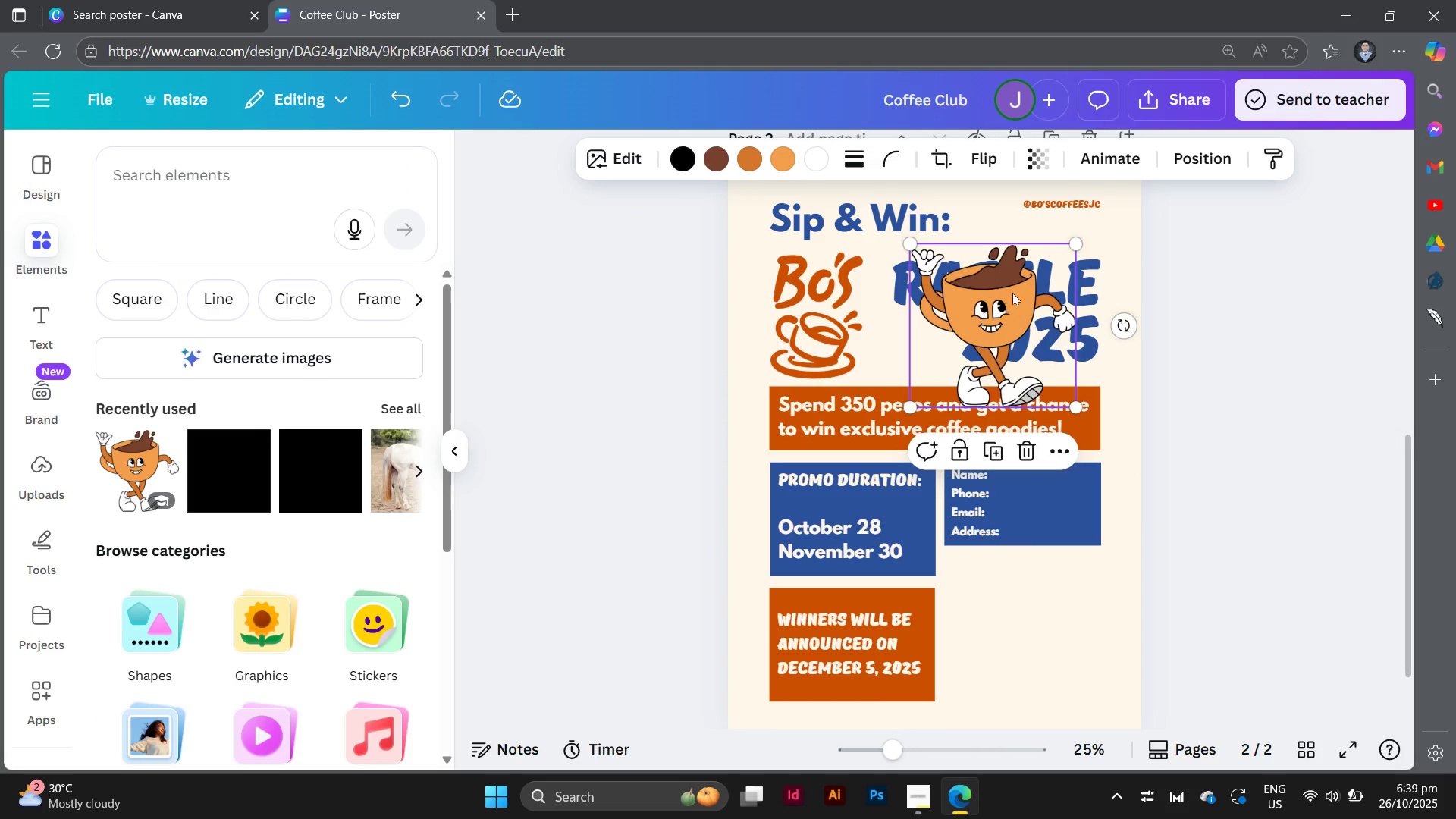 
left_click_drag(start_coordinate=[1012, 292], to_coordinate=[1019, 620])
 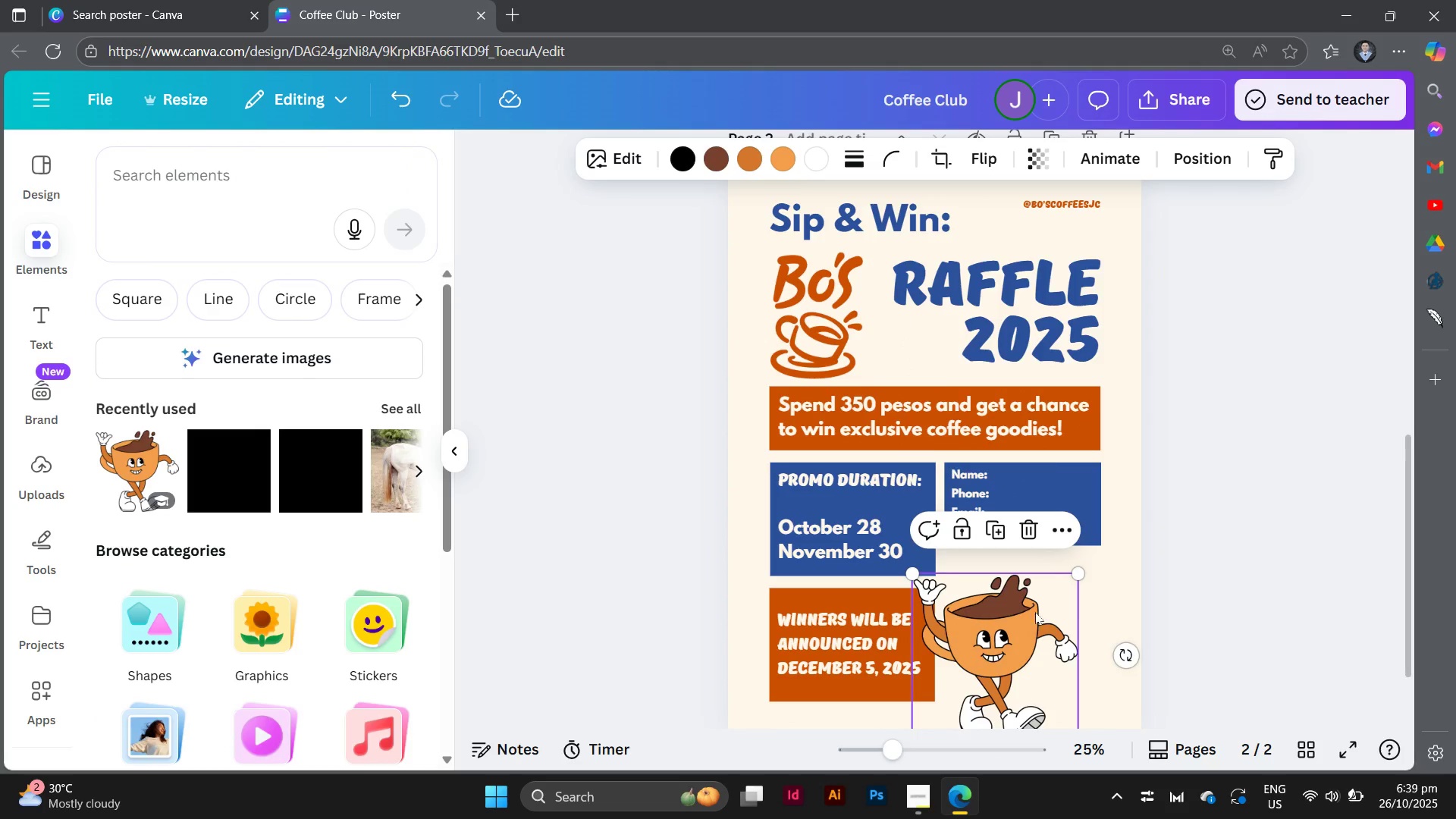 
scroll: coordinate [1046, 605], scroll_direction: down, amount: 2.0
 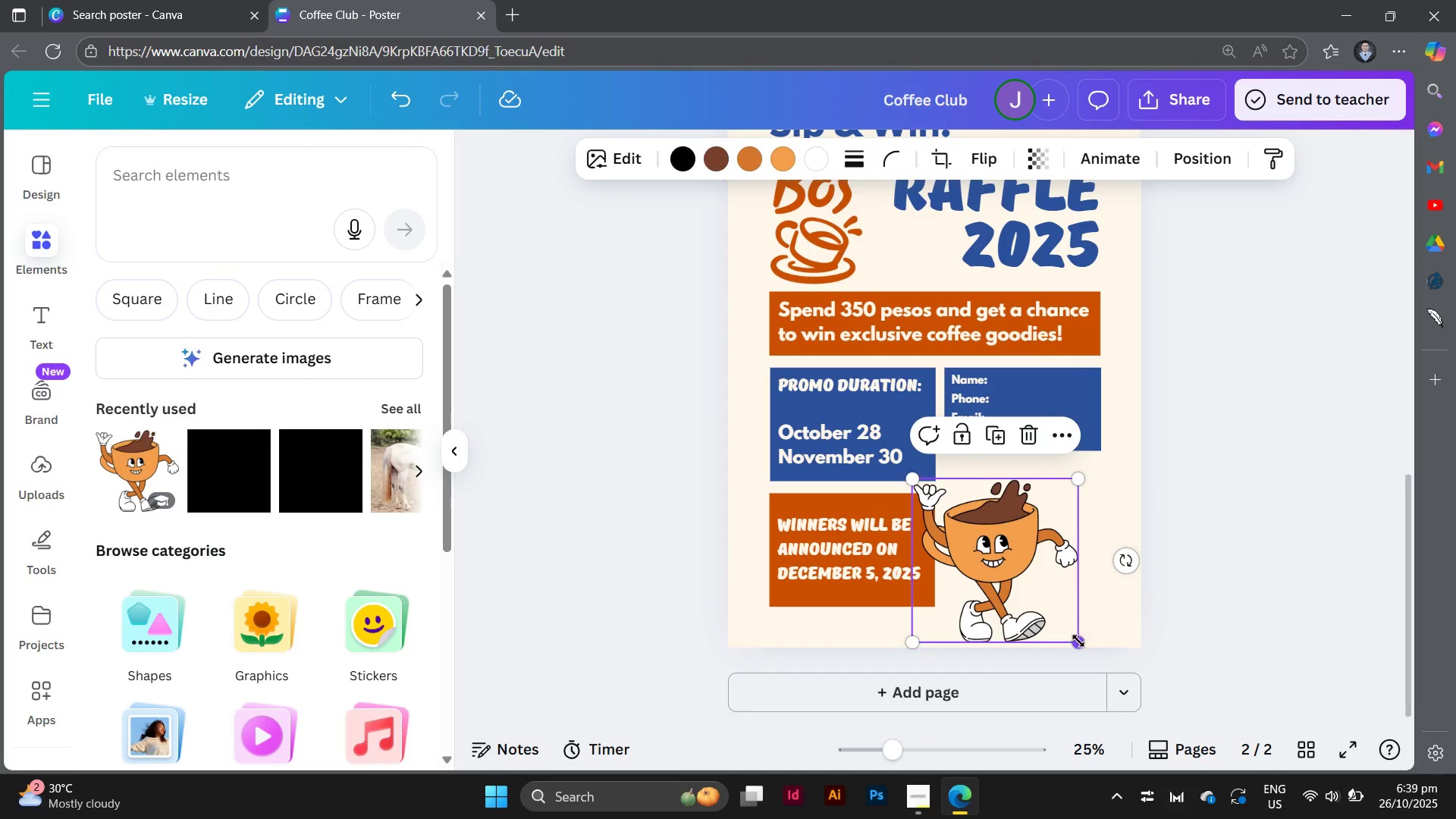 
left_click_drag(start_coordinate=[1079, 646], to_coordinate=[1179, 758])
 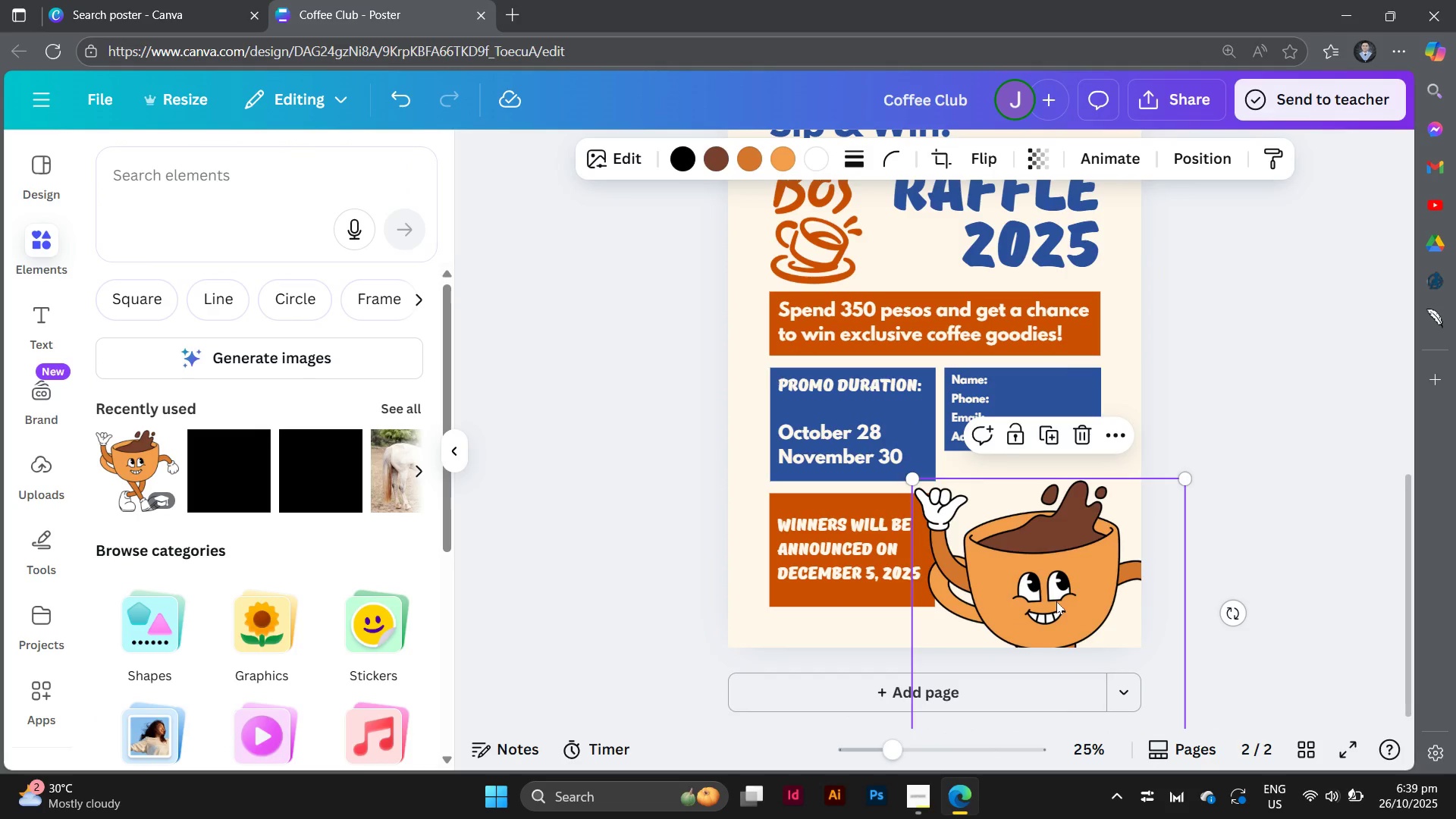 
left_click_drag(start_coordinate=[1056, 601], to_coordinate=[1046, 560])
 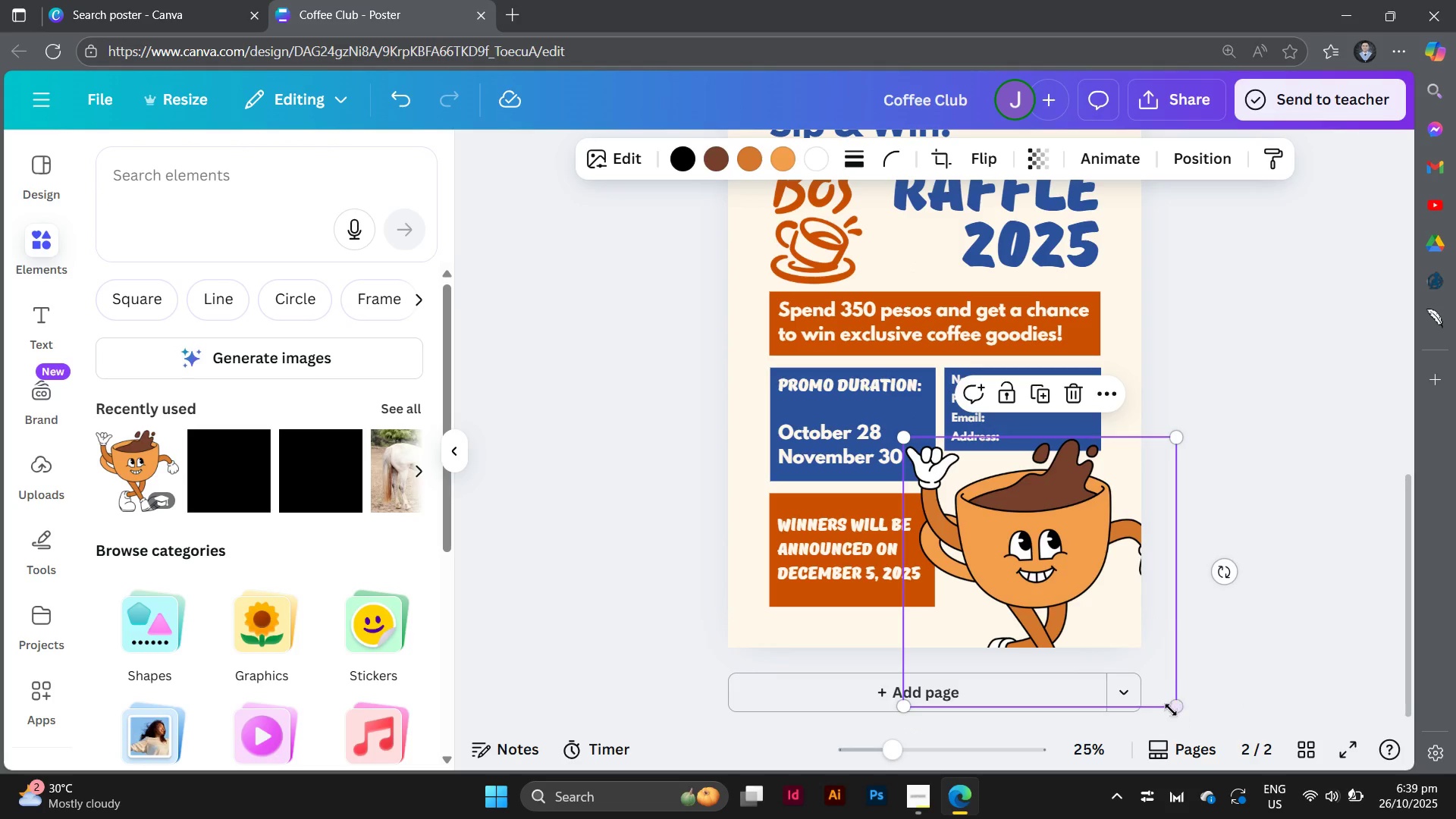 
left_click_drag(start_coordinate=[1169, 708], to_coordinate=[1194, 730])
 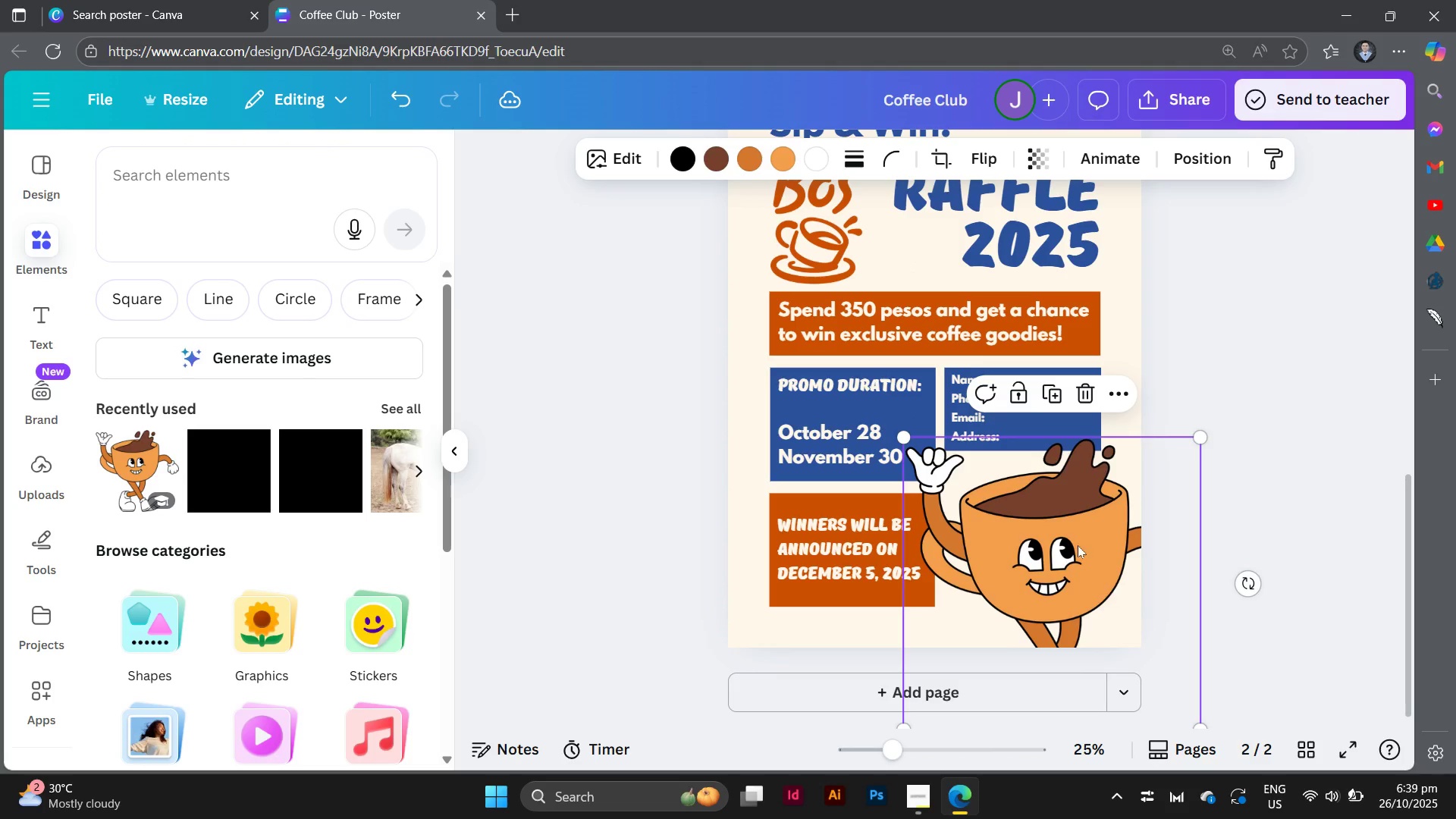 
left_click_drag(start_coordinate=[1078, 545], to_coordinate=[1071, 539])
 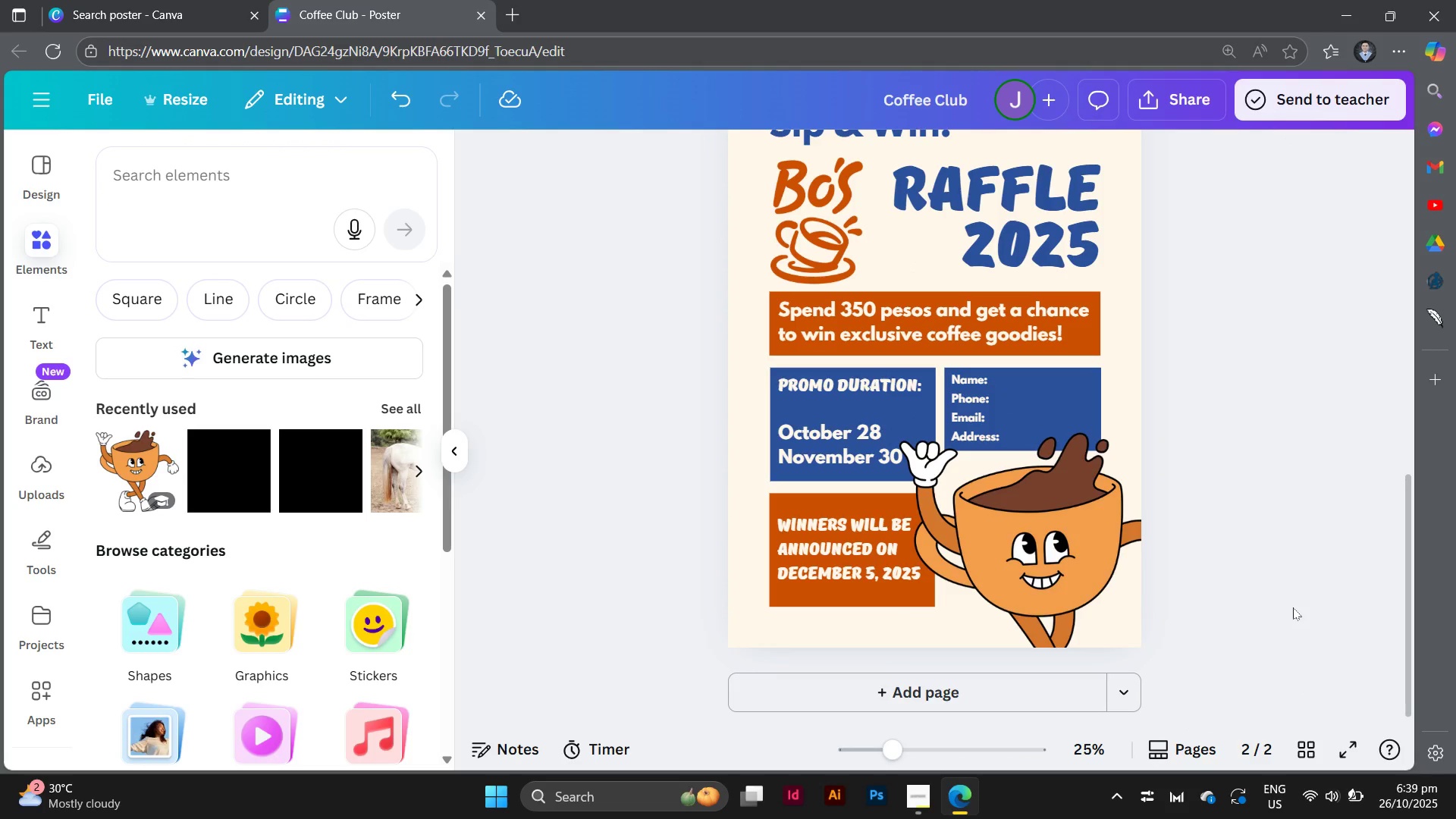 
left_click([1293, 607])
 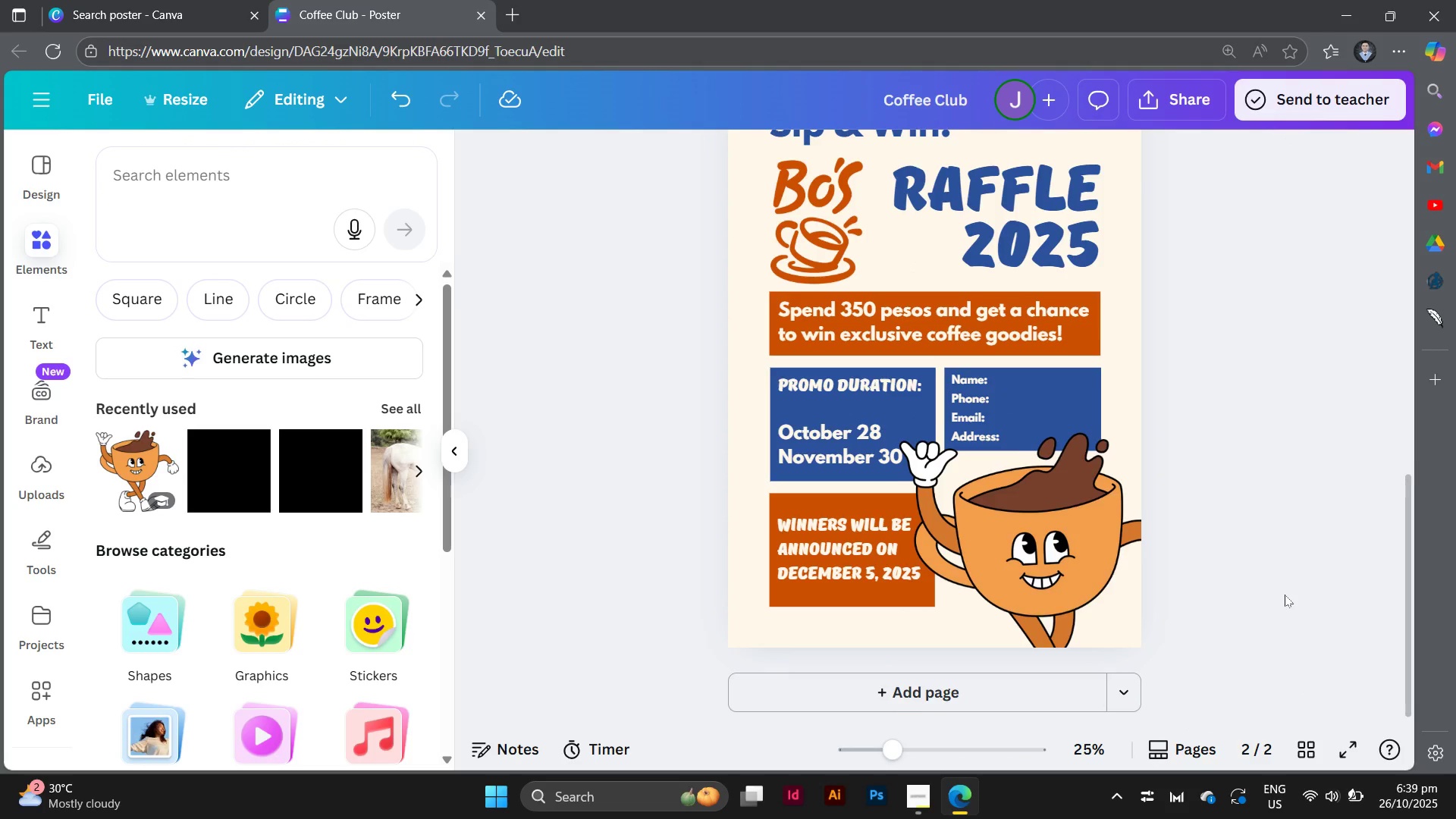 
scroll: coordinate [1285, 595], scroll_direction: up, amount: 1.0
 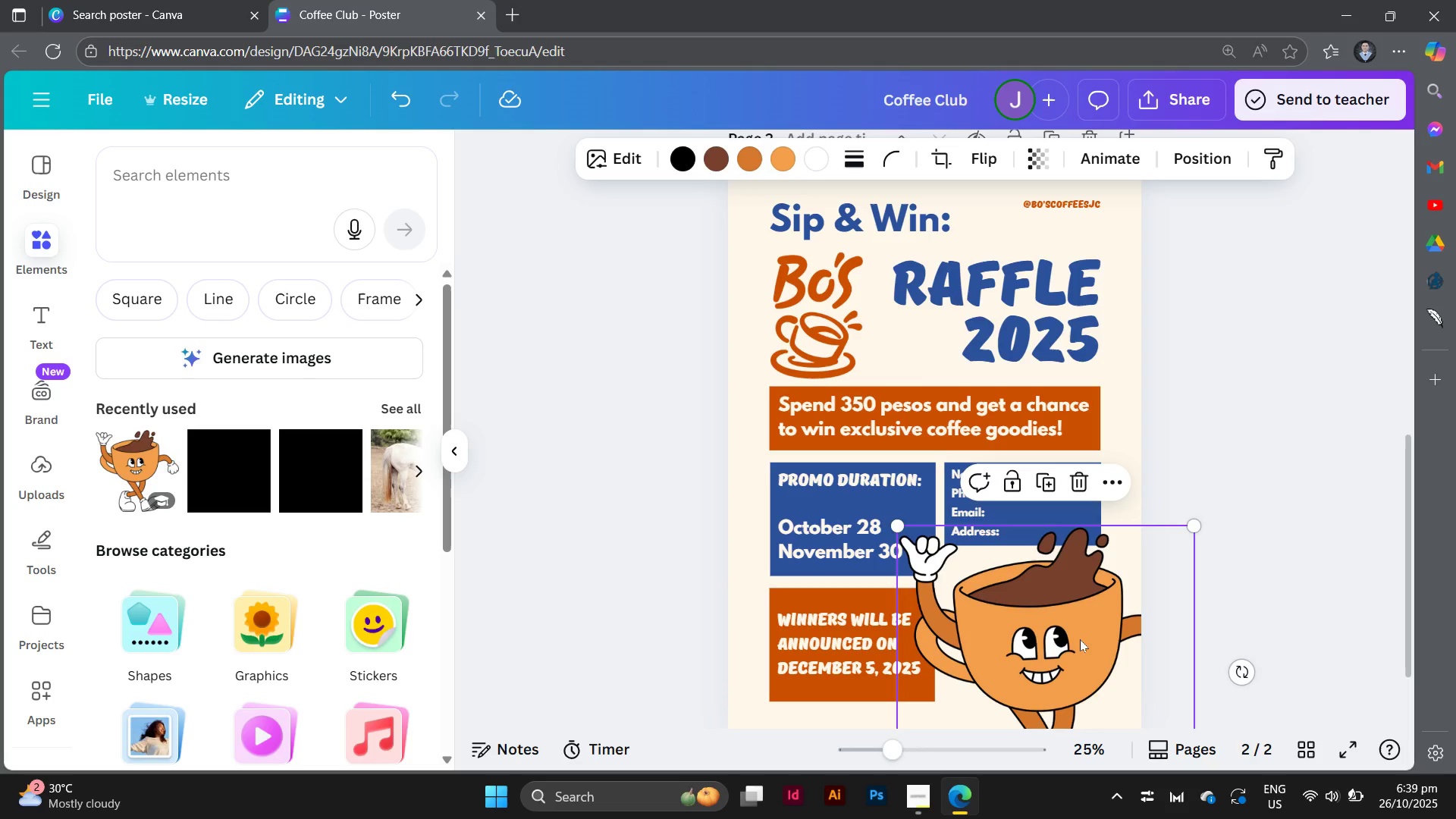 
key(Backspace)
 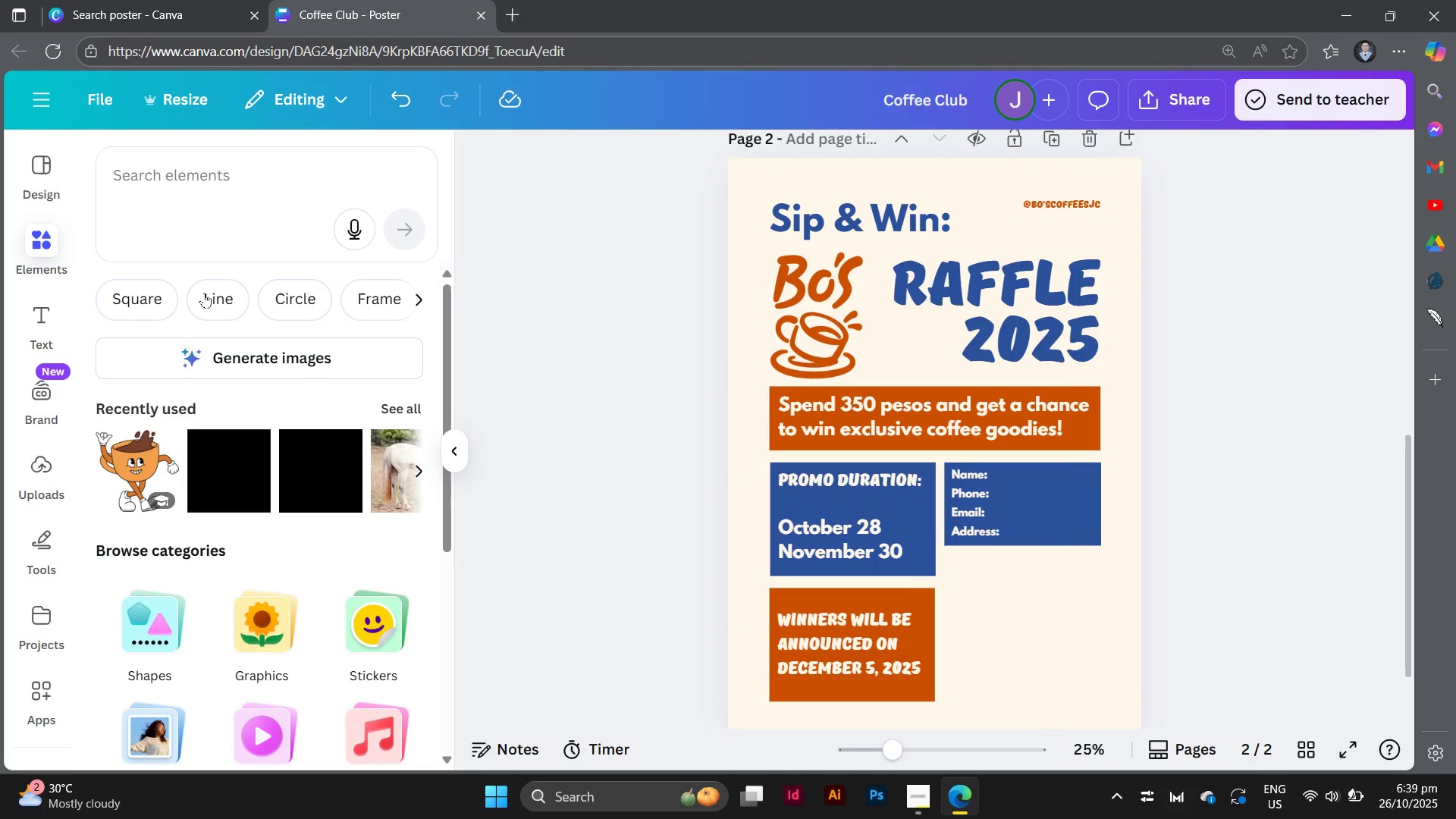 
wait(6.76)
 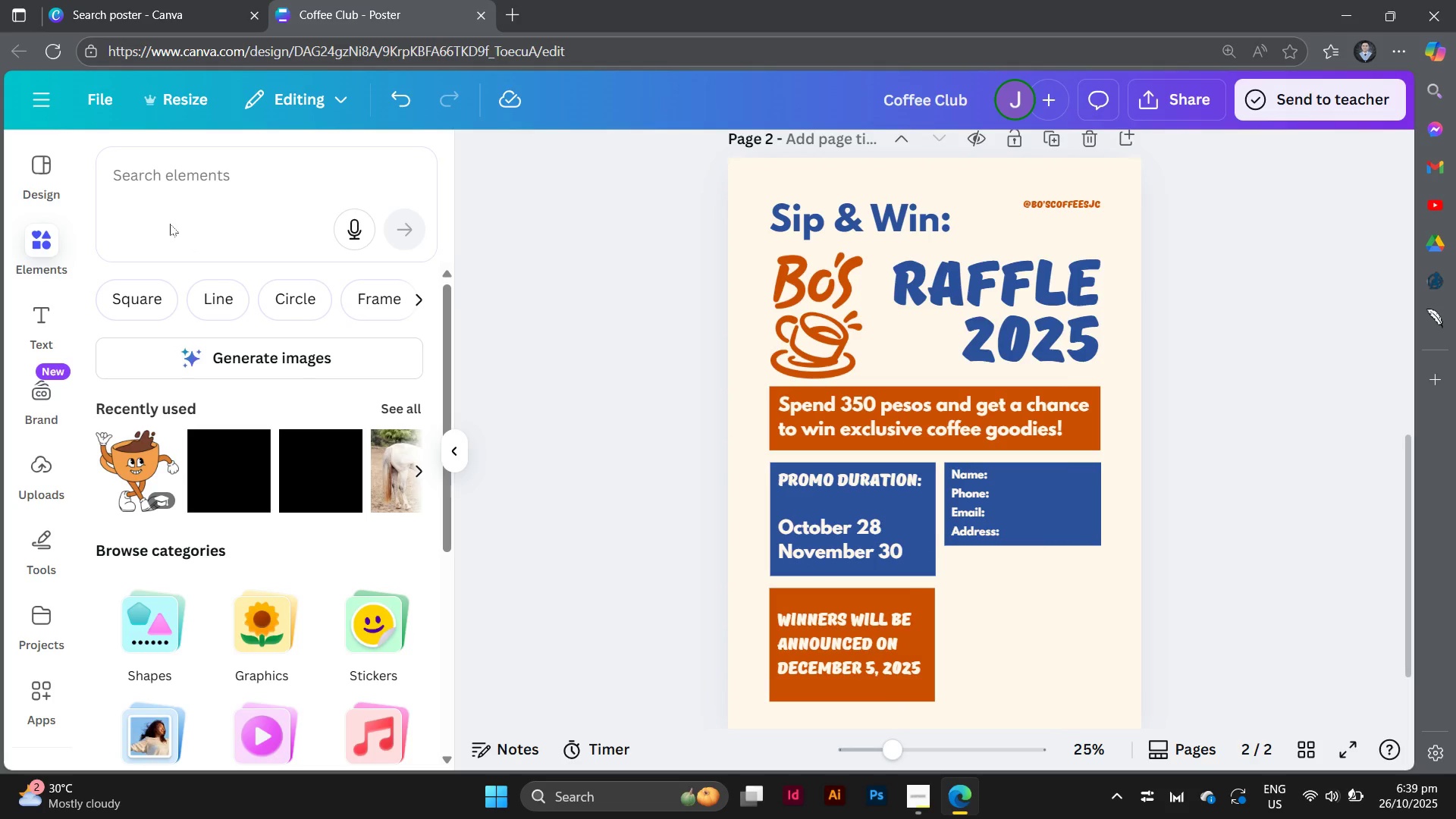 
scroll: coordinate [259, 633], scroll_direction: down, amount: 4.0
 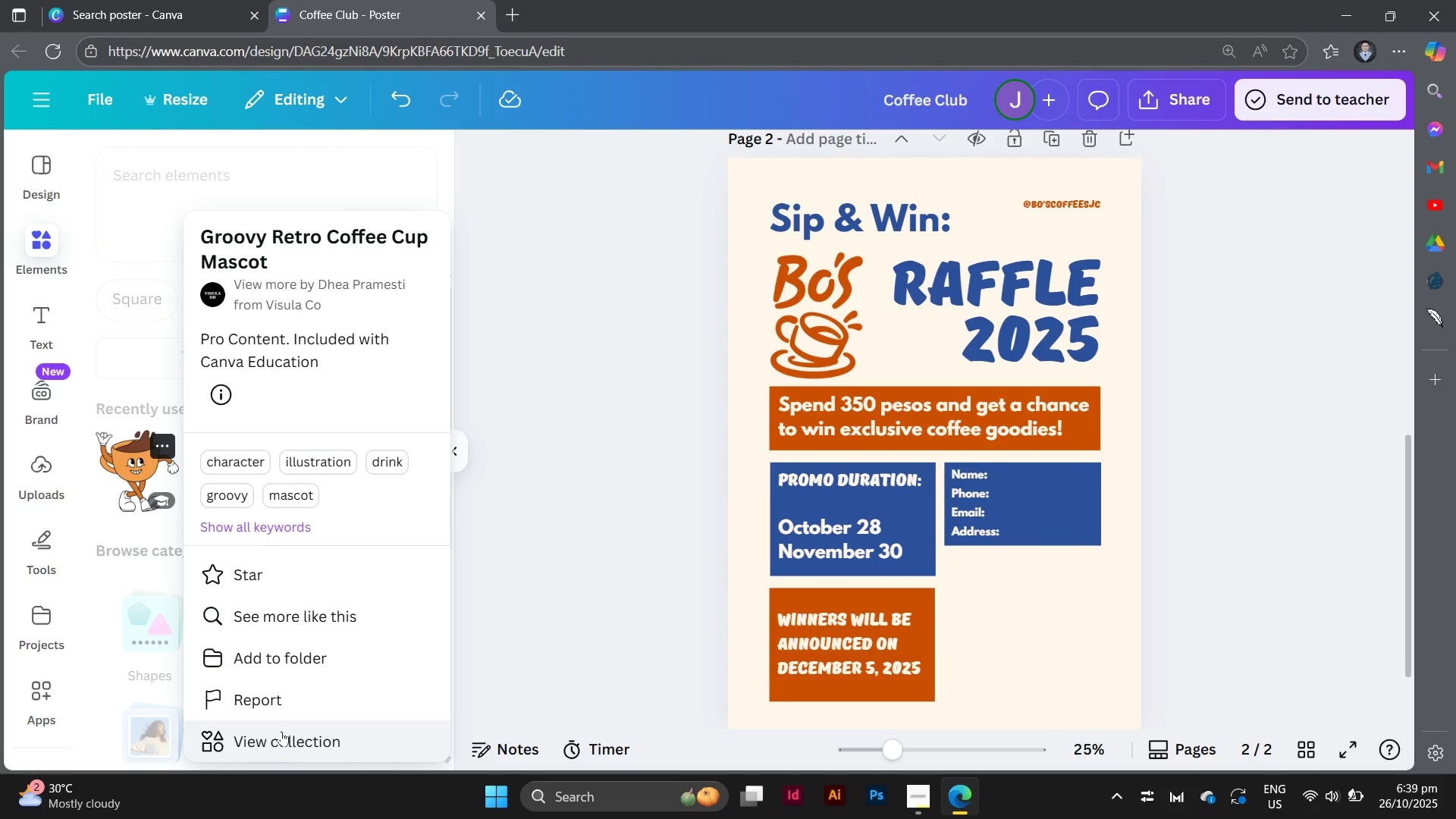 
left_click([281, 731])
 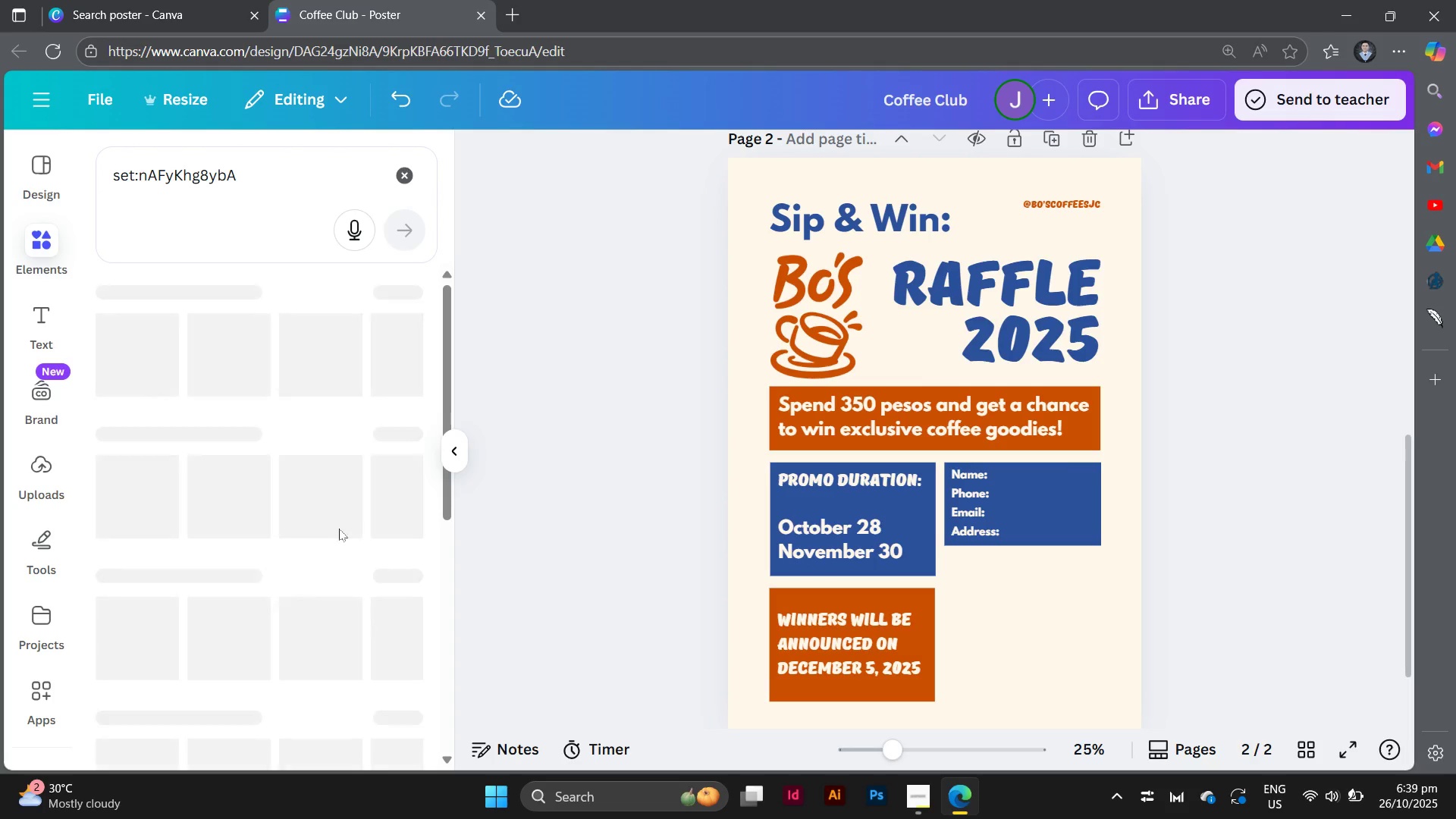 
scroll: coordinate [338, 527], scroll_direction: down, amount: 2.0
 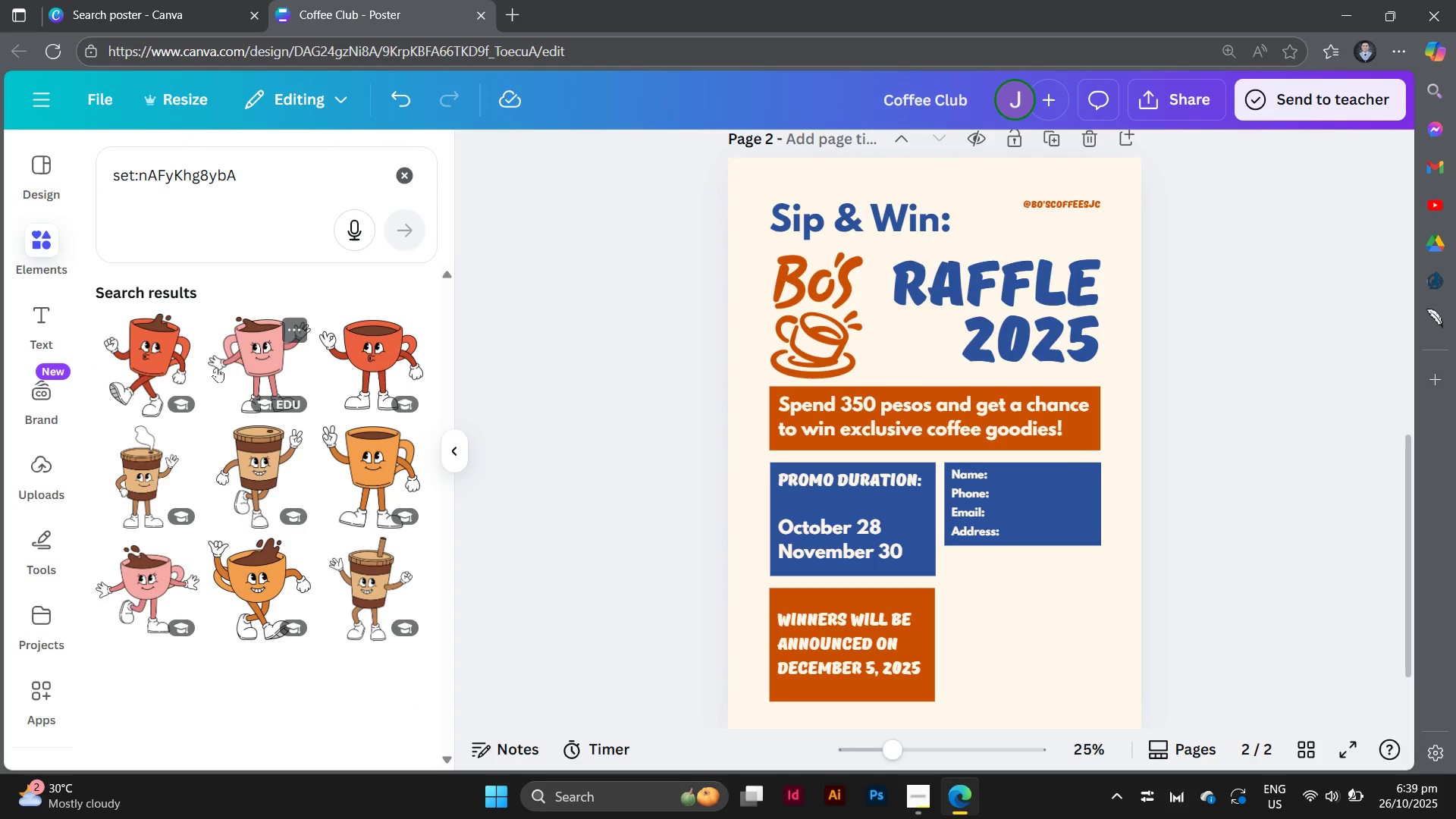 
wait(5.53)
 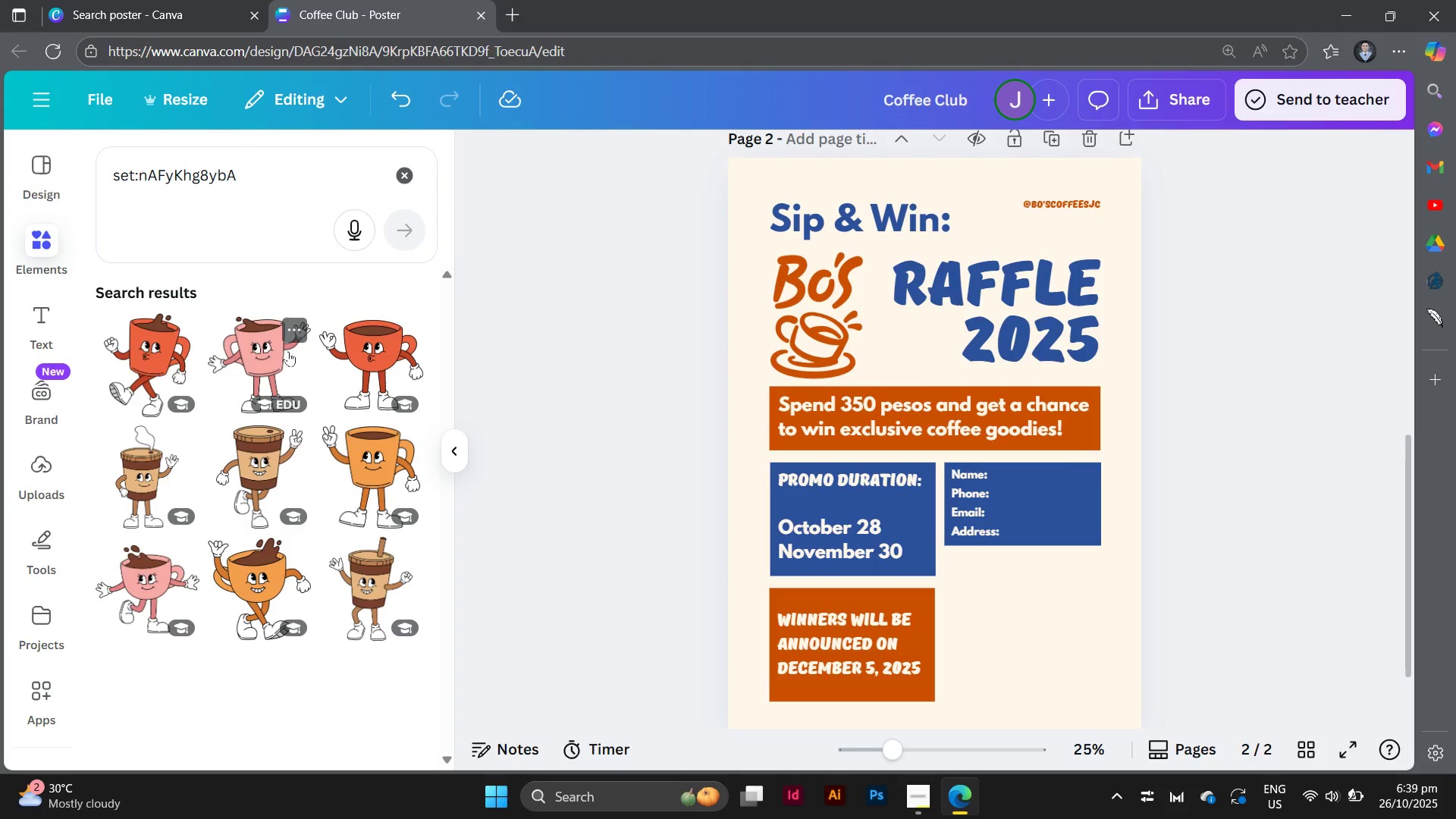 
left_click([141, 362])
 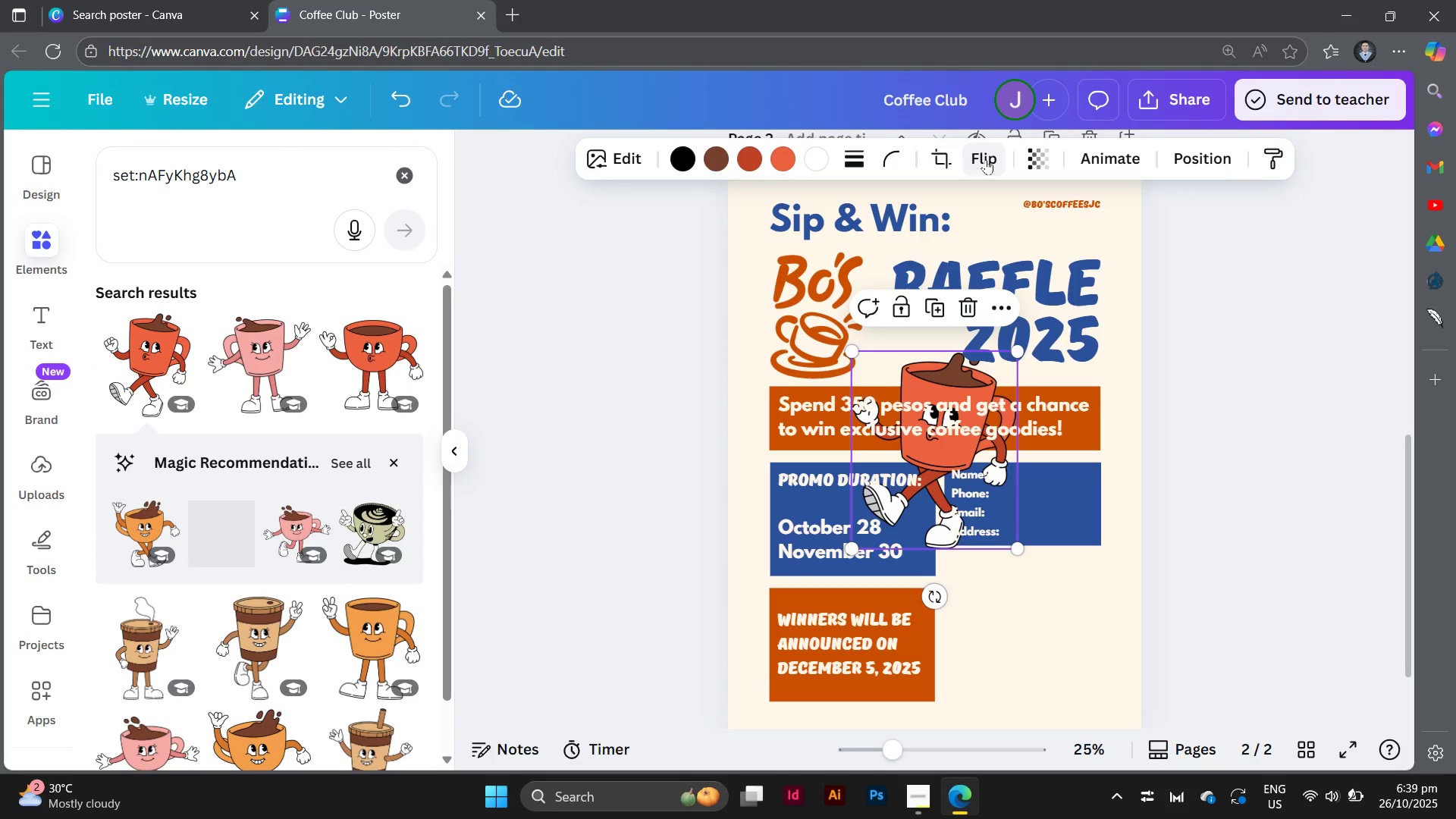 
left_click([945, 219])
 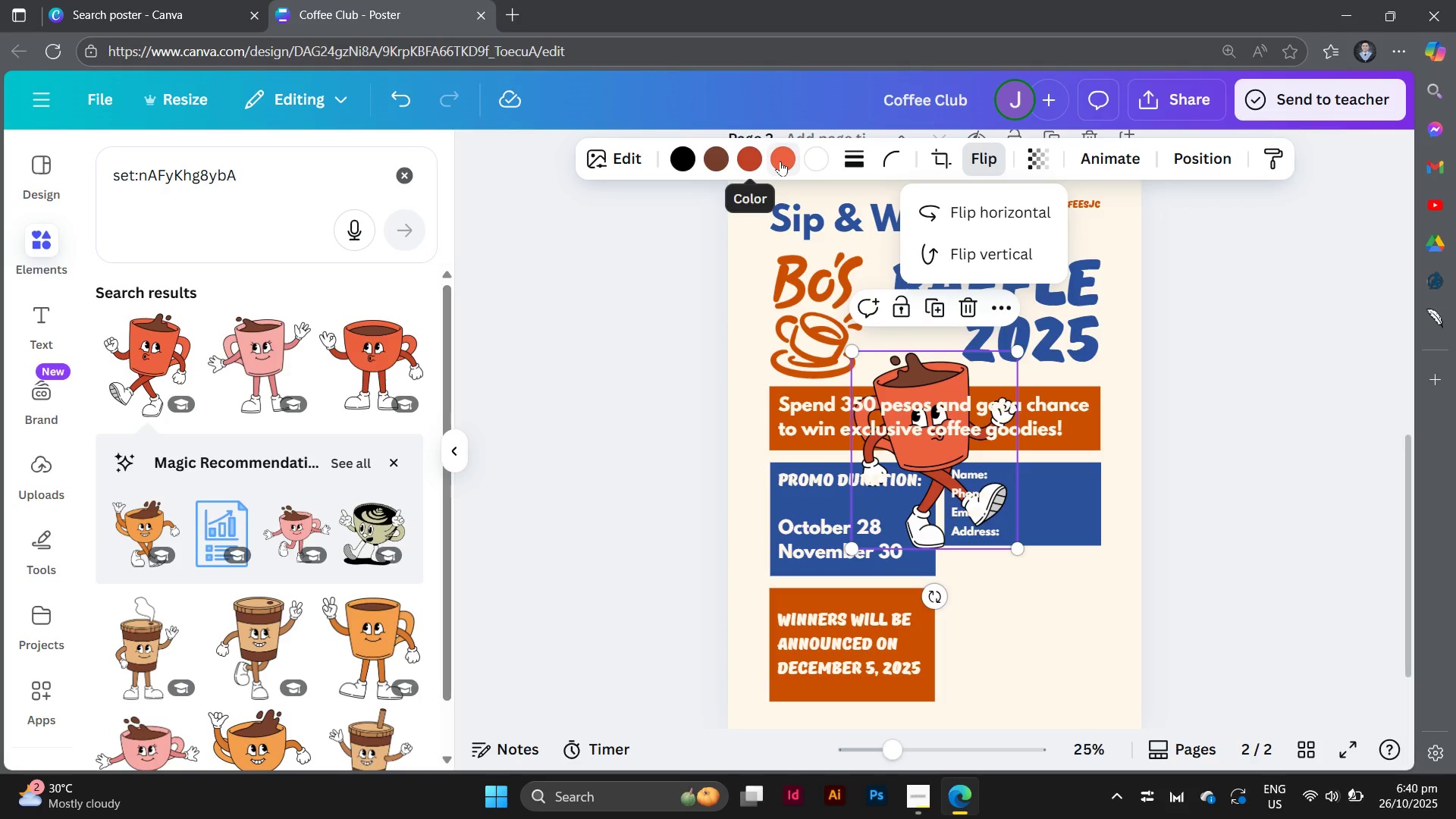 
left_click([780, 161])
 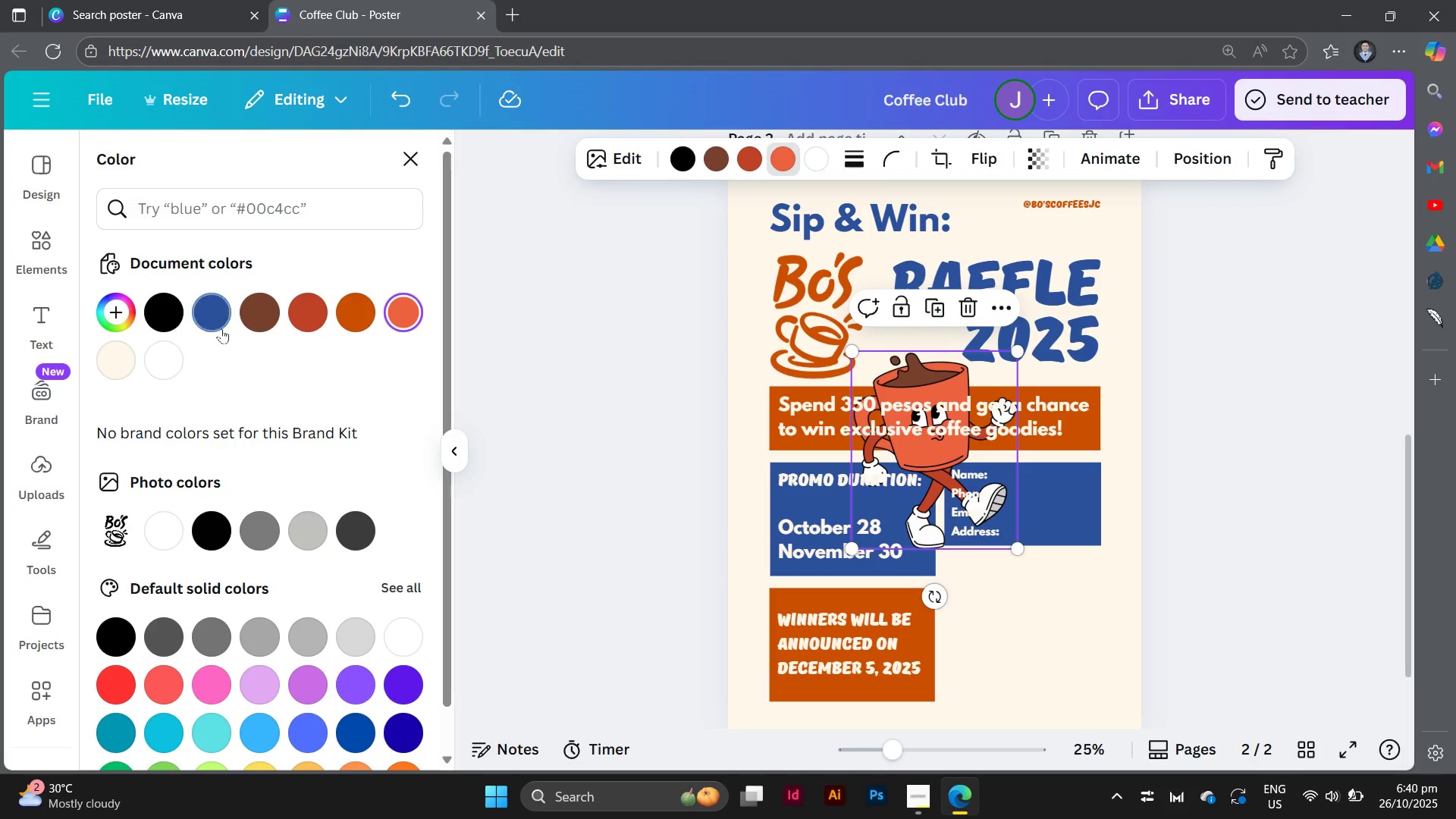 
left_click([220, 328])
 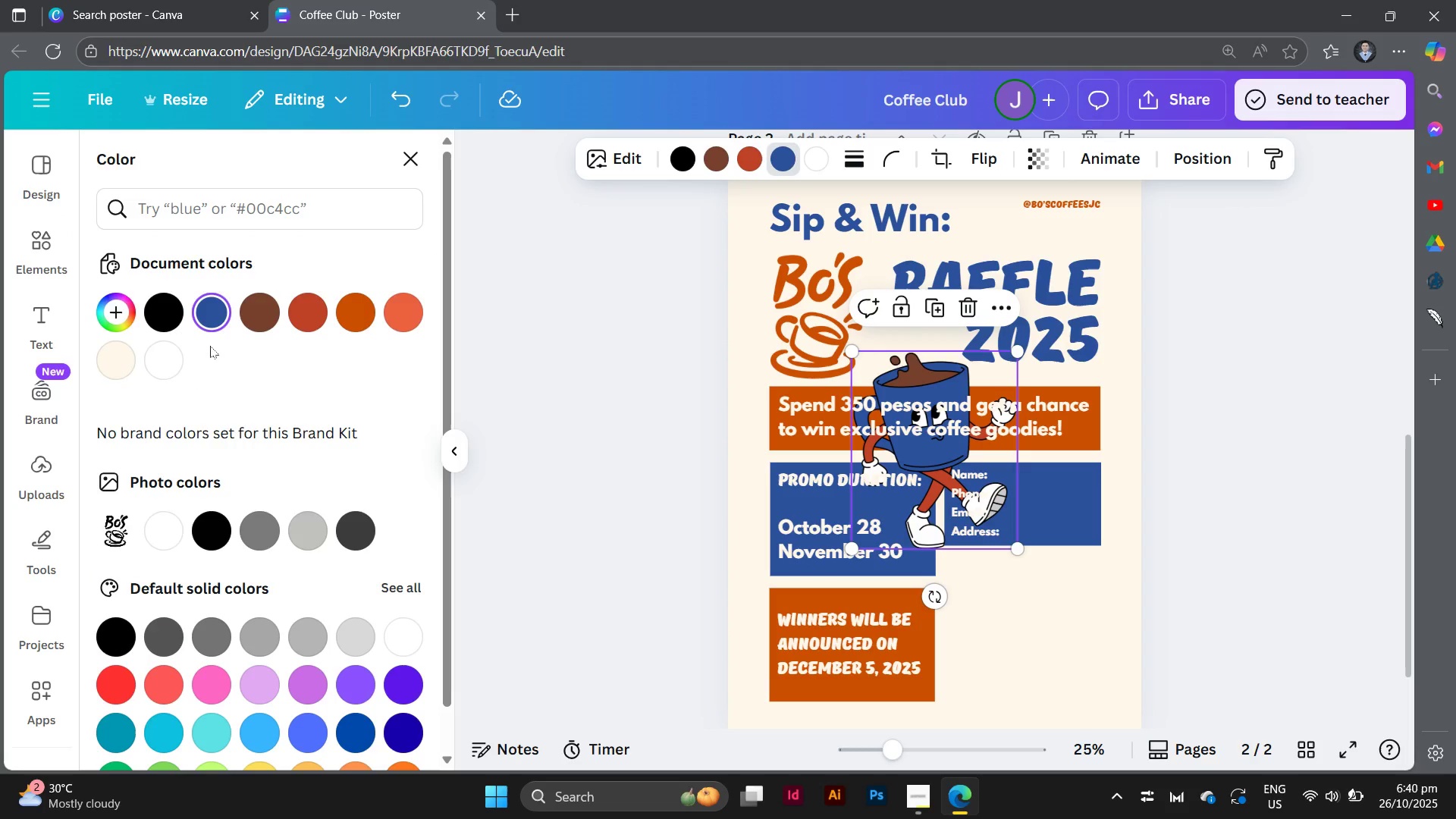 
wait(10.69)
 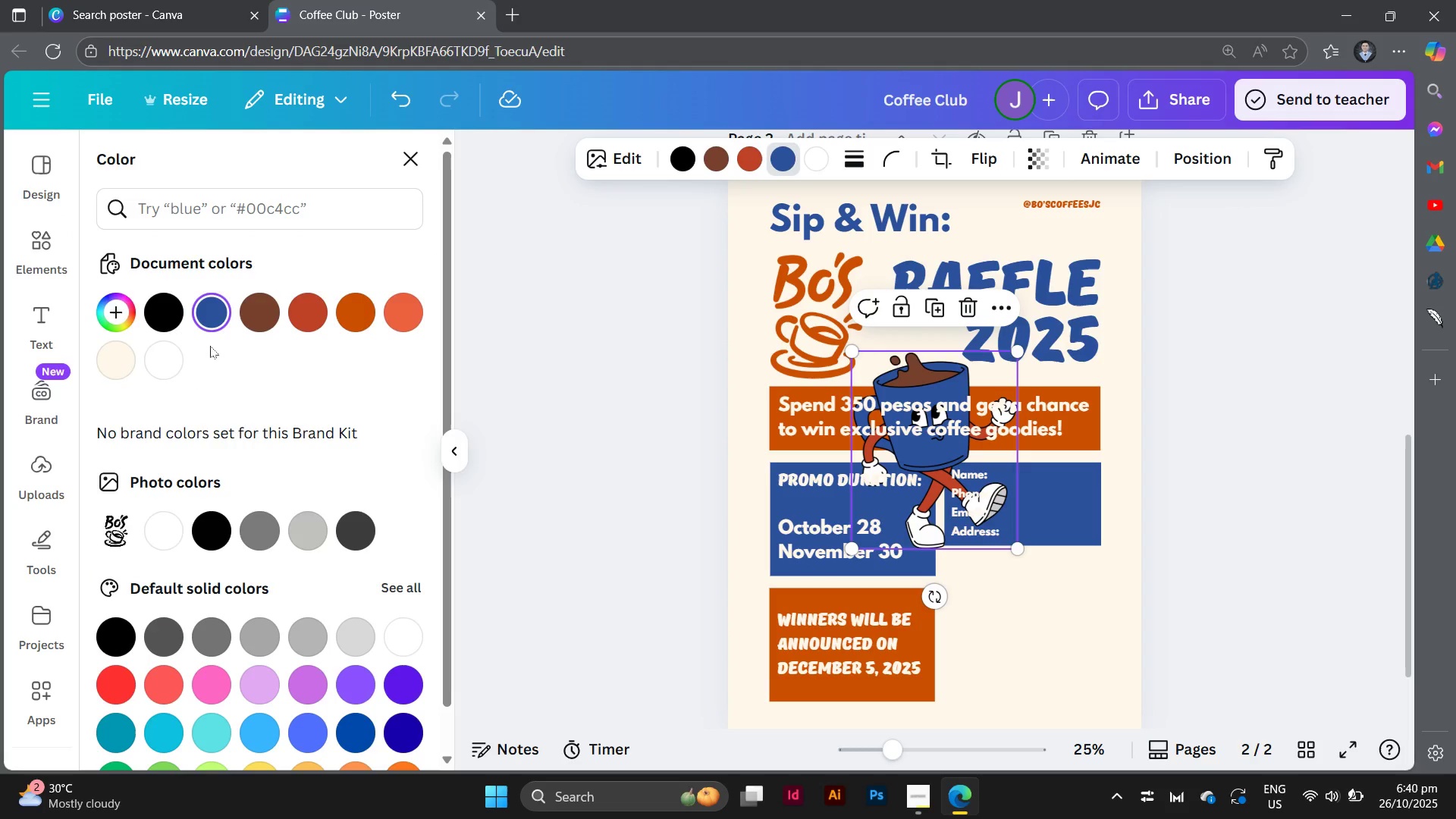 
left_click([813, 152])
 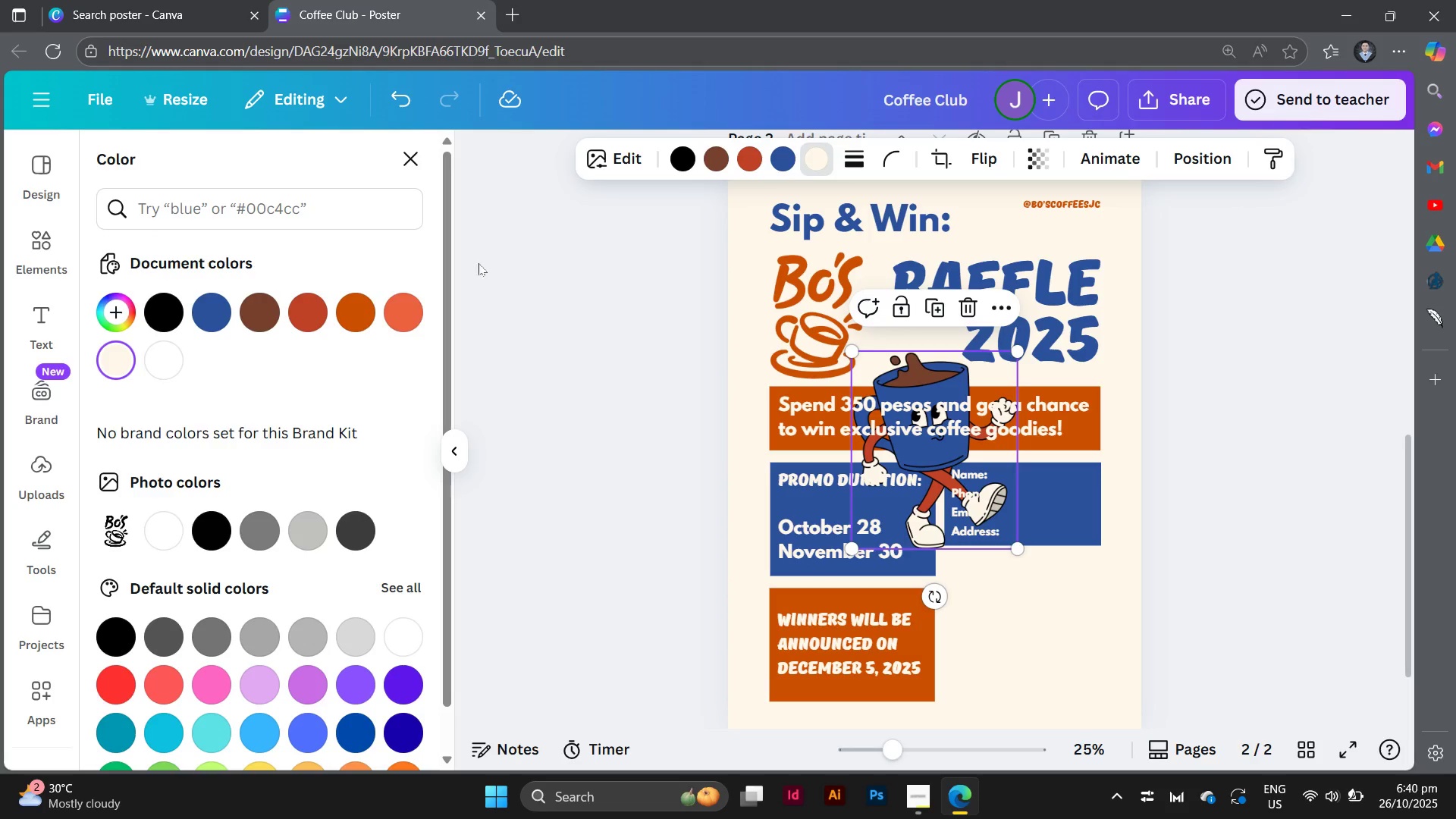 
wait(5.12)
 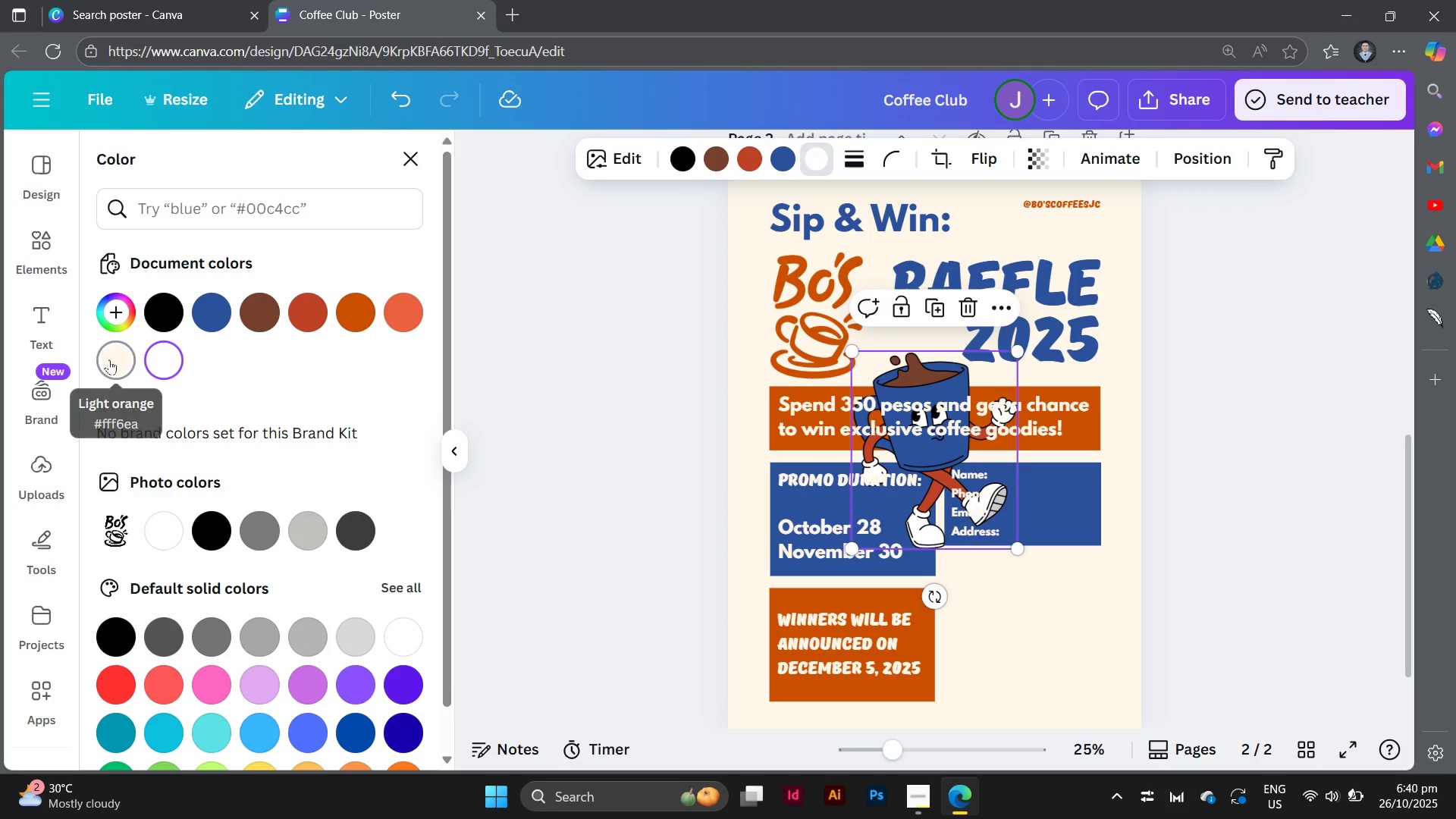 
left_click([741, 155])
 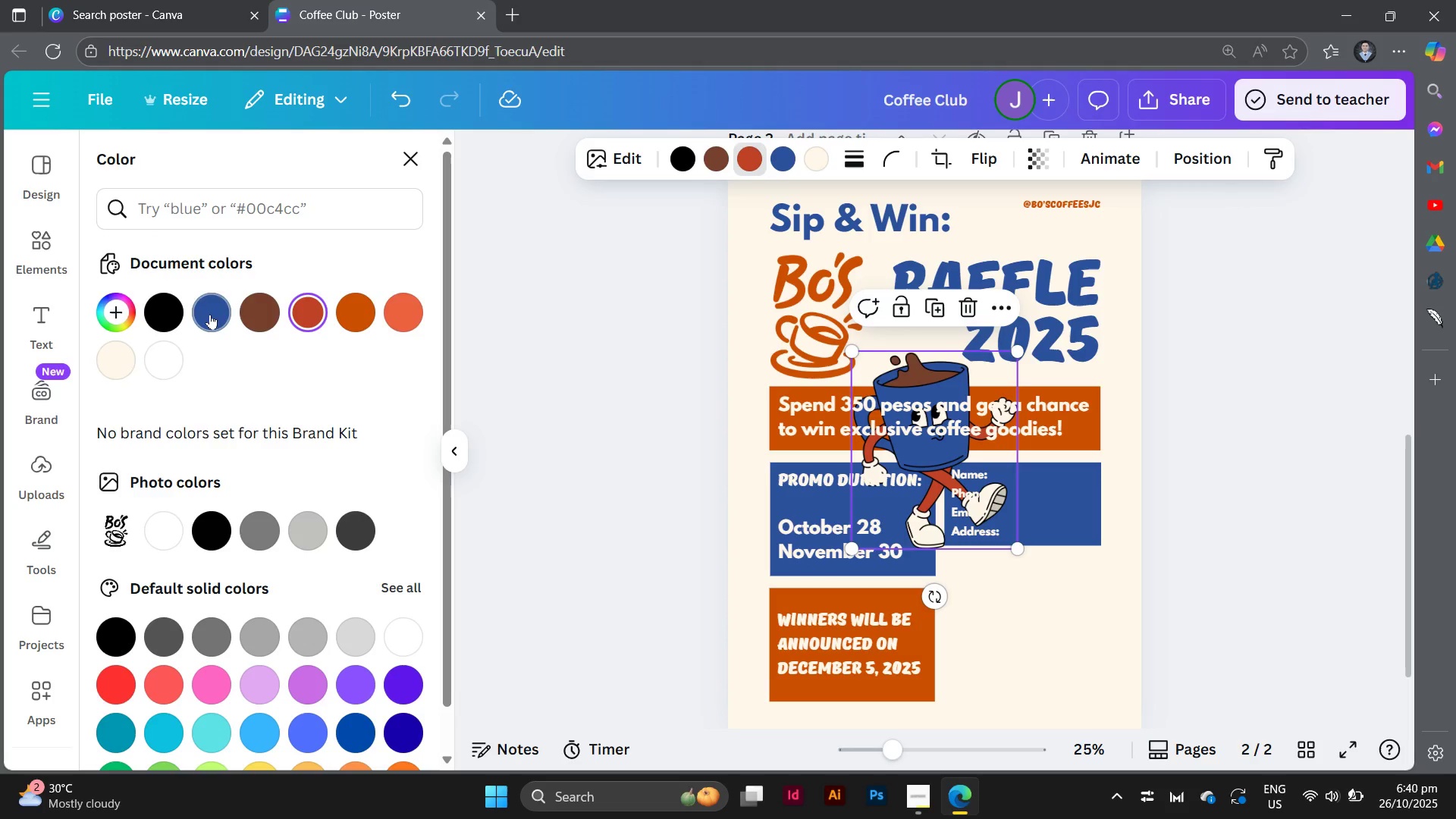 
left_click([210, 314])
 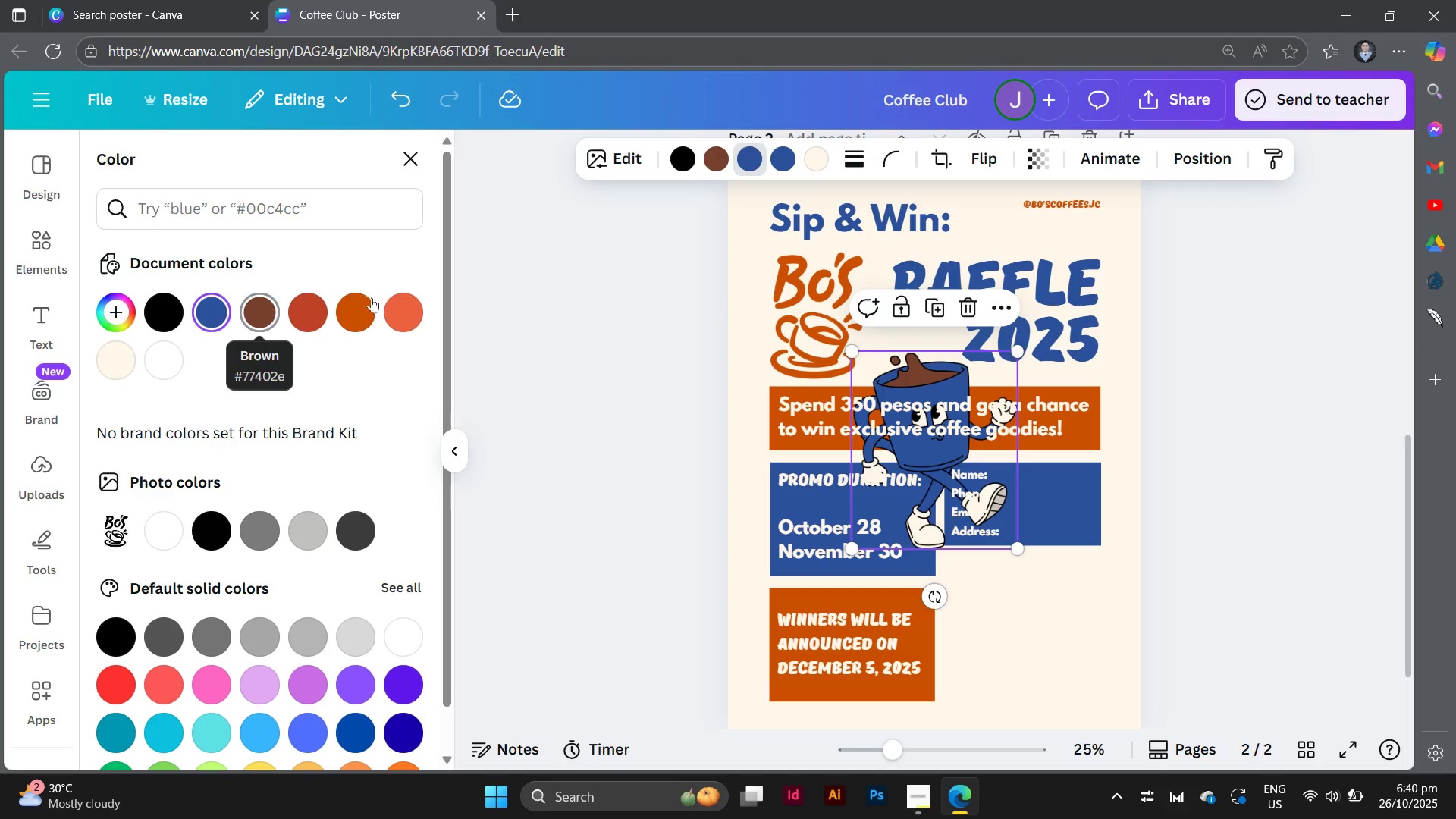 
left_click([715, 158])
 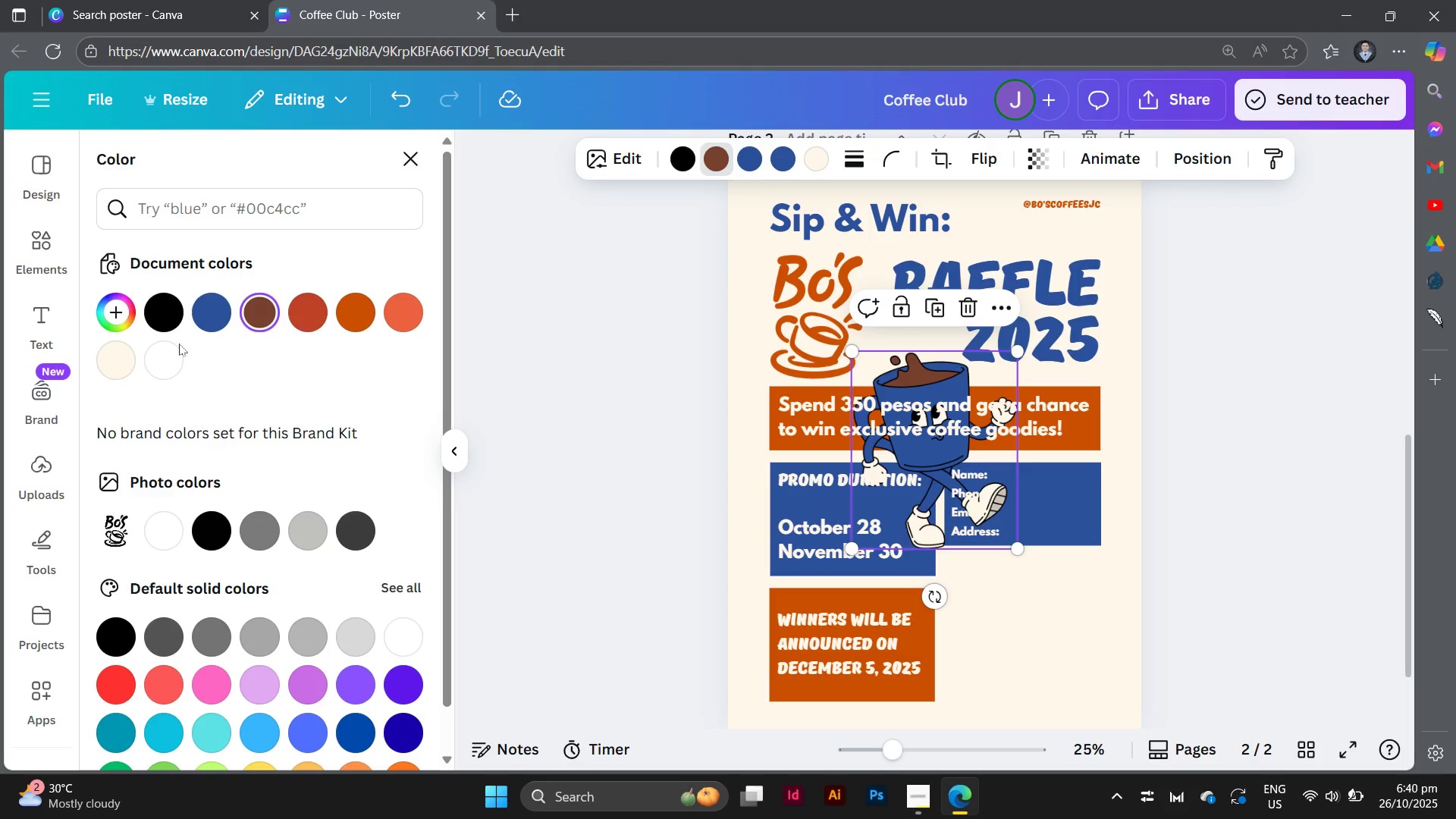 
left_click([124, 352])
 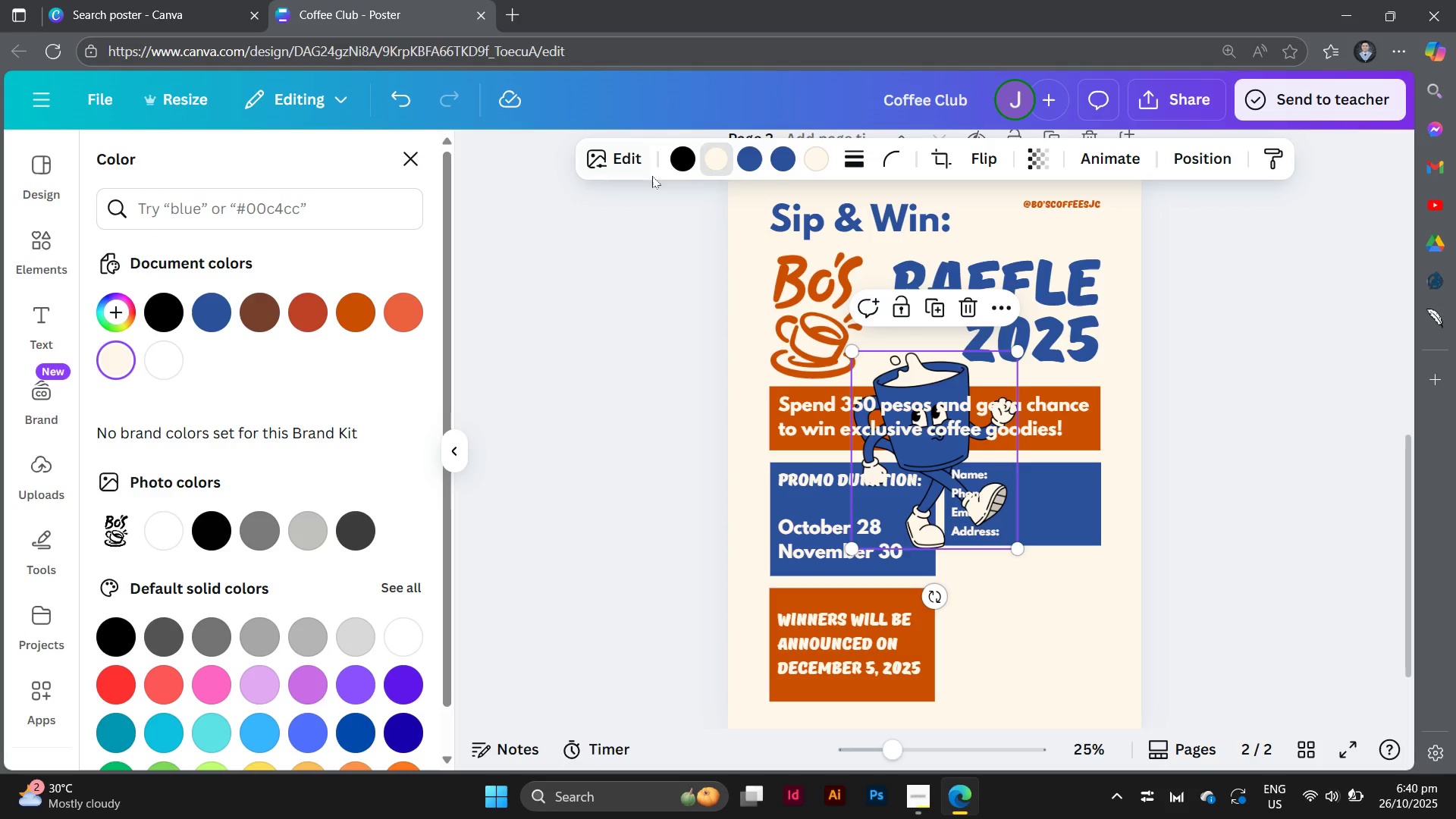 
wait(5.02)
 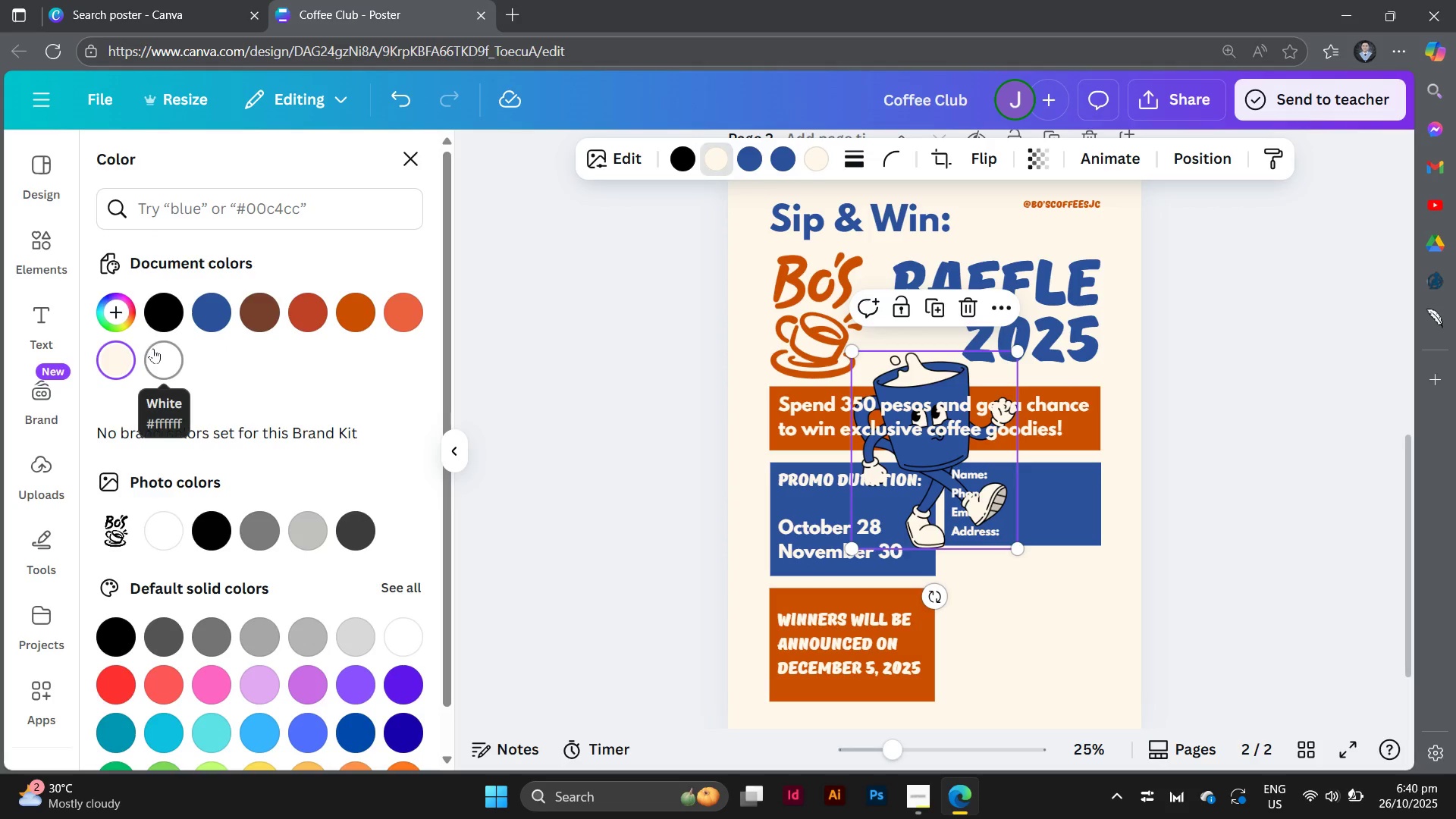 
left_click([817, 160])
 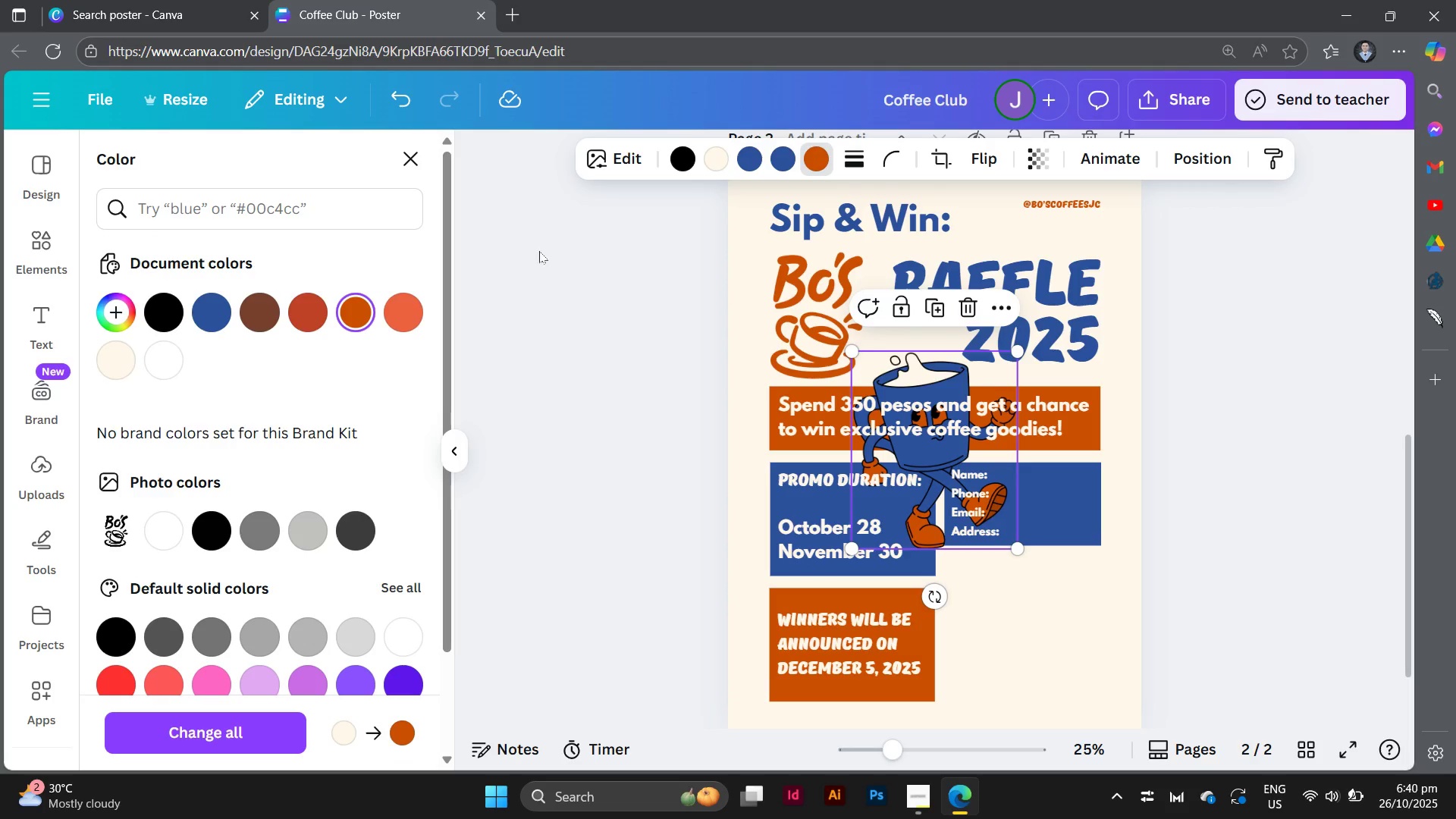 
wait(5.36)
 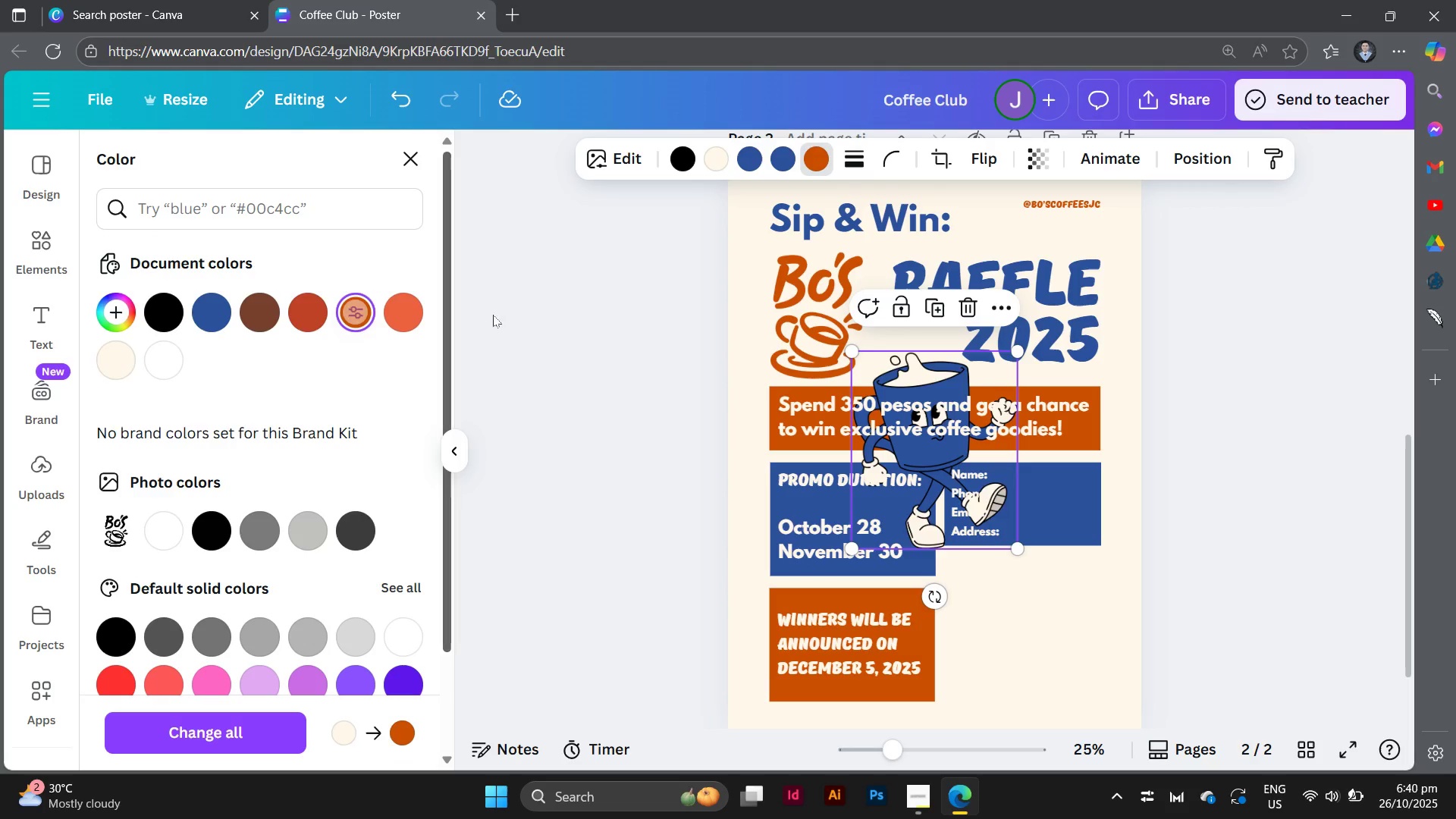 
left_click_drag(start_coordinate=[918, 378], to_coordinate=[1306, 544])
 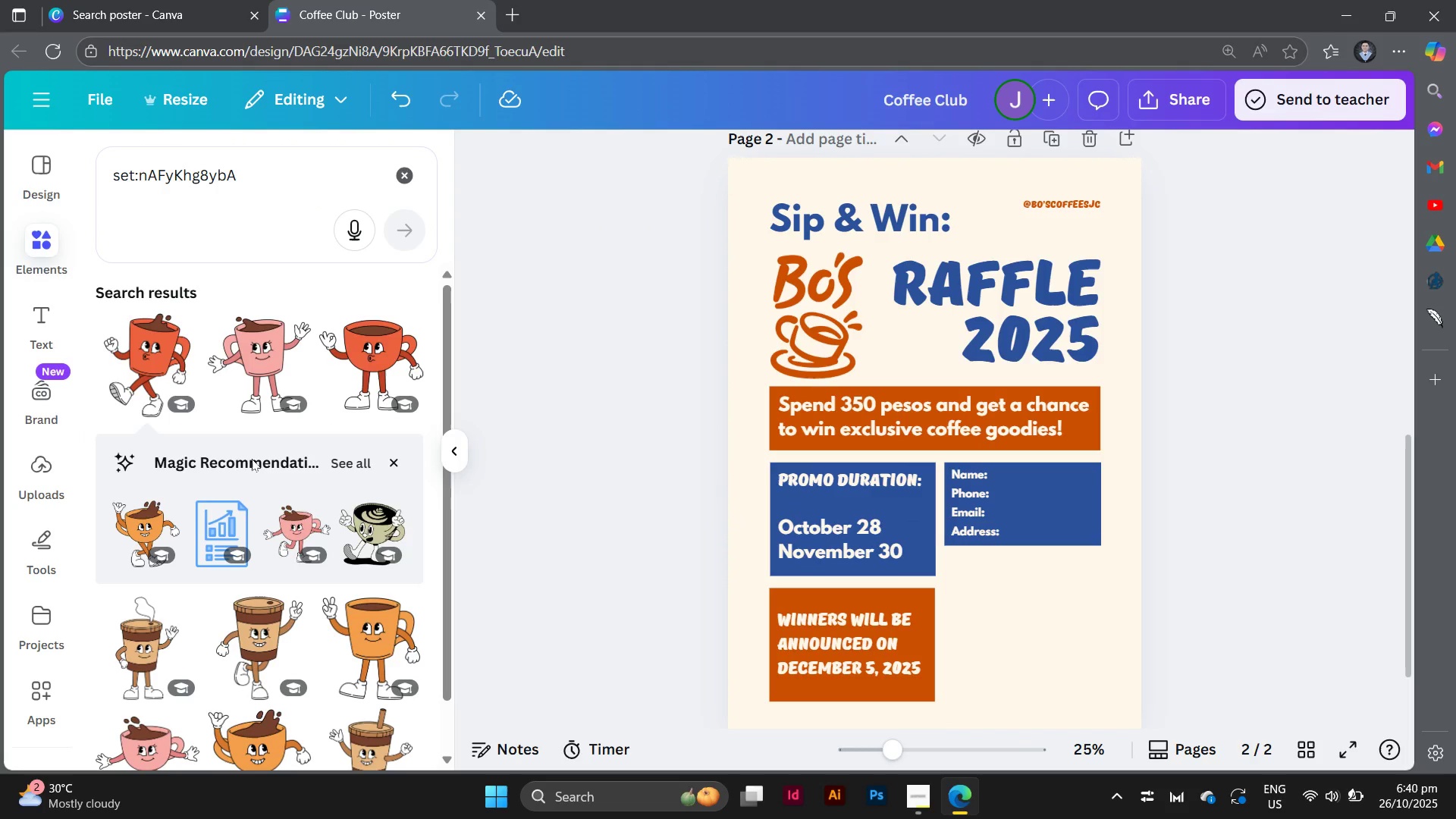 
scroll: coordinate [318, 536], scroll_direction: down, amount: 3.0
 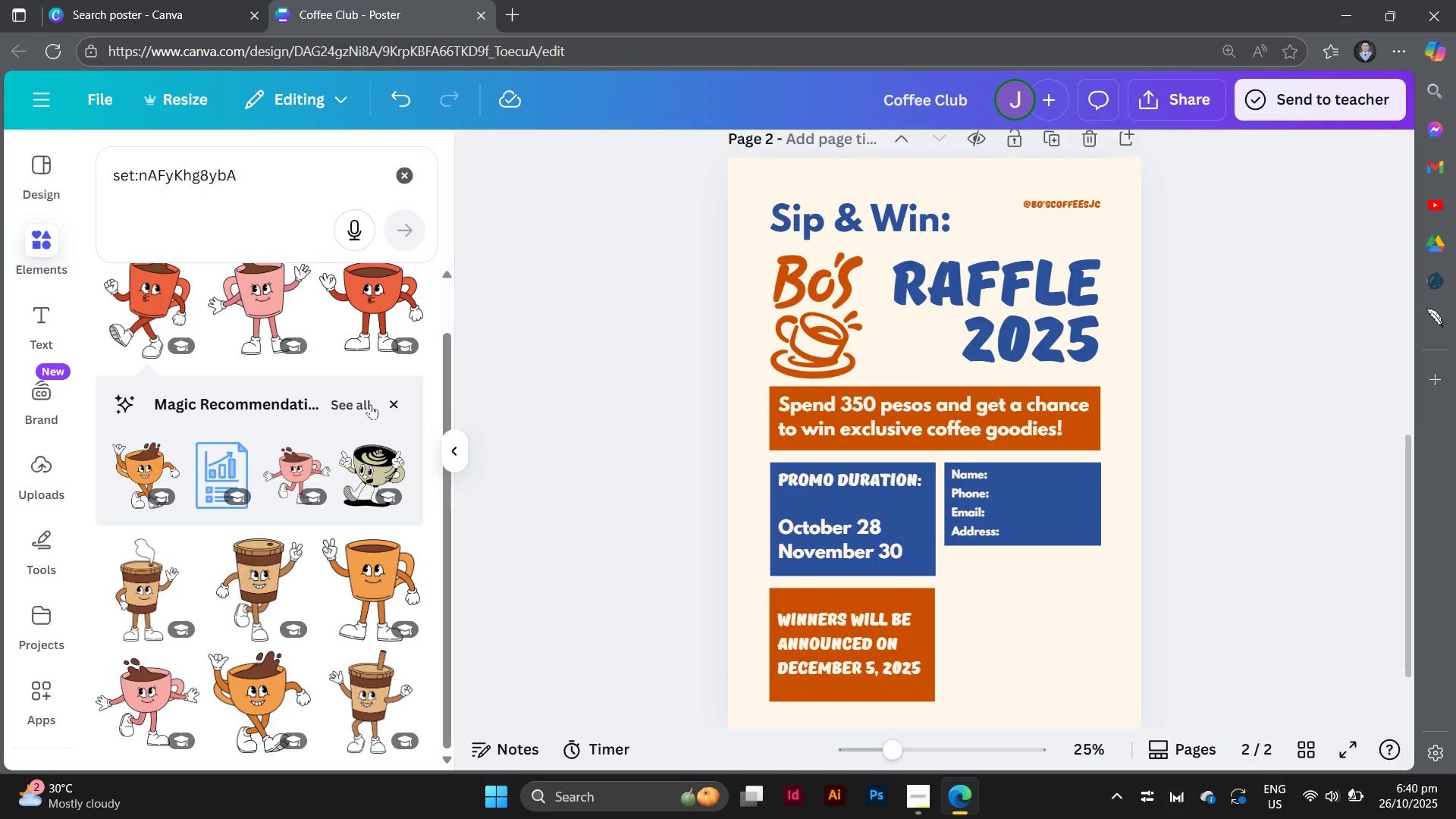 
left_click([368, 403])
 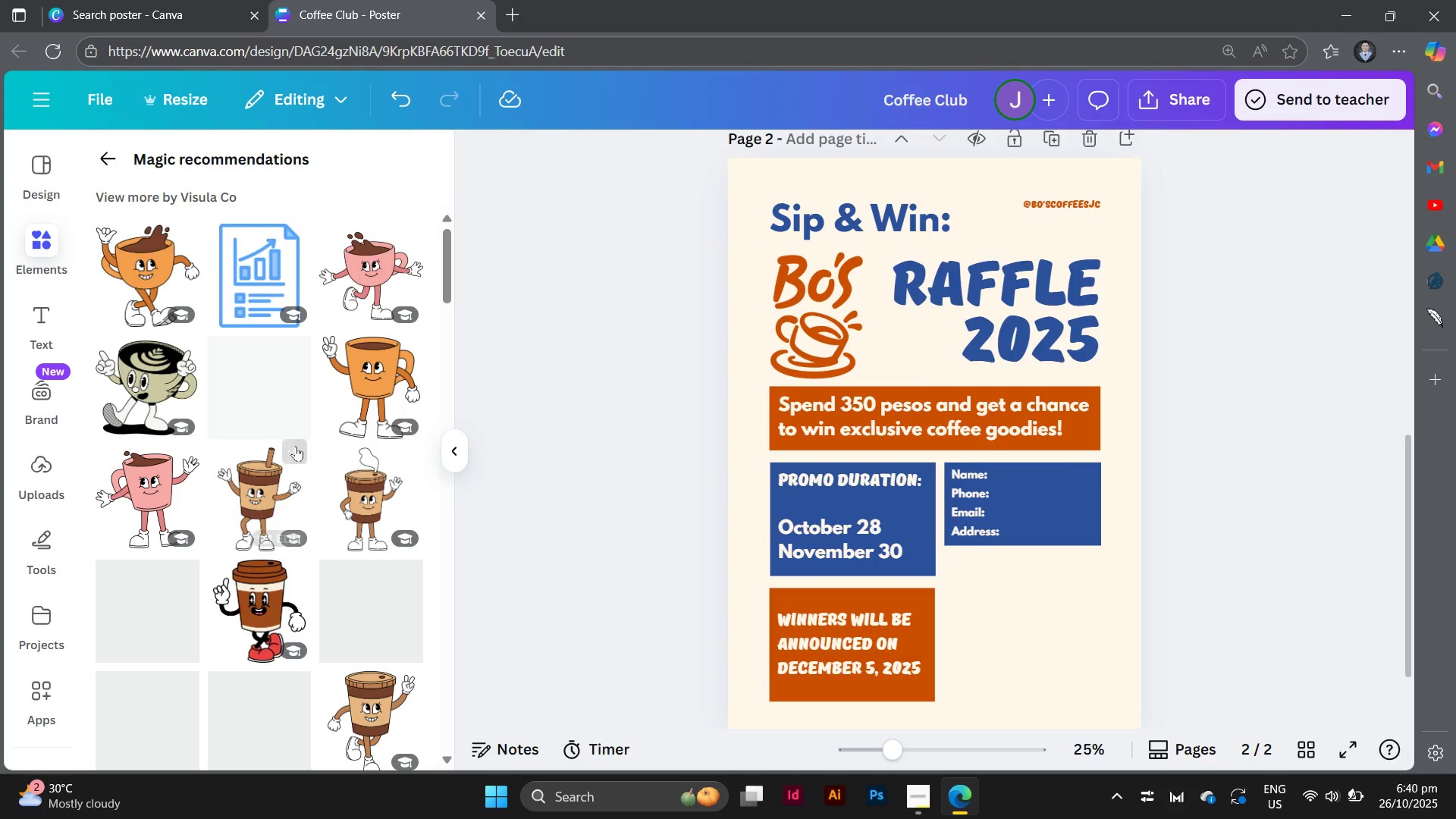 
scroll: coordinate [265, 422], scroll_direction: down, amount: 3.0
 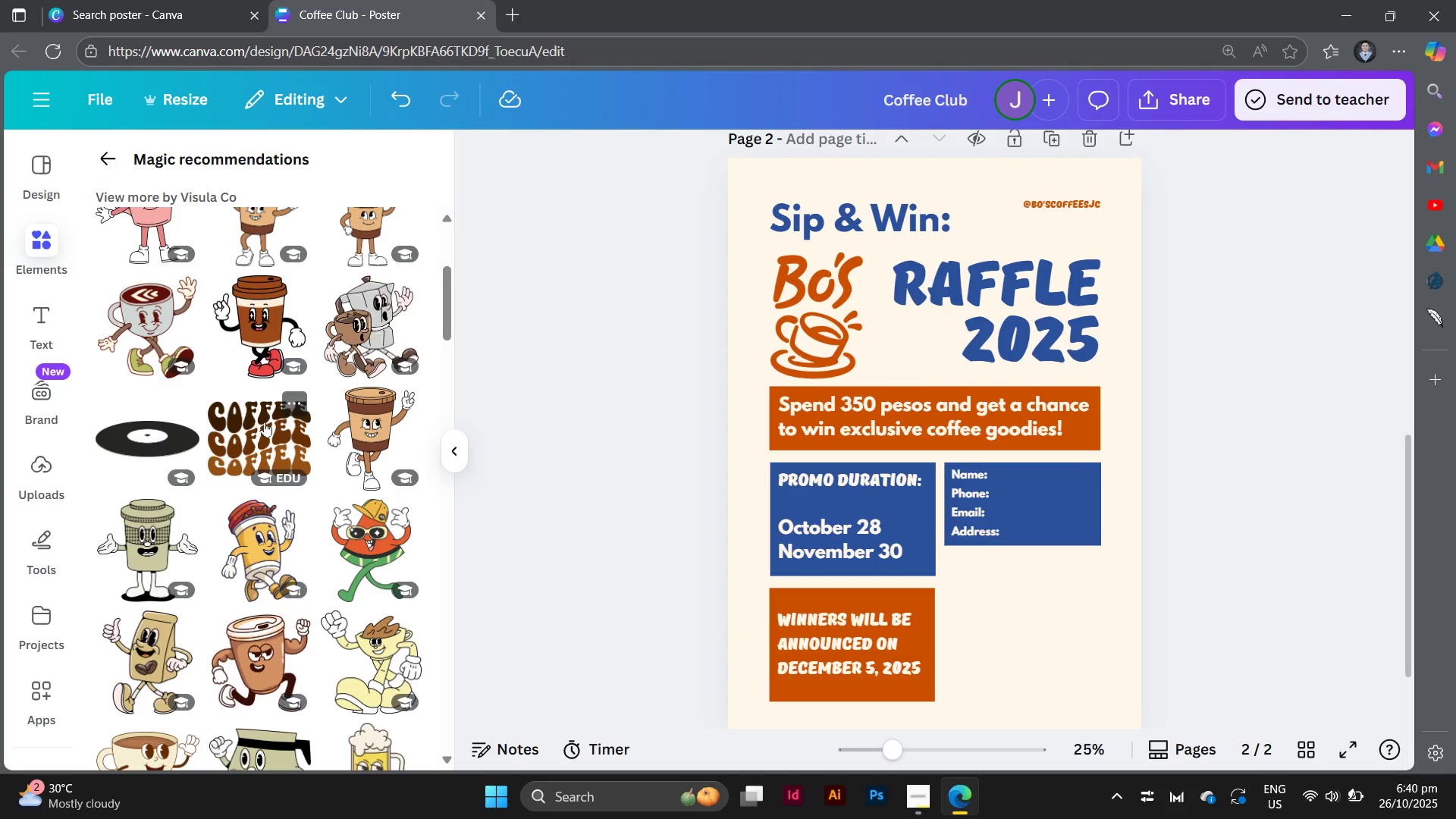 
scroll: coordinate [265, 422], scroll_direction: up, amount: 1.0
 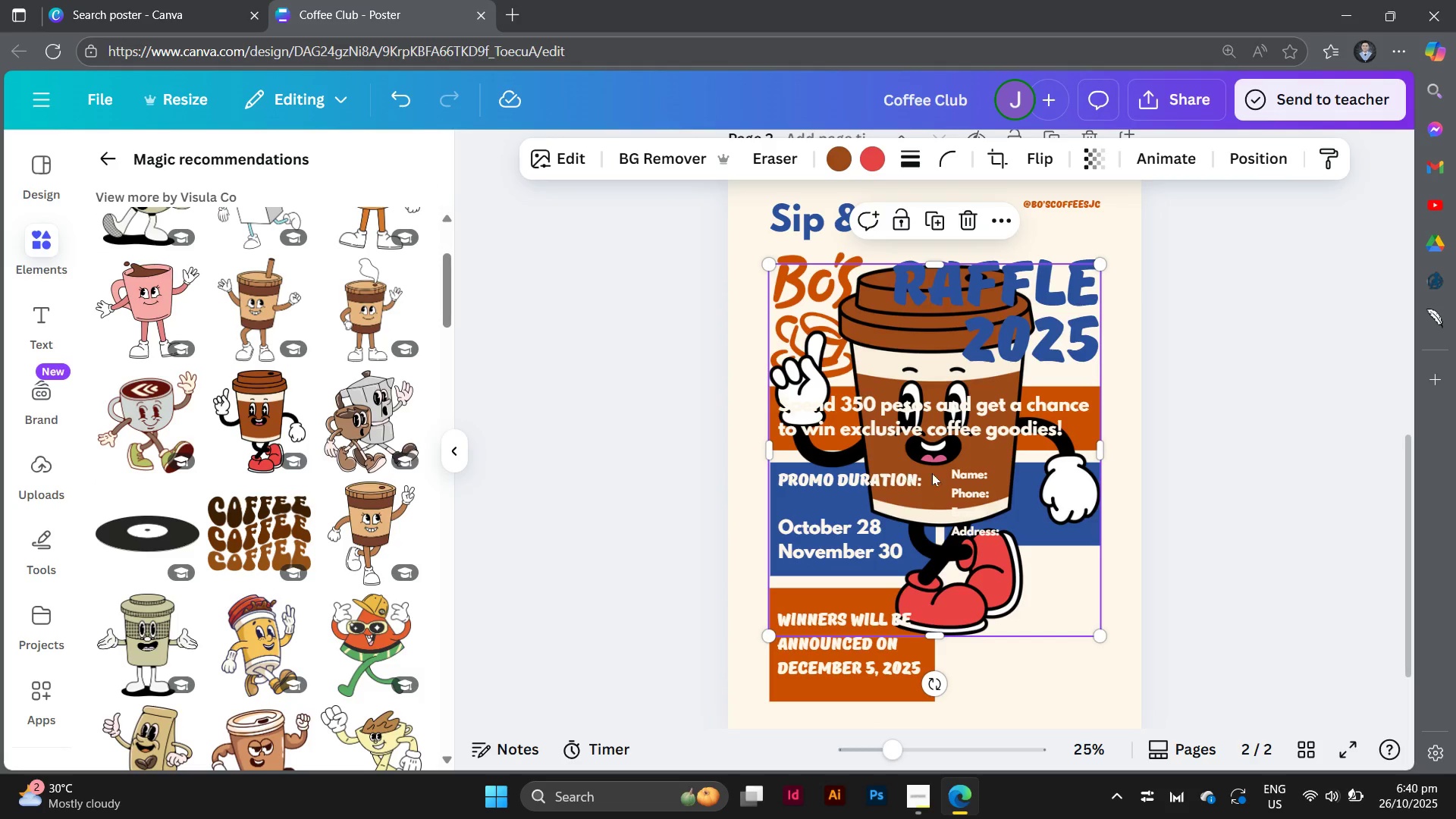 
left_click_drag(start_coordinate=[1032, 596], to_coordinate=[1114, 765])
 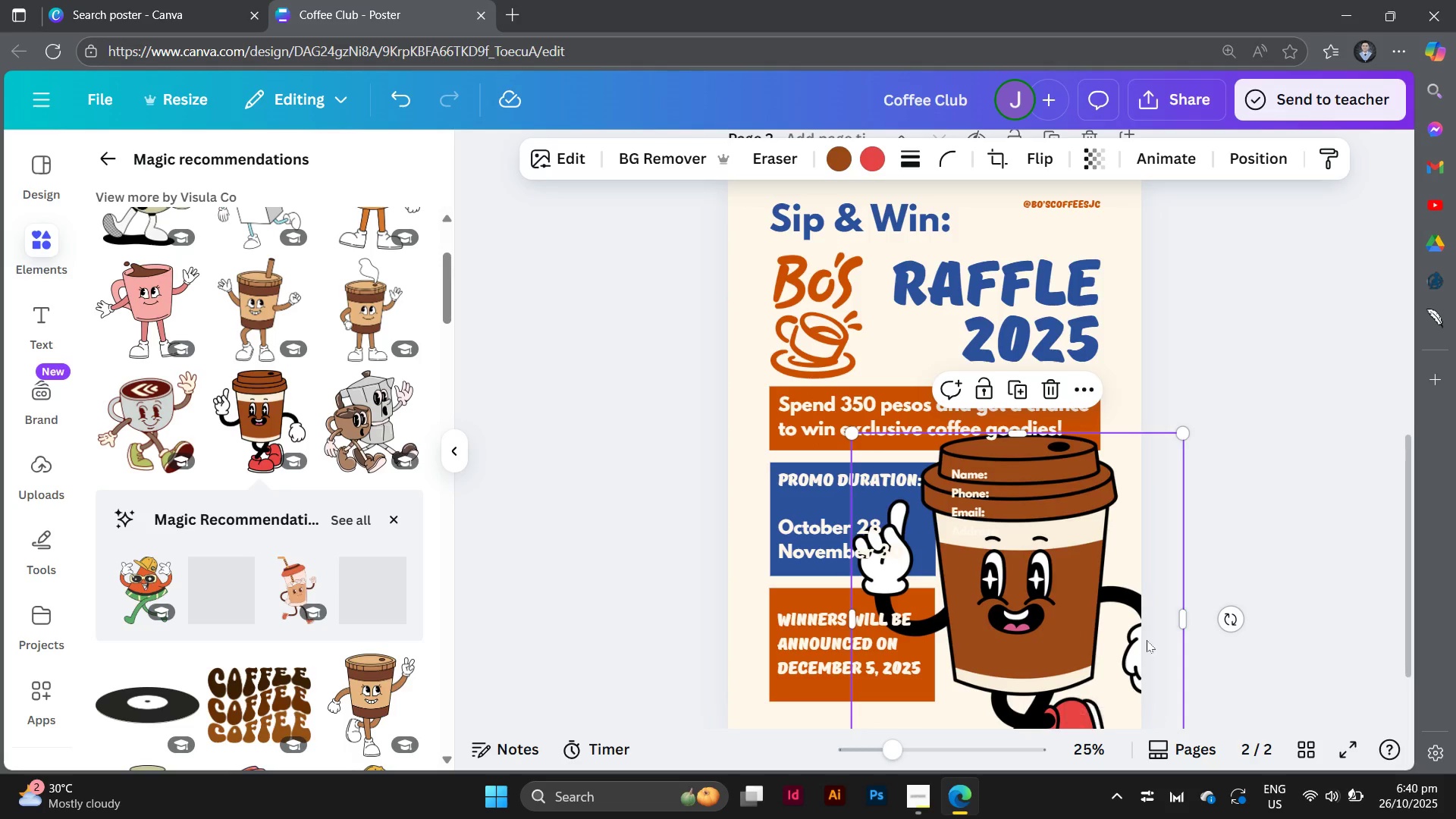 
scroll: coordinate [1166, 594], scroll_direction: down, amount: 3.0
 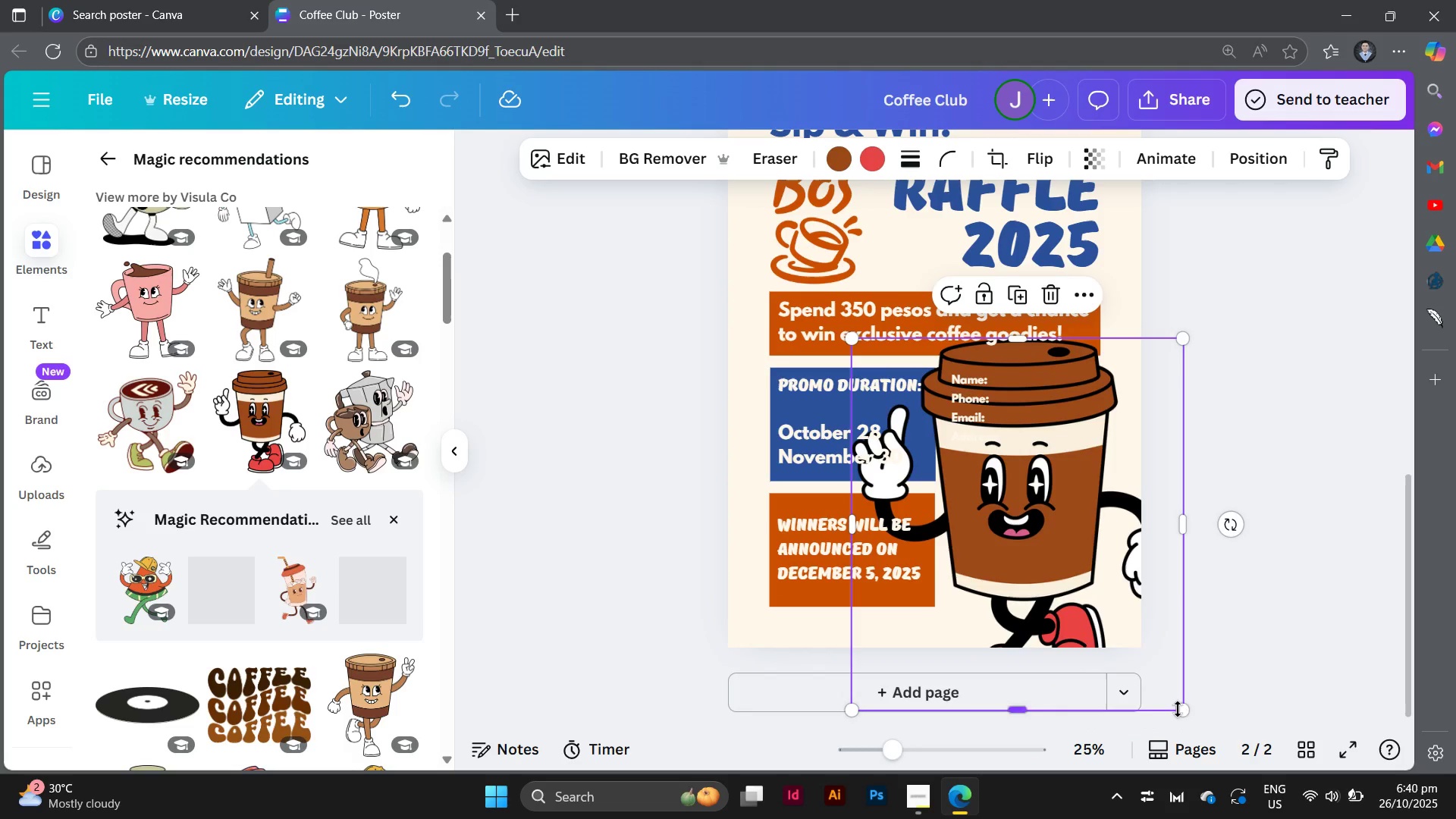 
left_click_drag(start_coordinate=[1181, 714], to_coordinate=[1066, 559])
 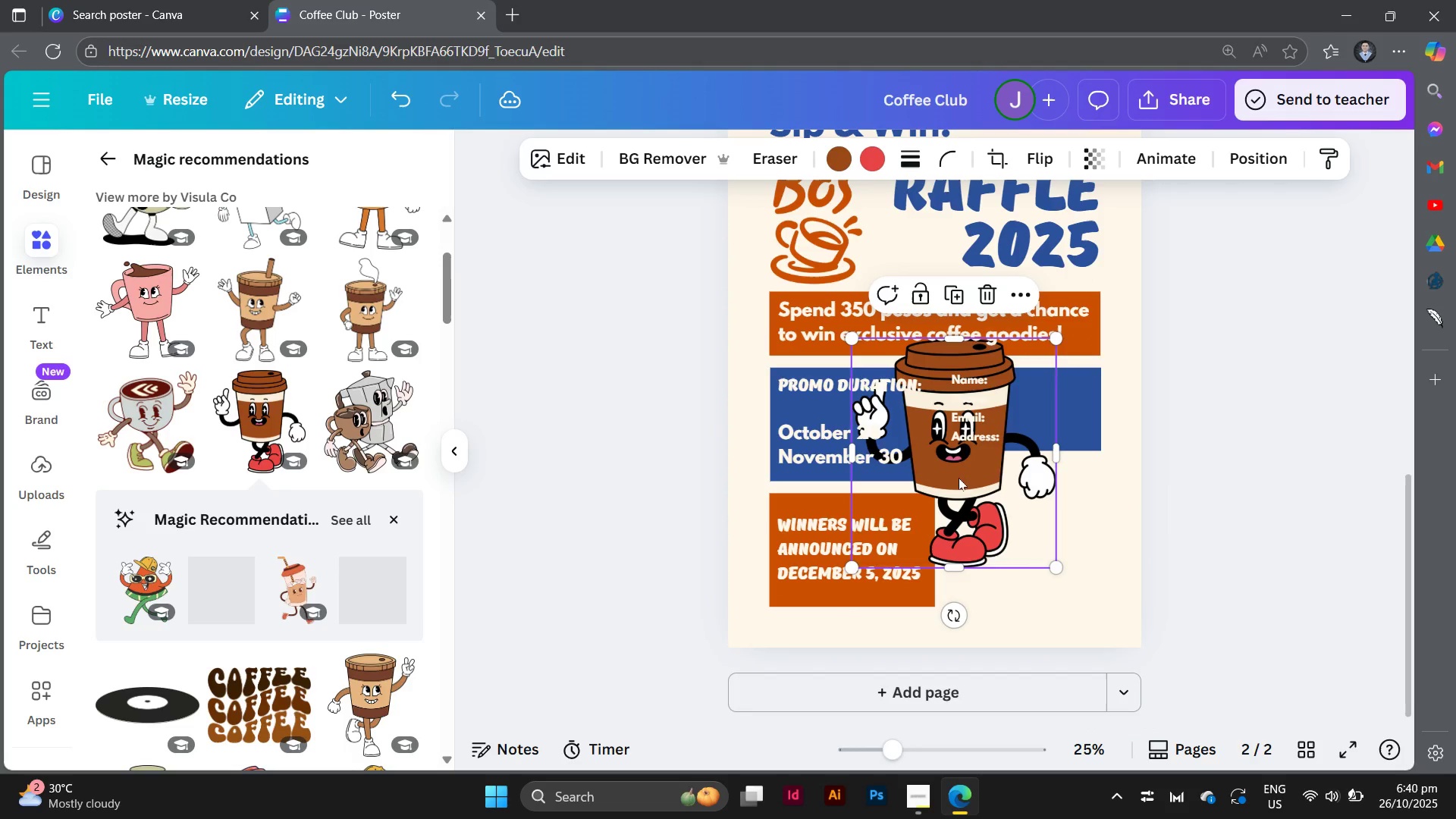 
left_click_drag(start_coordinate=[949, 474], to_coordinate=[1022, 580])
 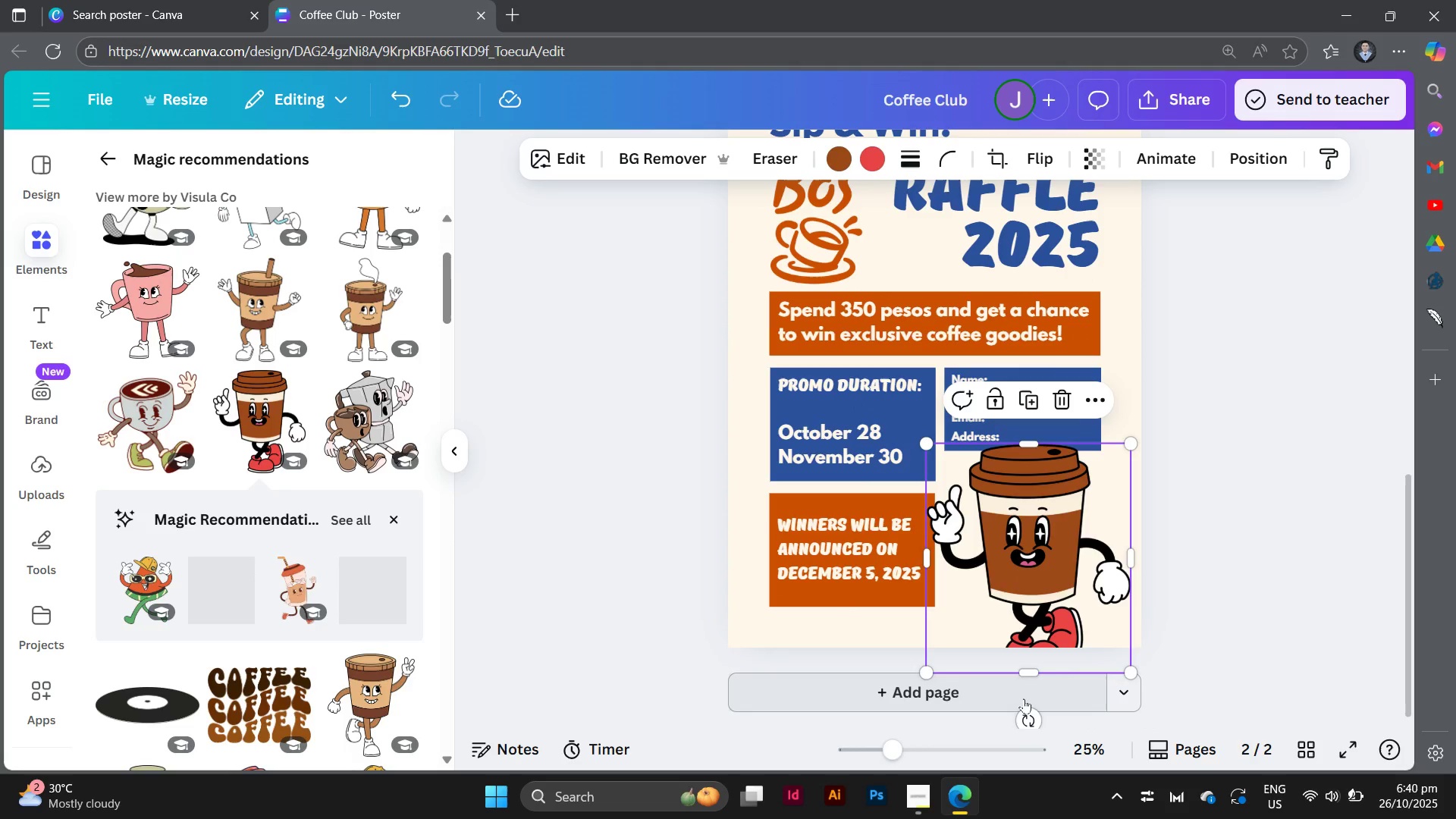 
left_click_drag(start_coordinate=[1028, 719], to_coordinate=[984, 723])
 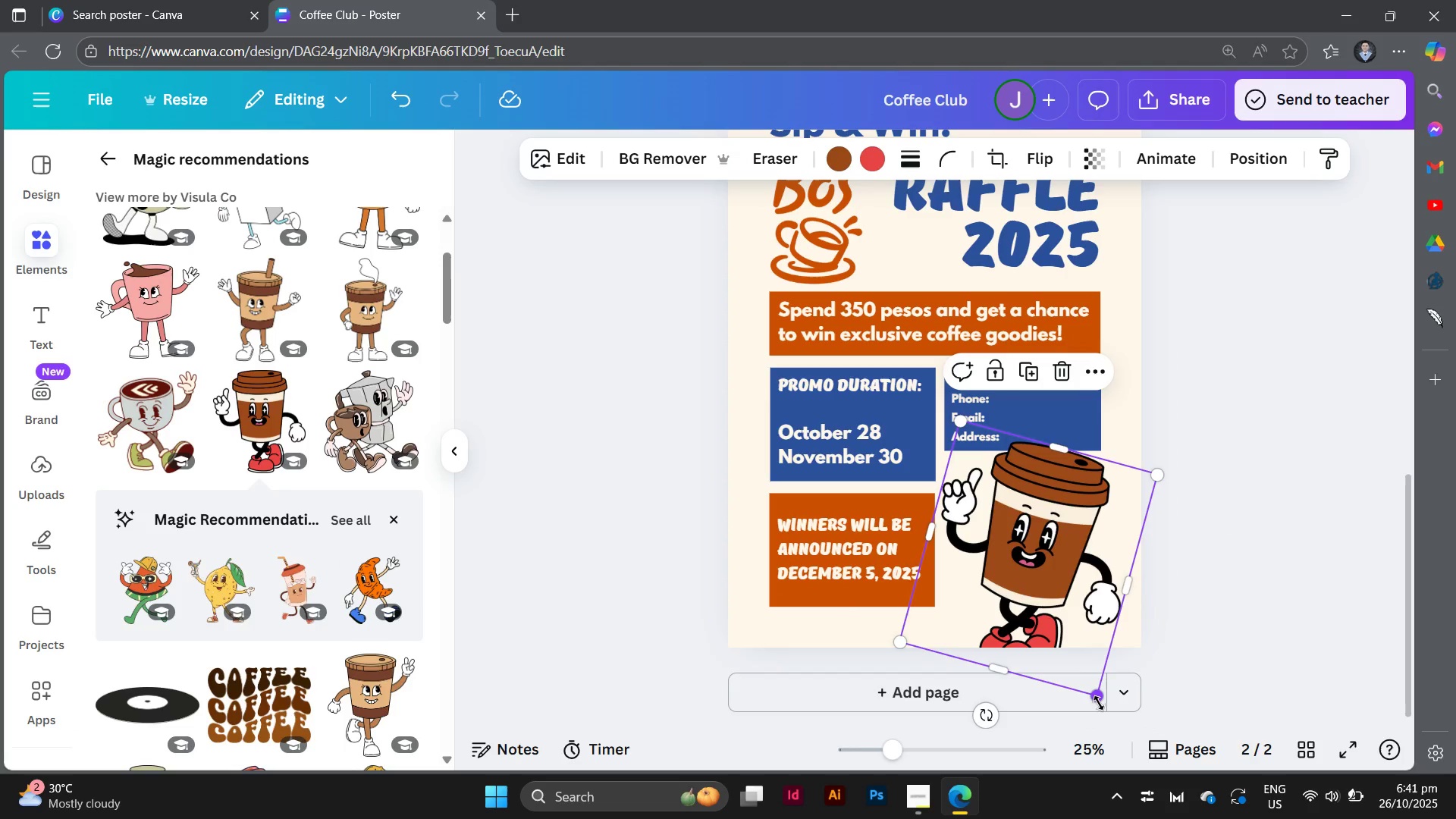 
left_click_drag(start_coordinate=[1099, 703], to_coordinate=[1103, 777])
 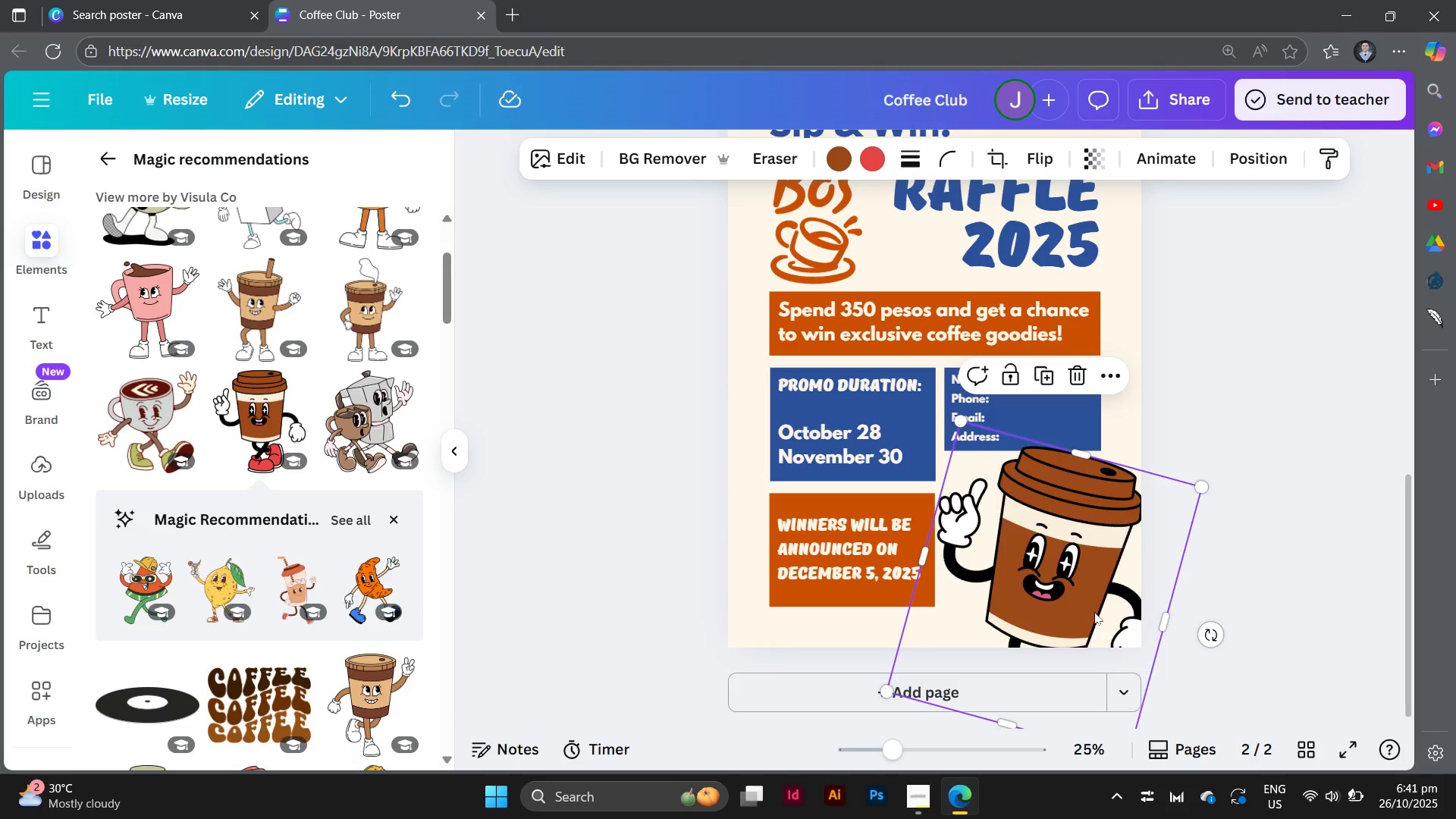 
left_click_drag(start_coordinate=[1094, 612], to_coordinate=[1075, 601])
 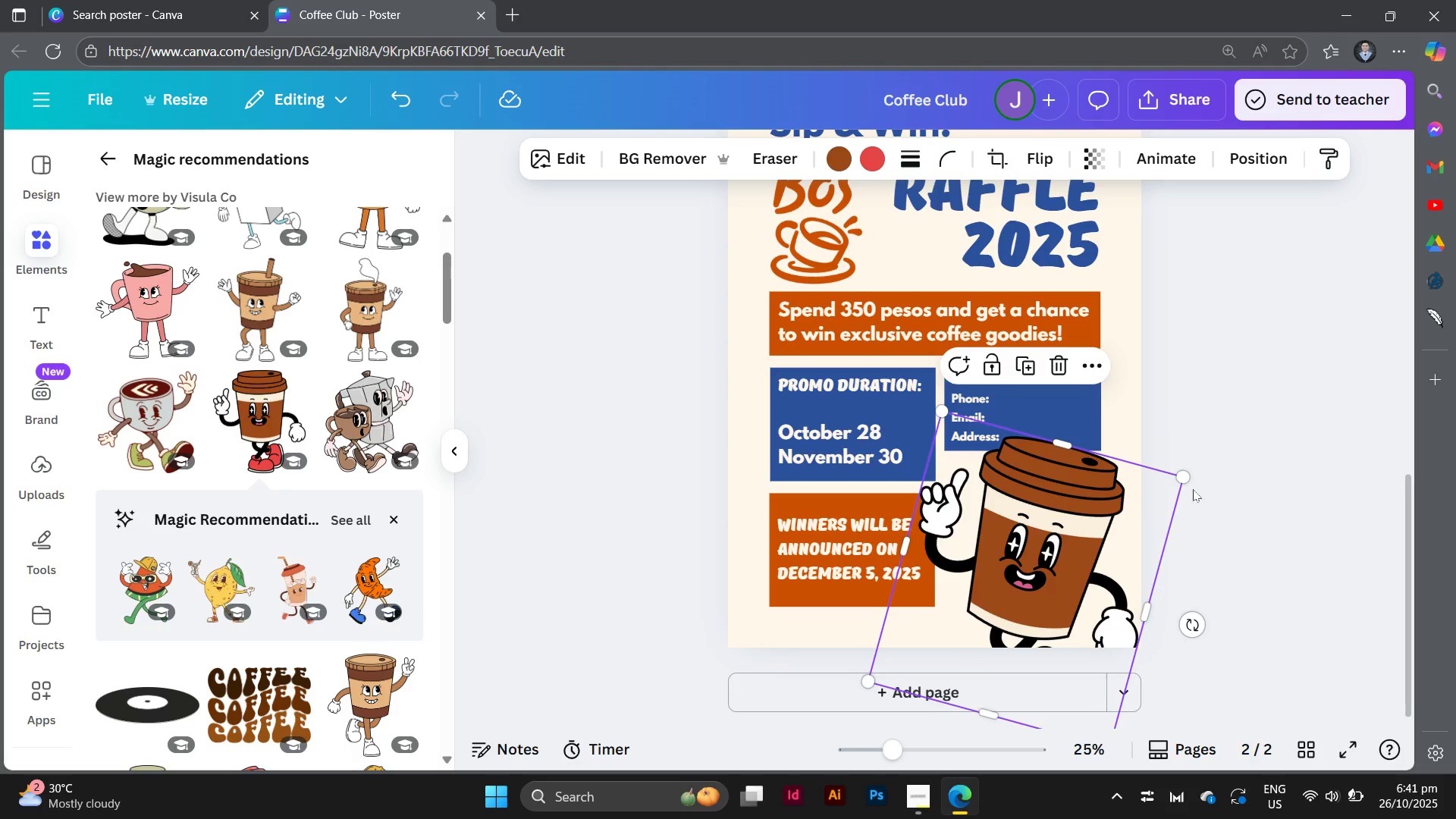 
left_click_drag(start_coordinate=[1181, 484], to_coordinate=[1196, 477])
 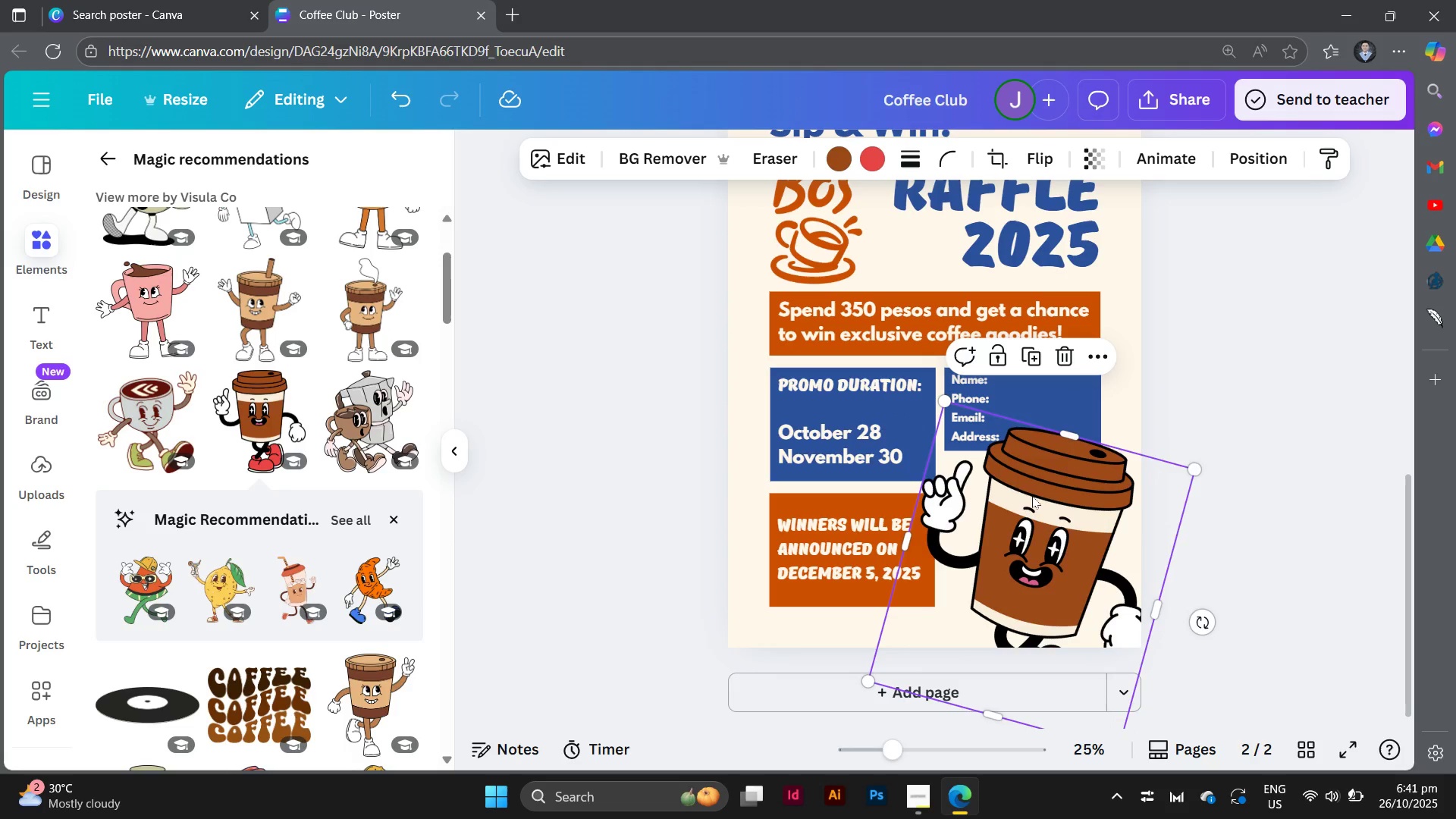 
left_click_drag(start_coordinate=[1033, 496], to_coordinate=[1031, 516])
 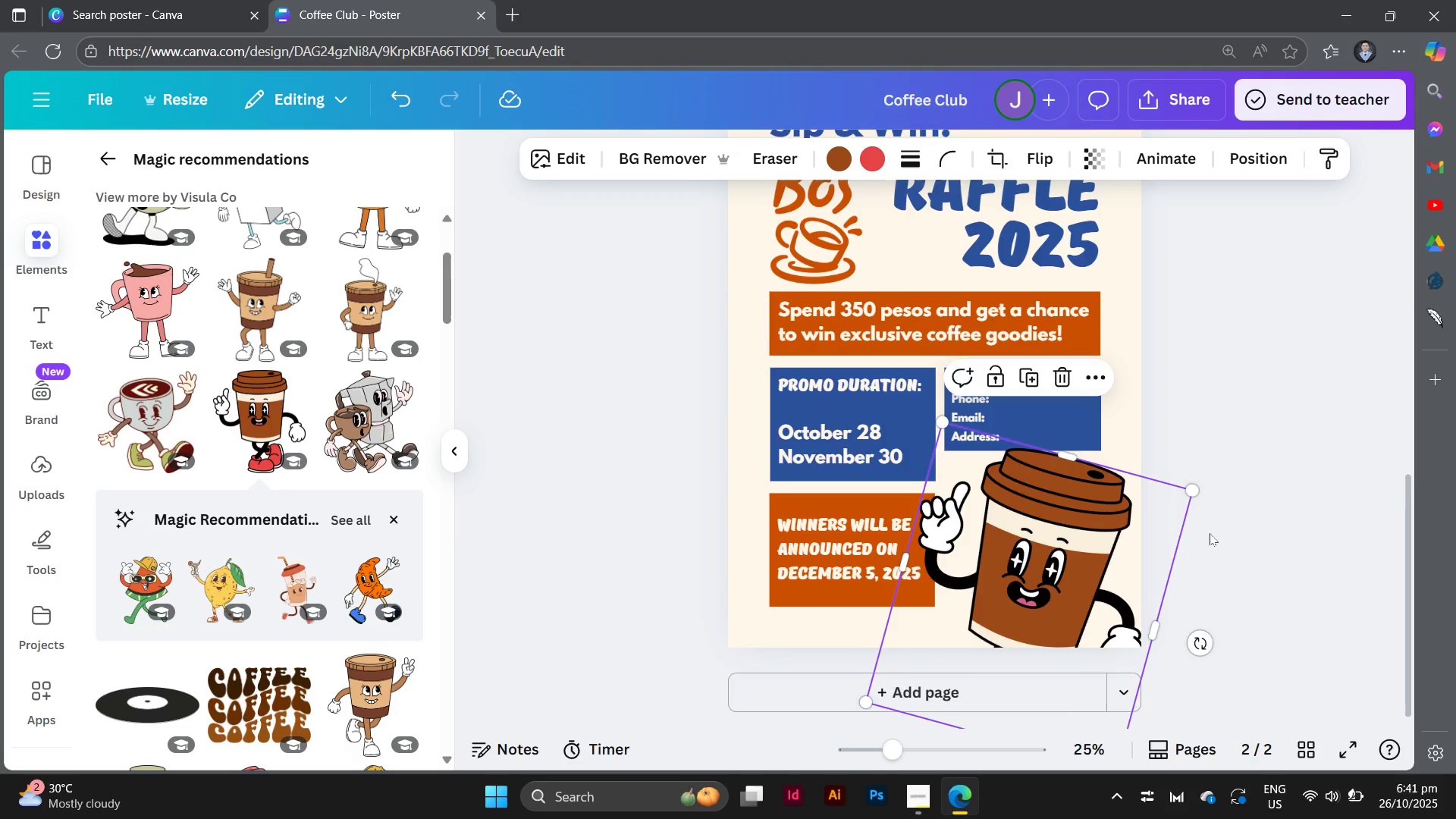 
scroll: coordinate [1210, 532], scroll_direction: down, amount: 2.0
 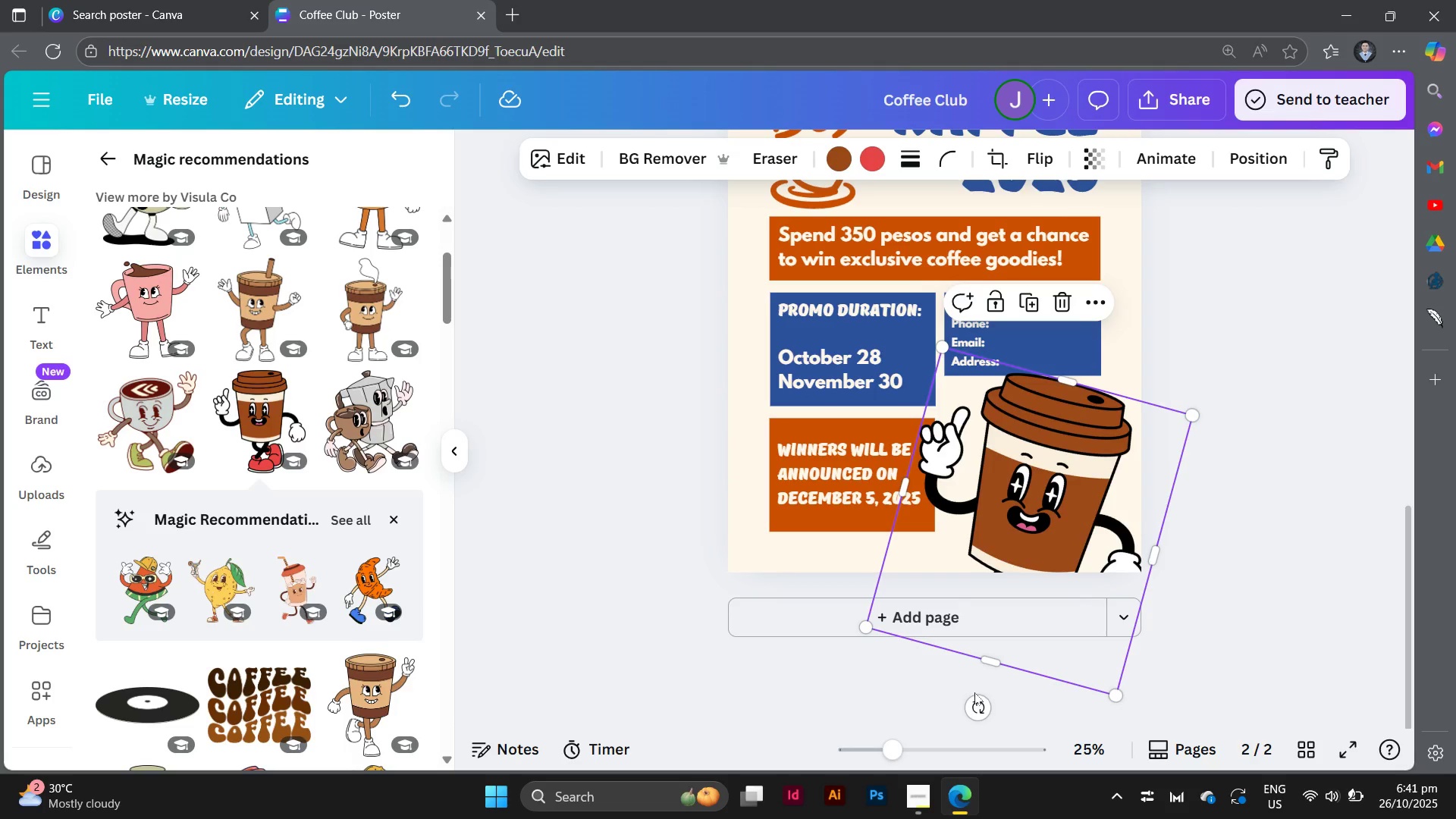 
left_click_drag(start_coordinate=[976, 699], to_coordinate=[984, 701])
 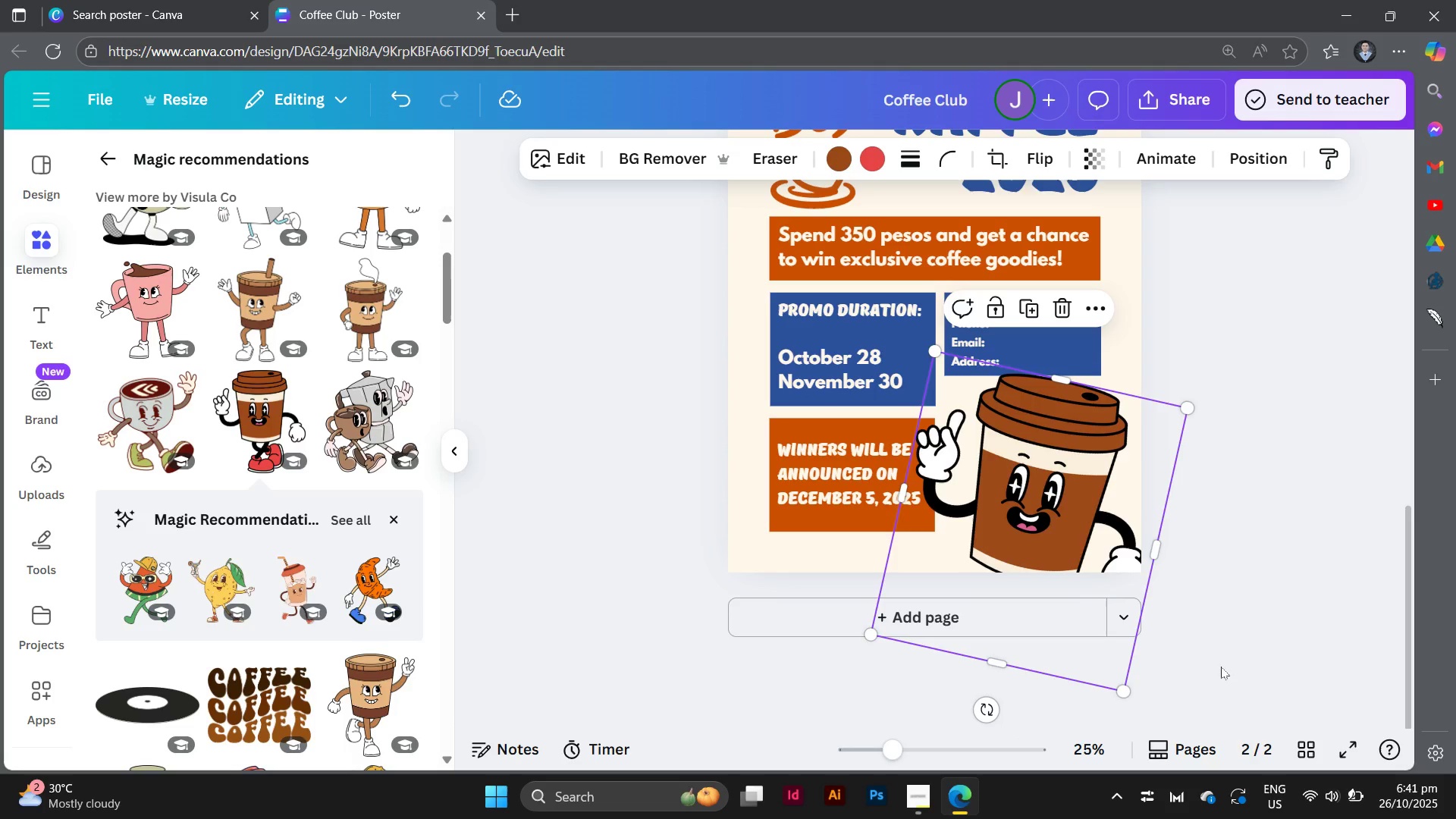 
left_click([1221, 667])
 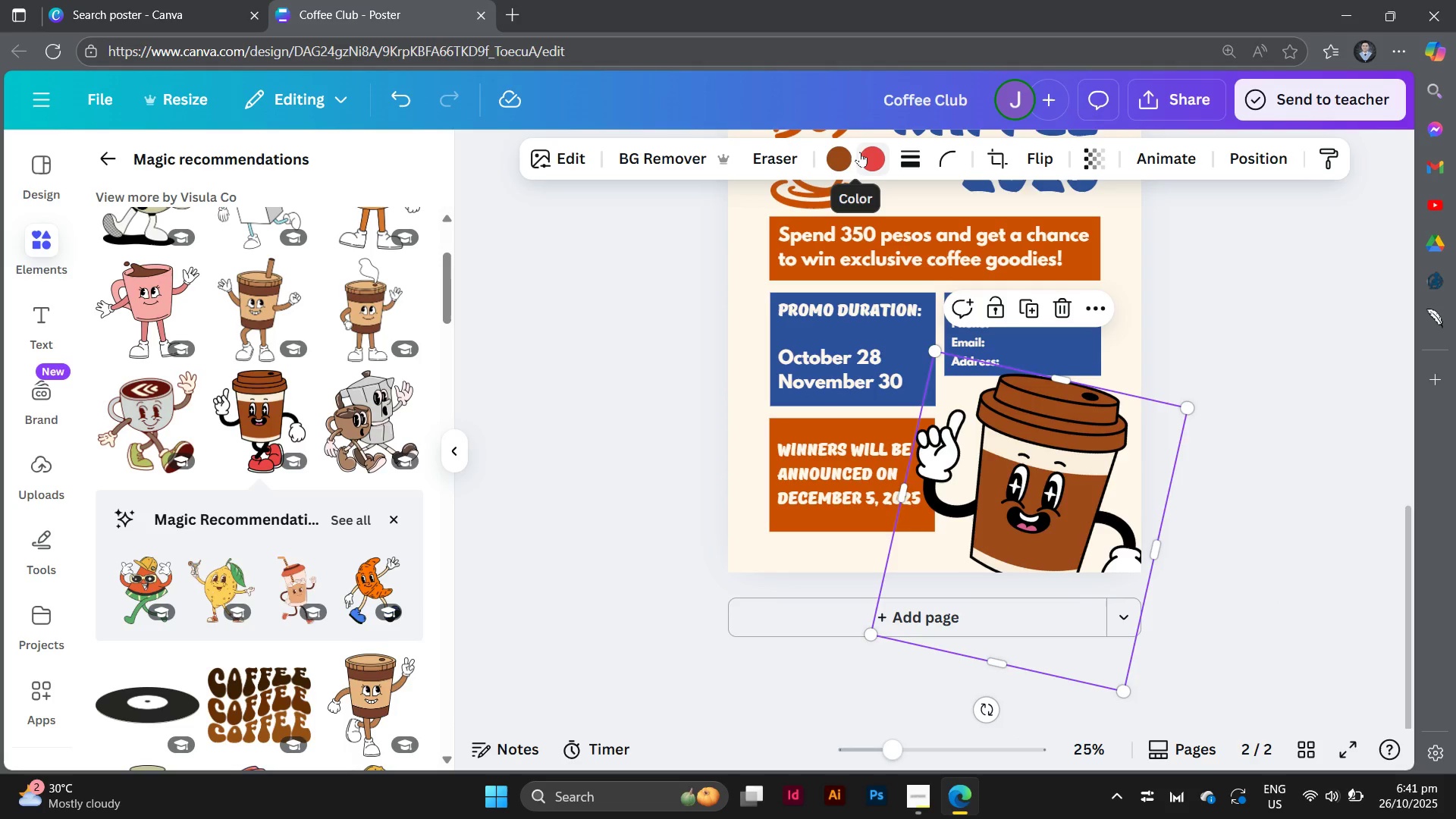 
left_click([874, 157])
 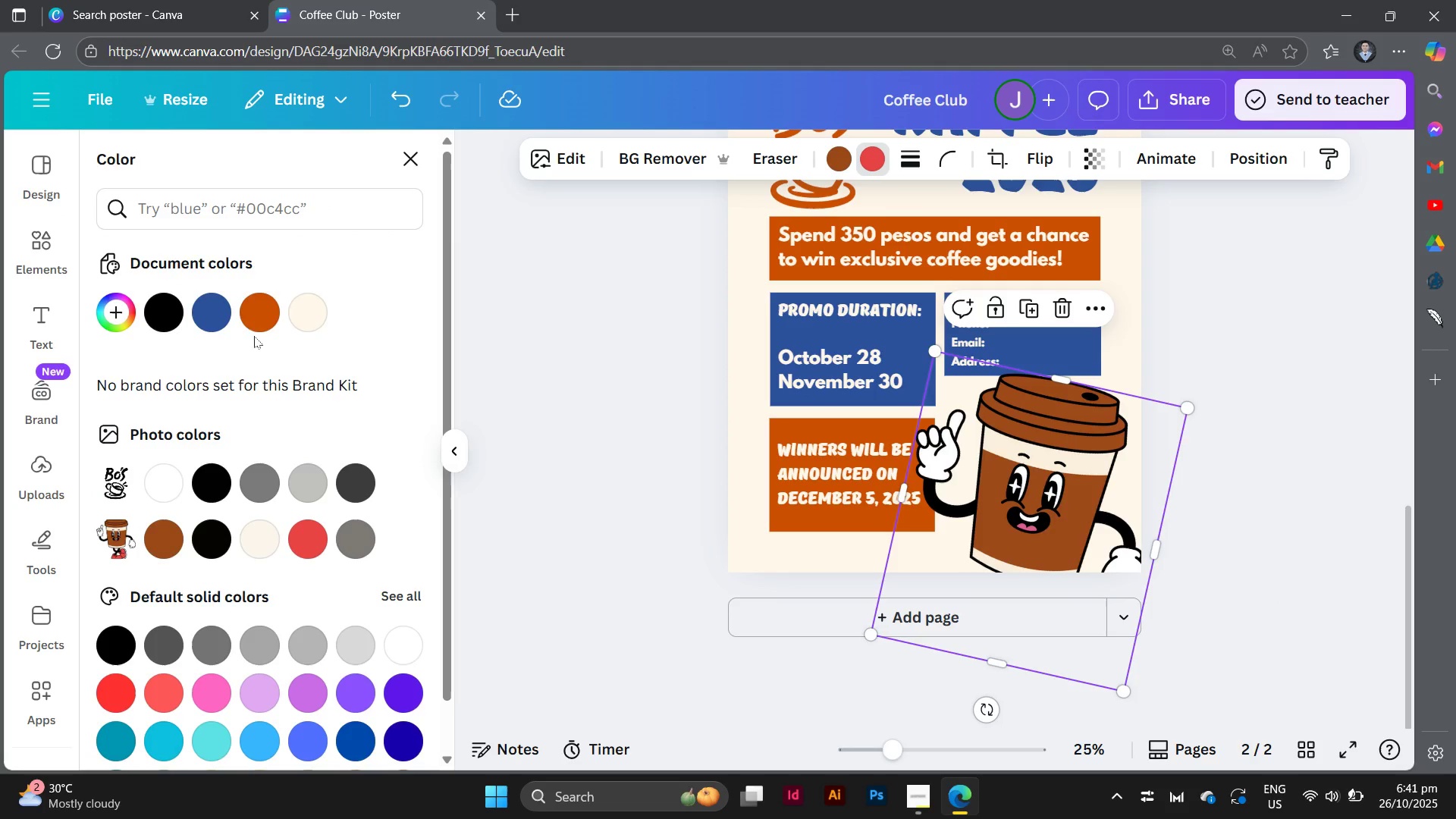 
left_click([252, 326])
 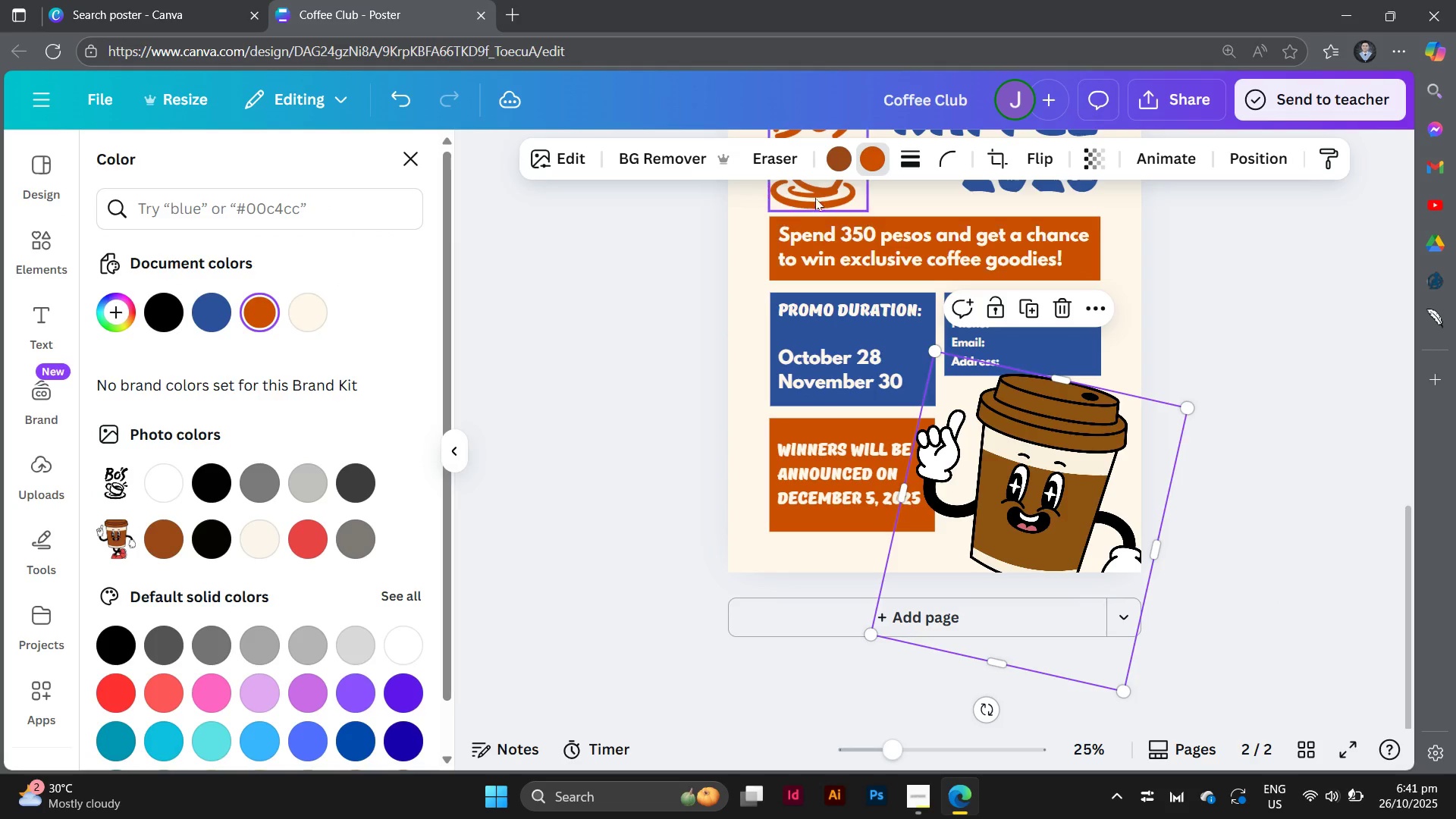 
left_click([833, 146])
 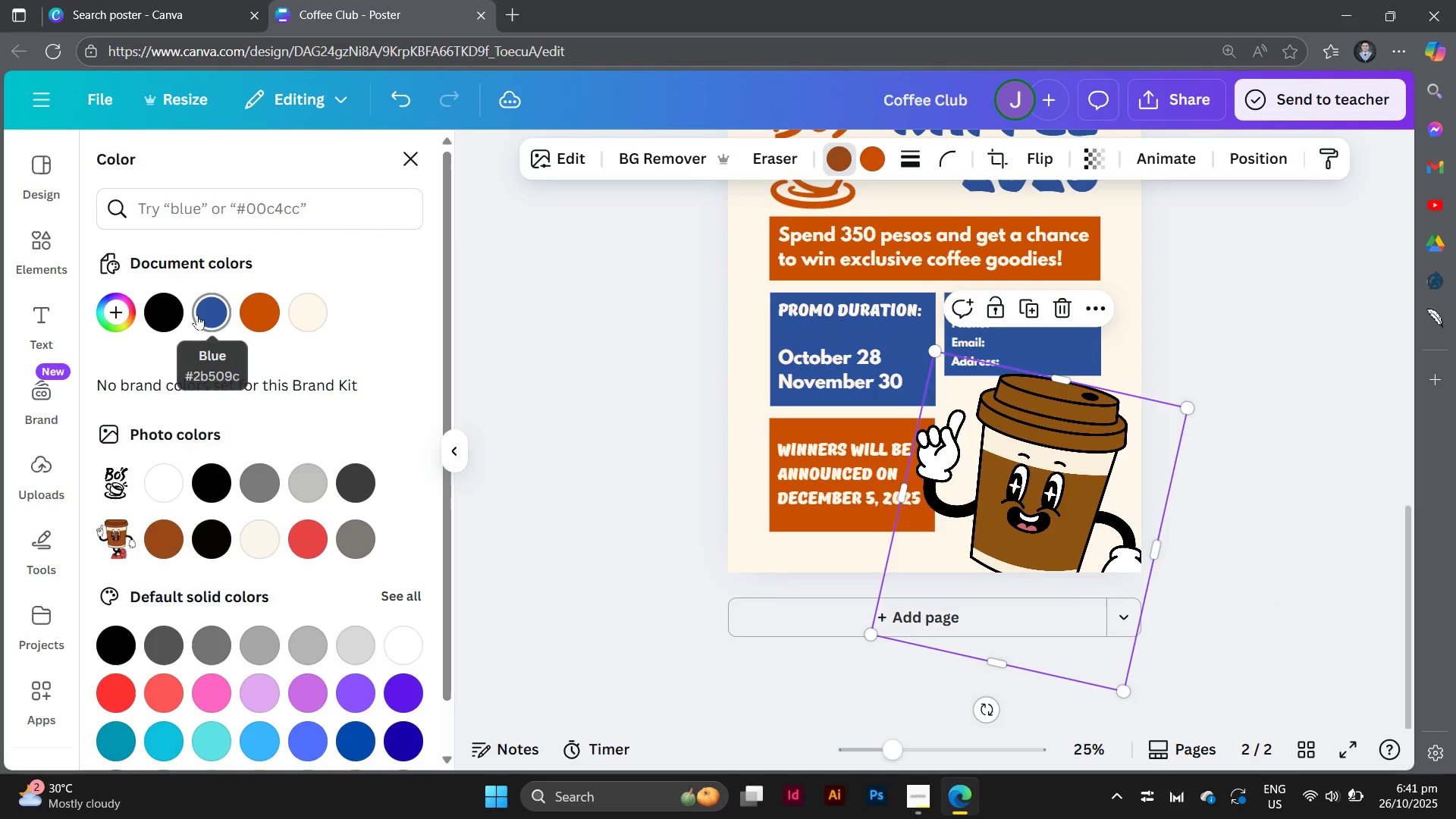 
left_click([197, 315])
 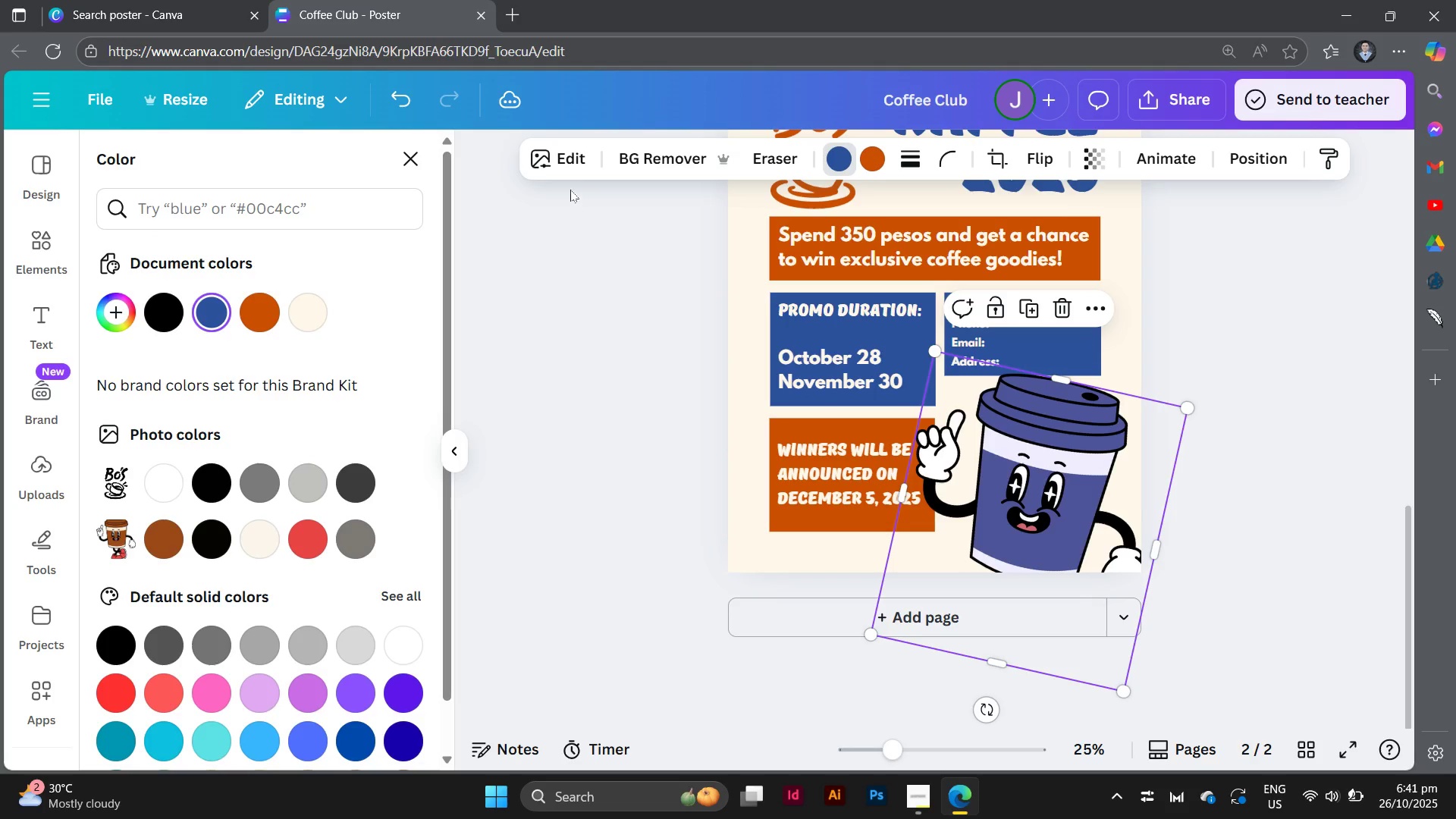 
left_click([575, 159])
 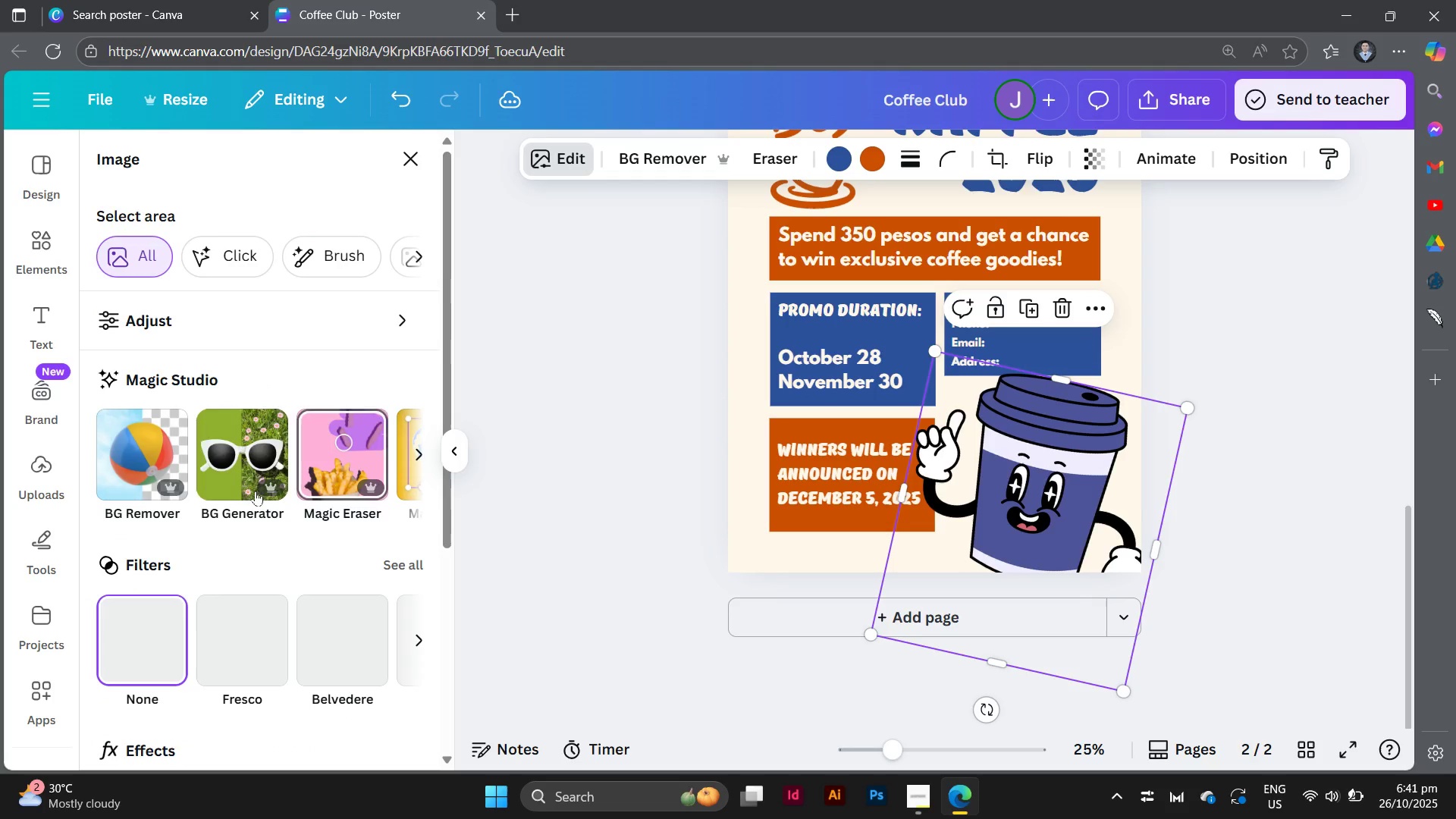 
scroll: coordinate [300, 531], scroll_direction: down, amount: 5.0
 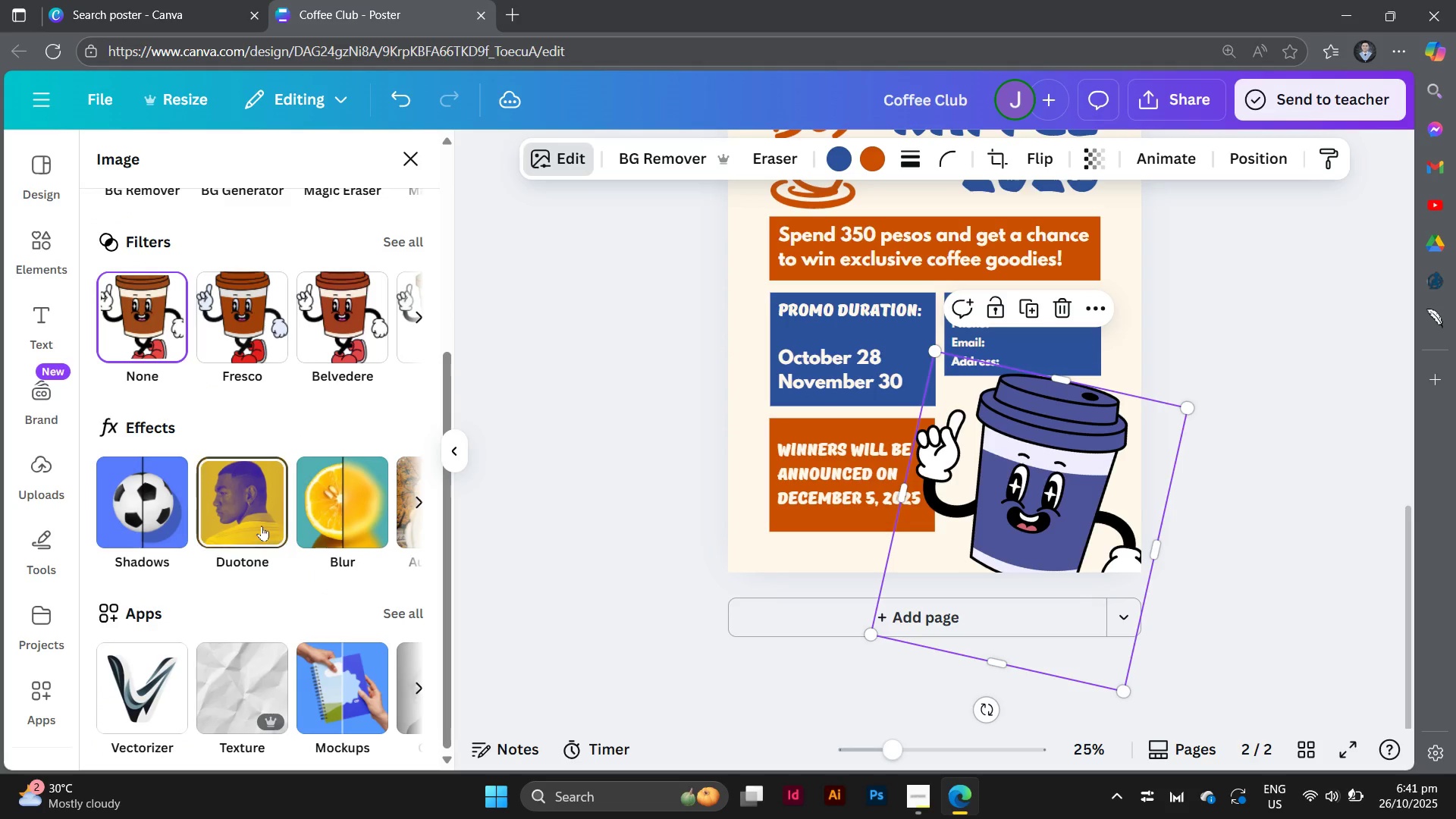 
left_click([261, 526])
 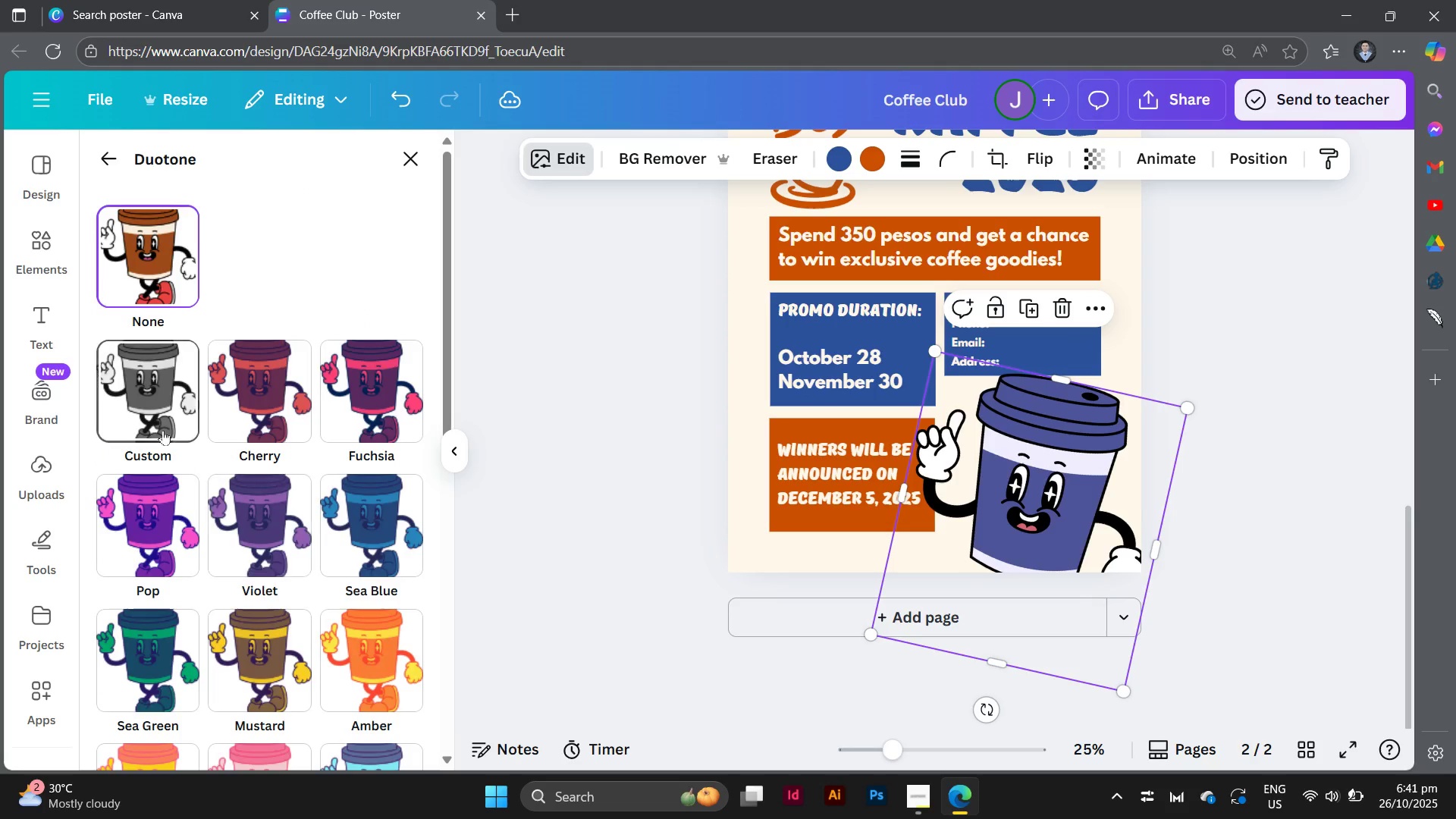 
left_click([162, 425])
 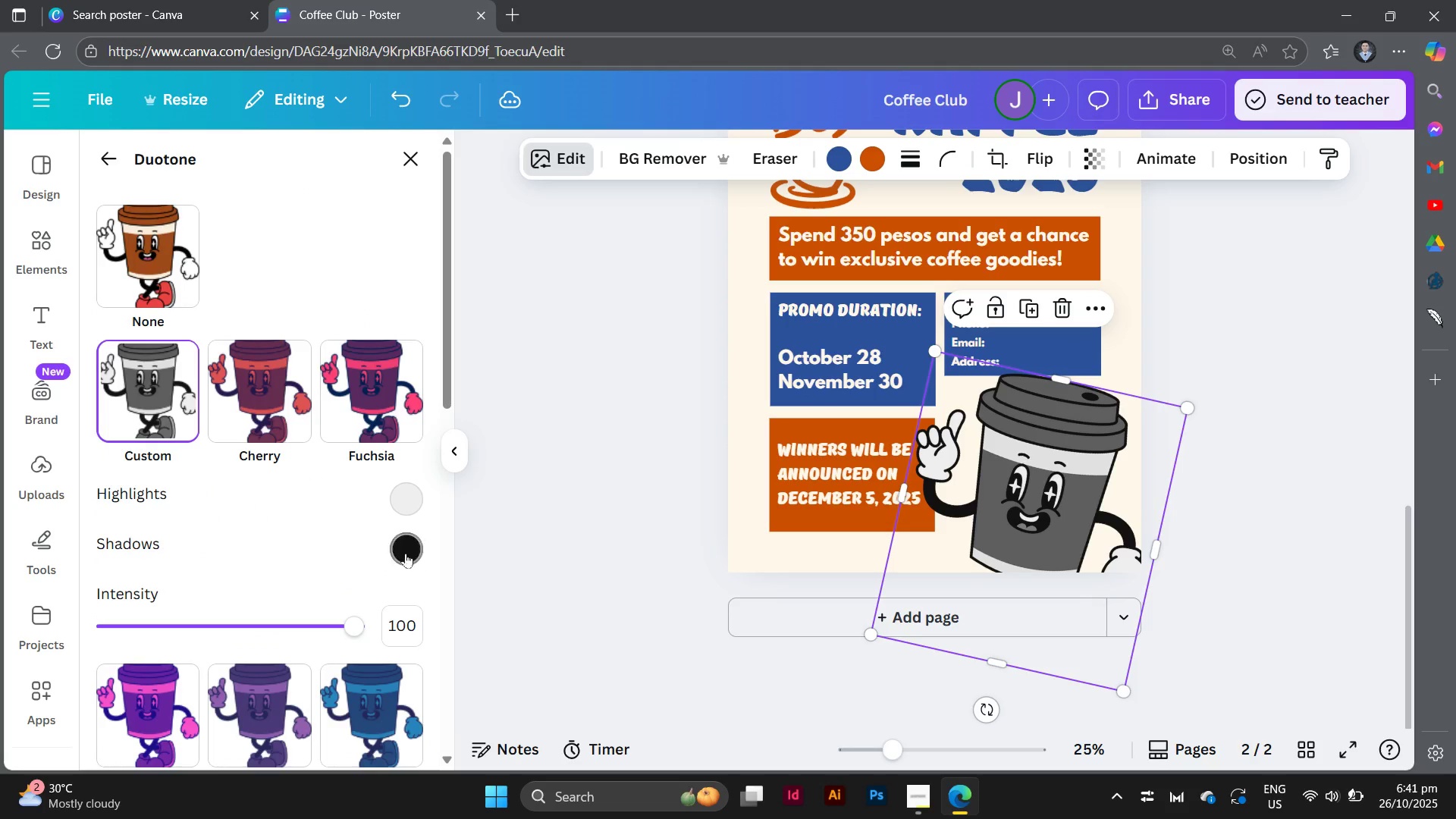 
left_click([405, 553])
 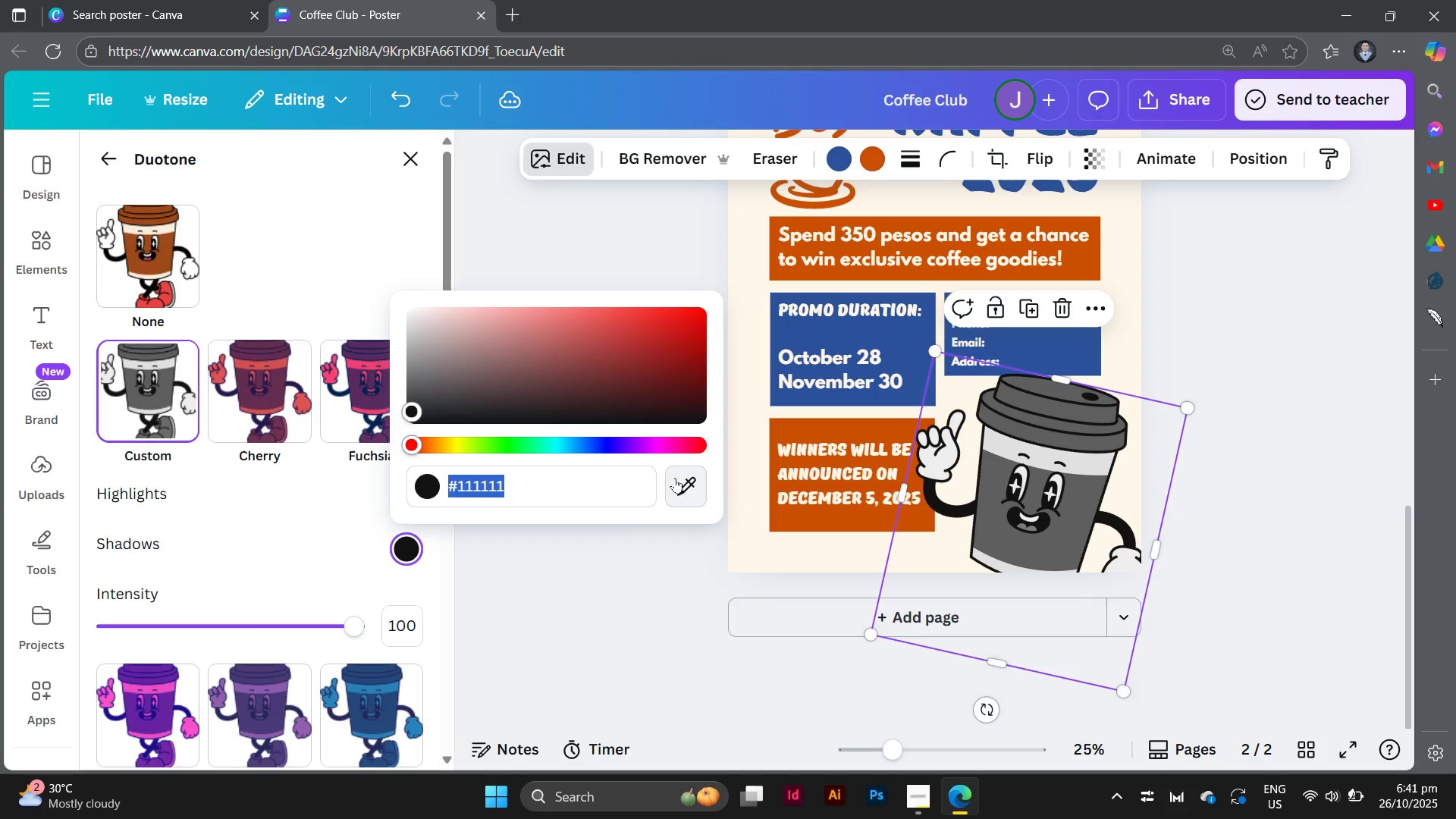 
left_click([675, 478])
 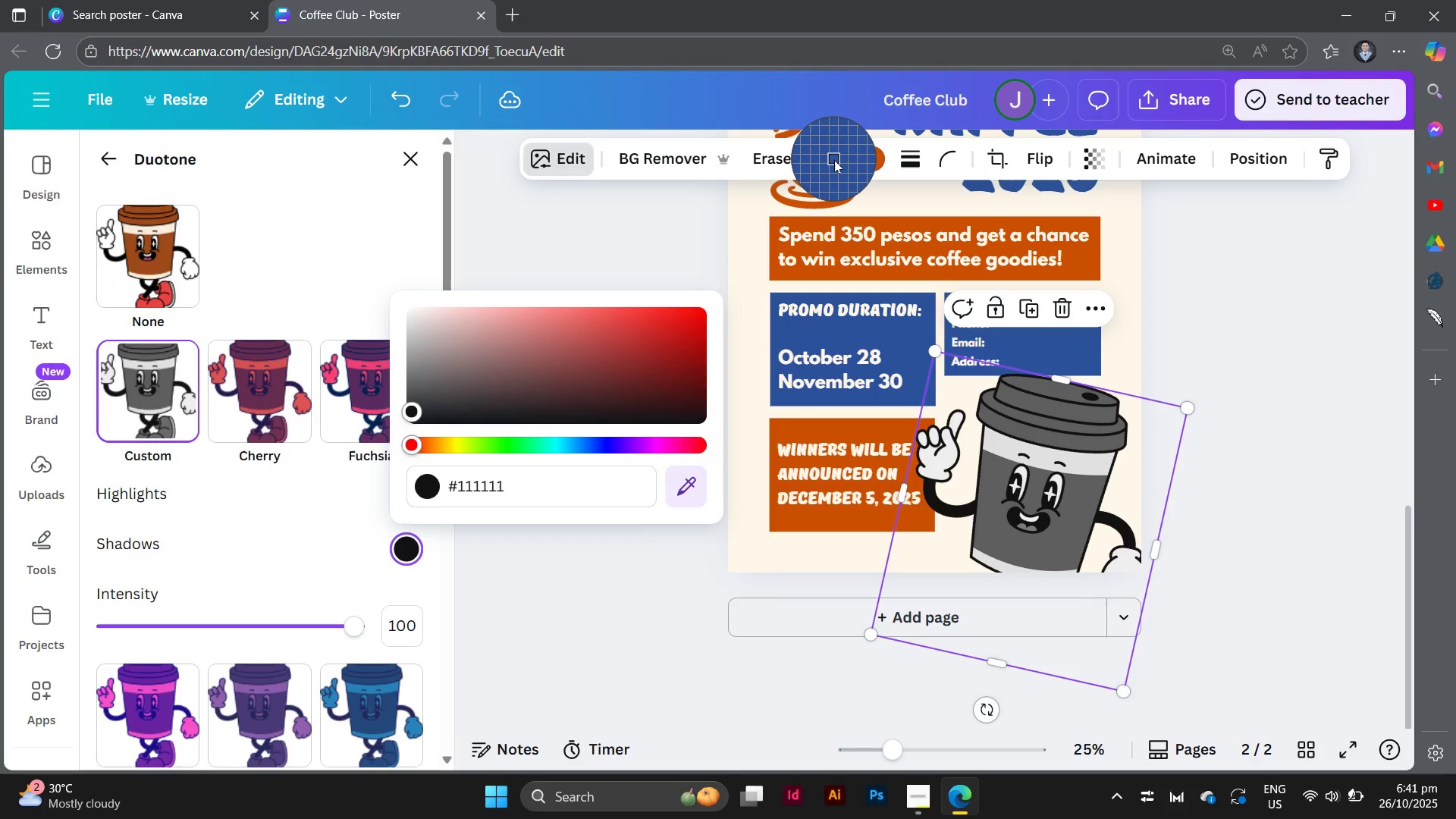 
left_click([834, 160])
 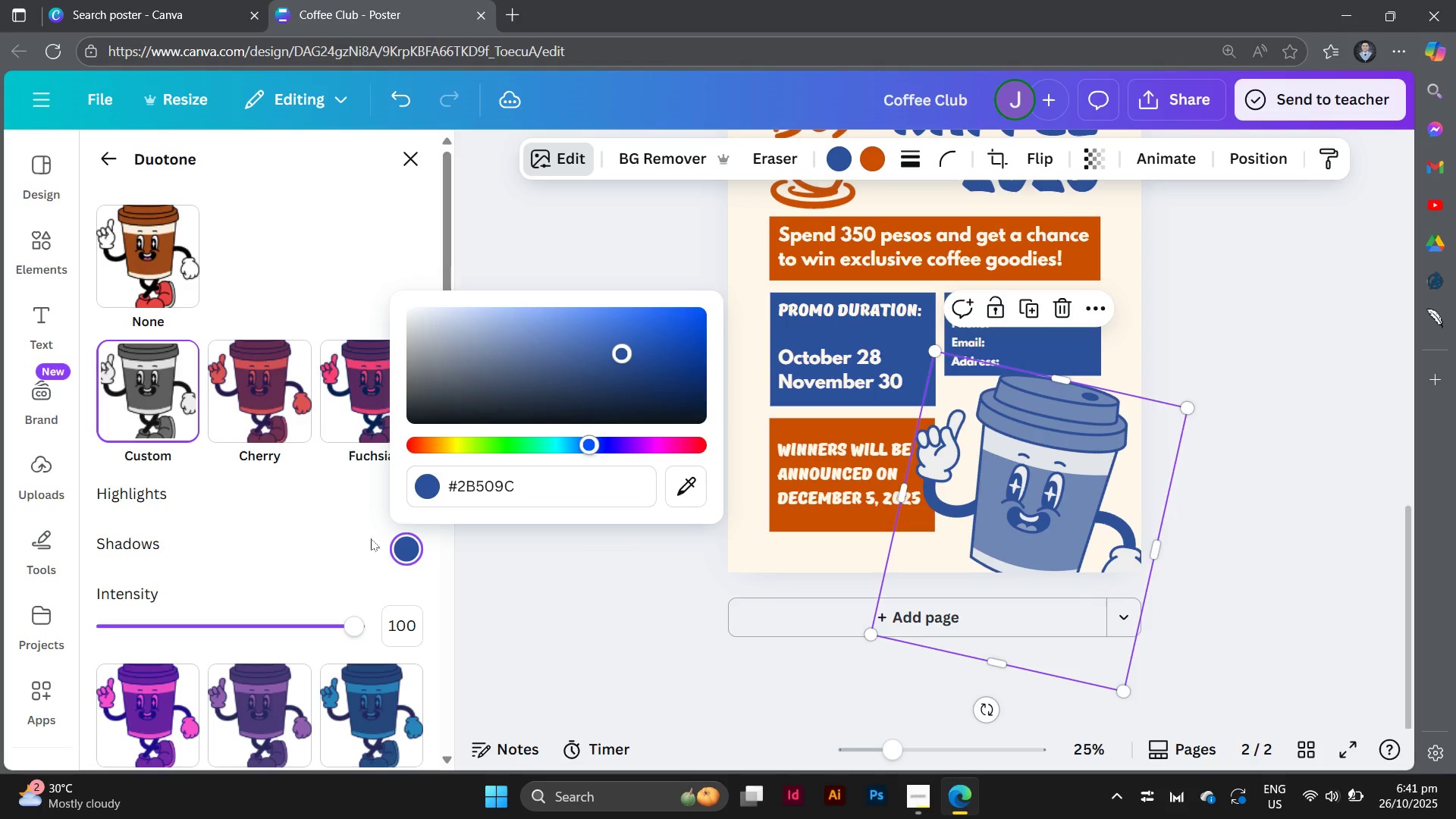 
left_click([356, 525])
 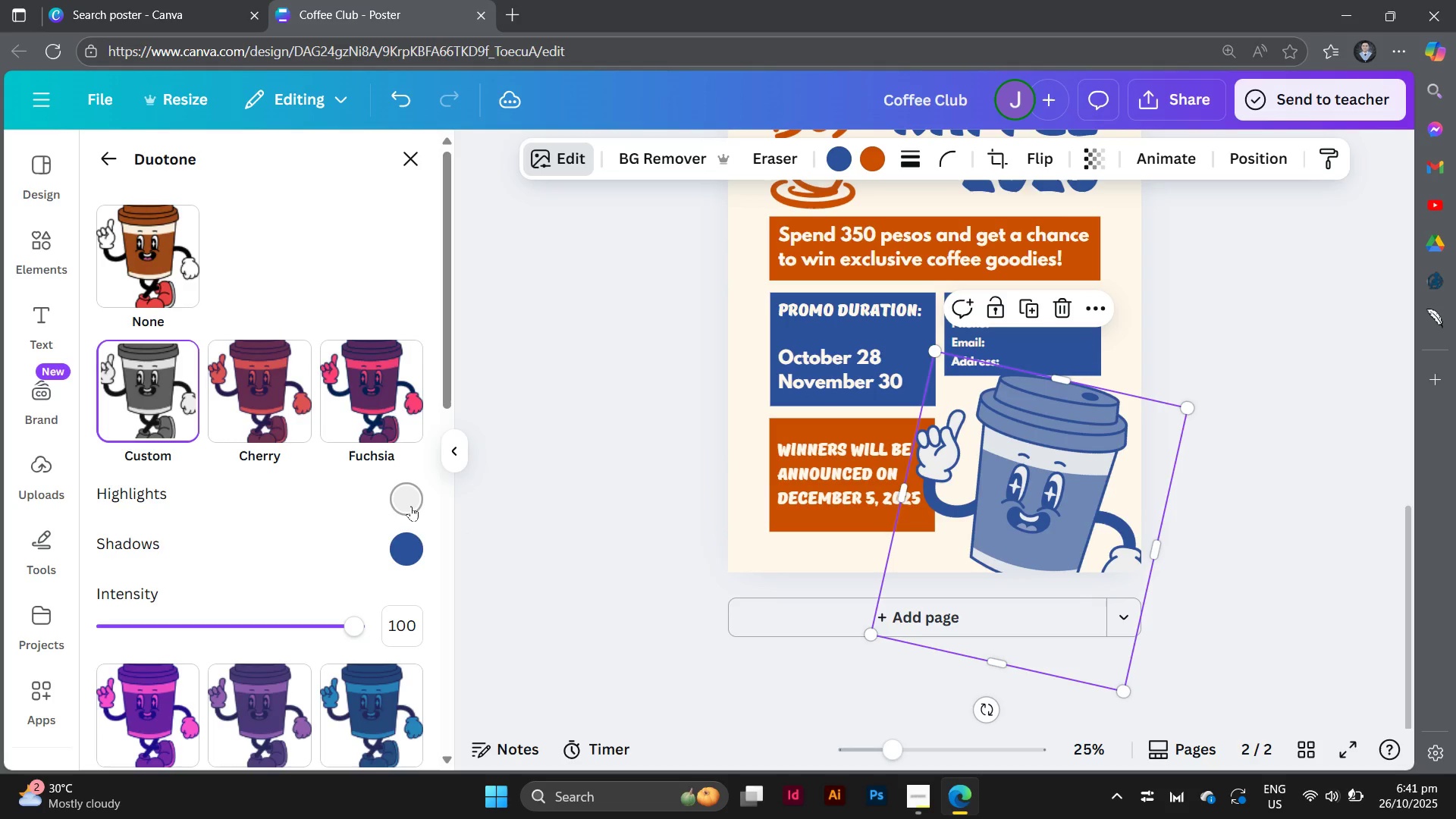 
left_click([411, 506])
 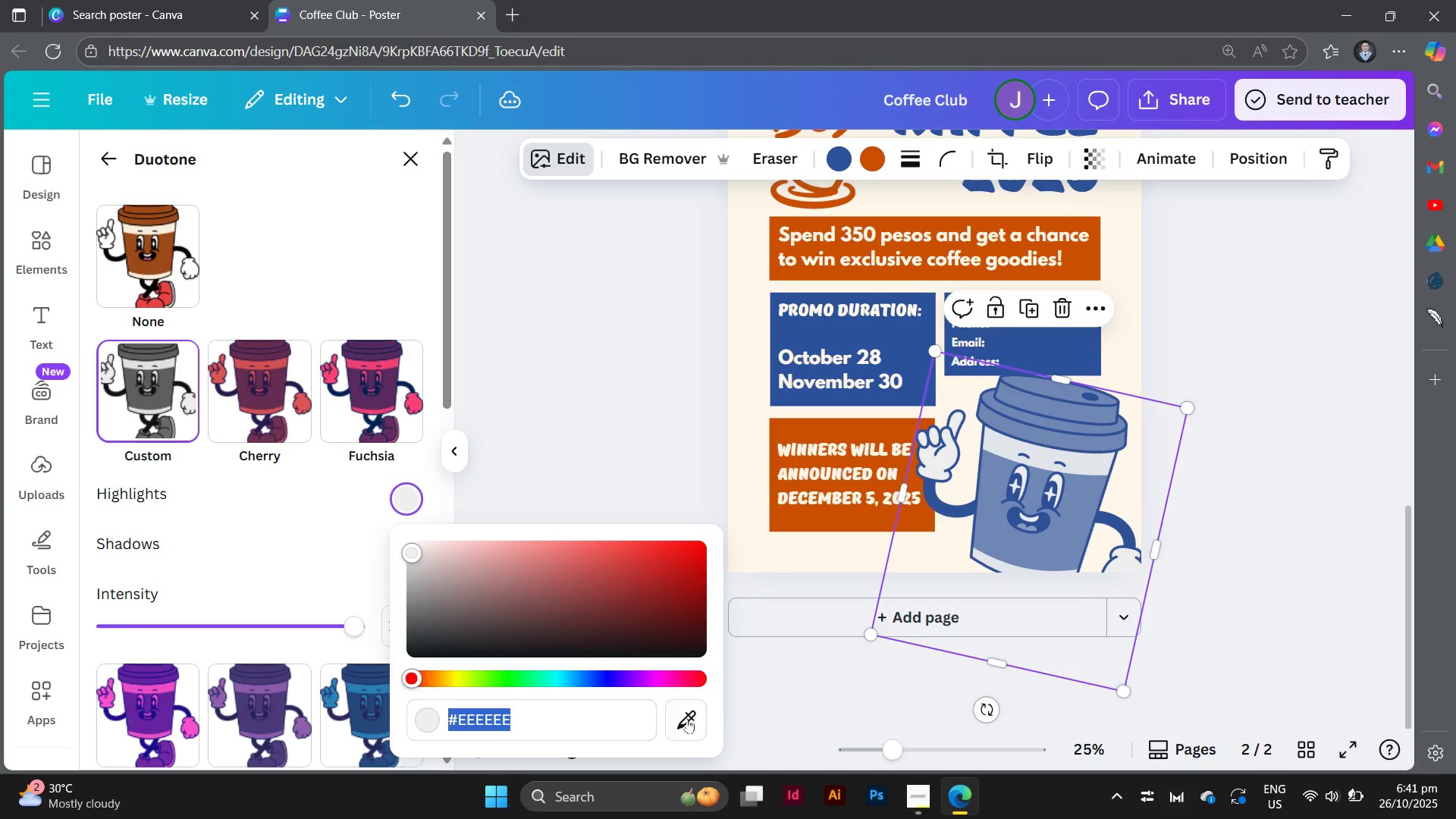 
left_click([686, 717])
 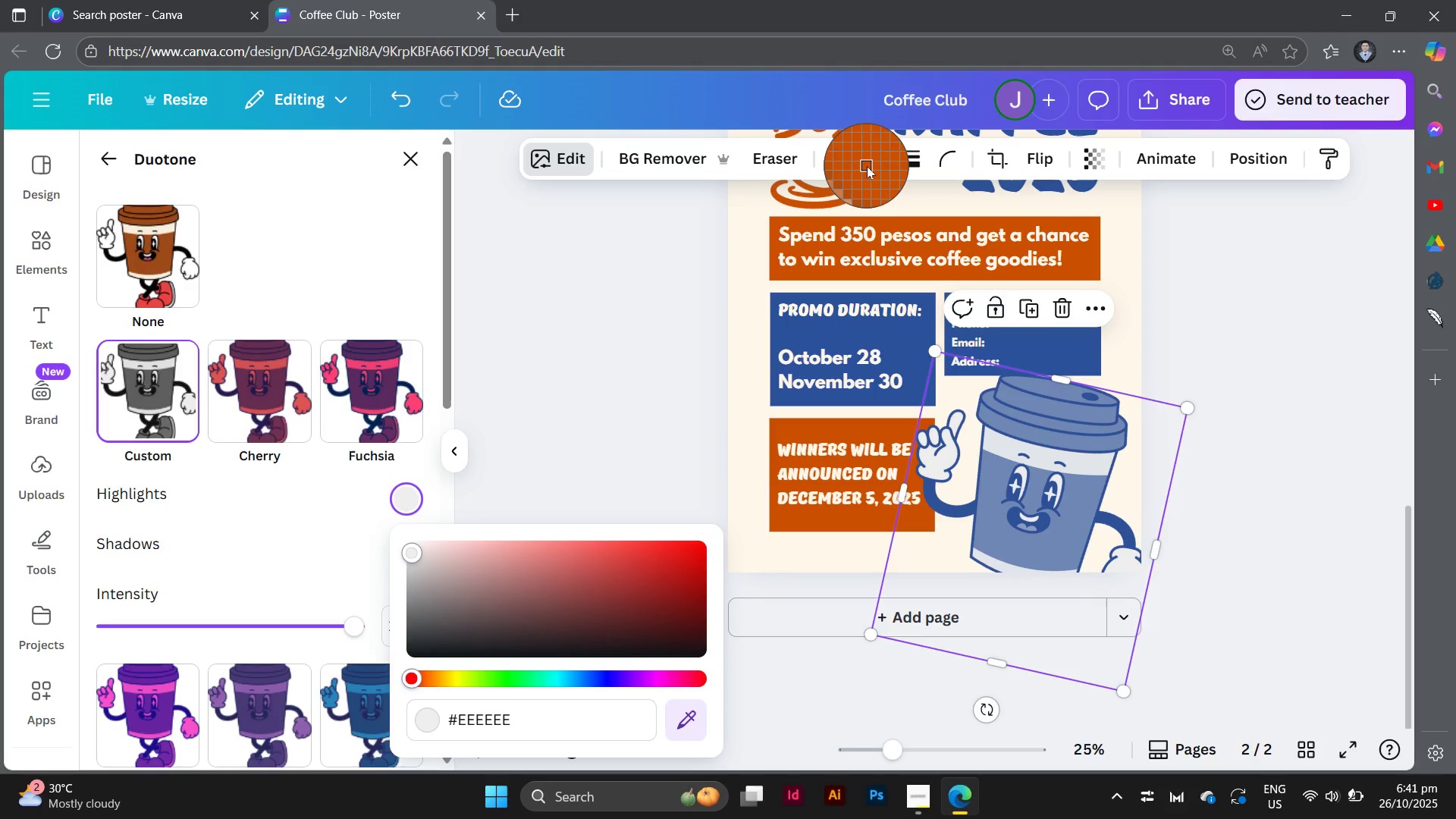 
left_click([867, 166])
 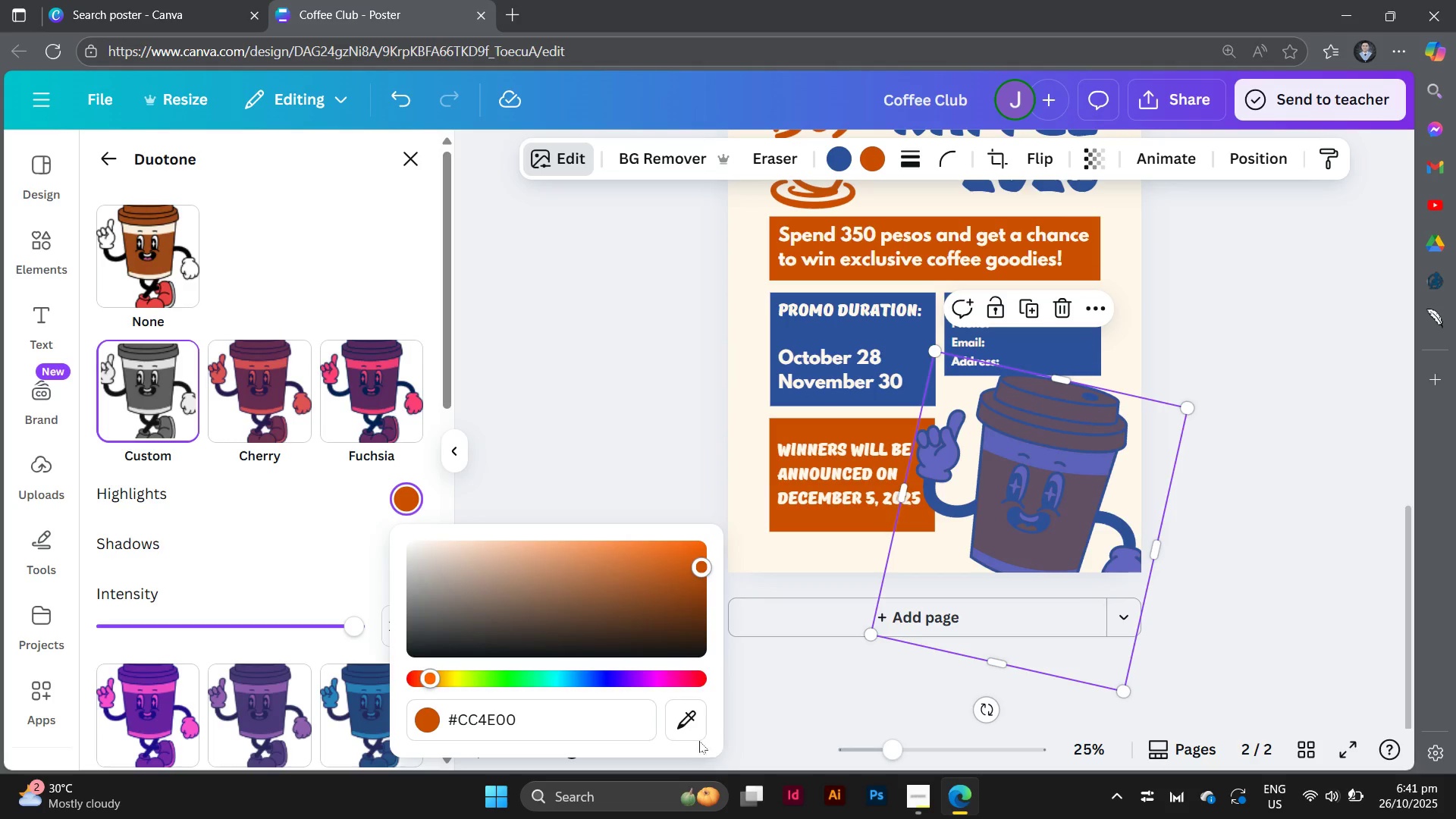 
left_click([697, 730])
 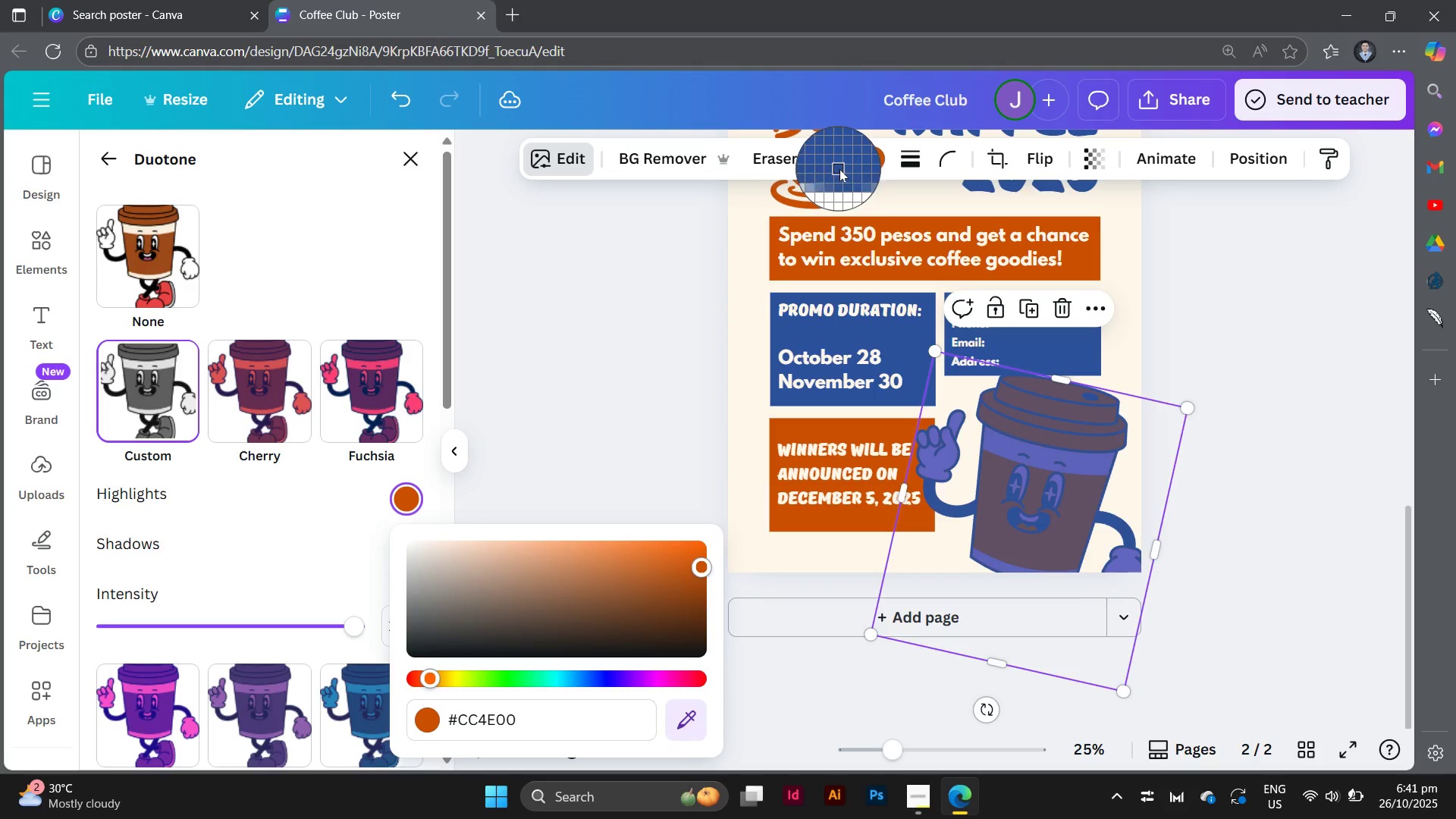 
left_click([839, 168])
 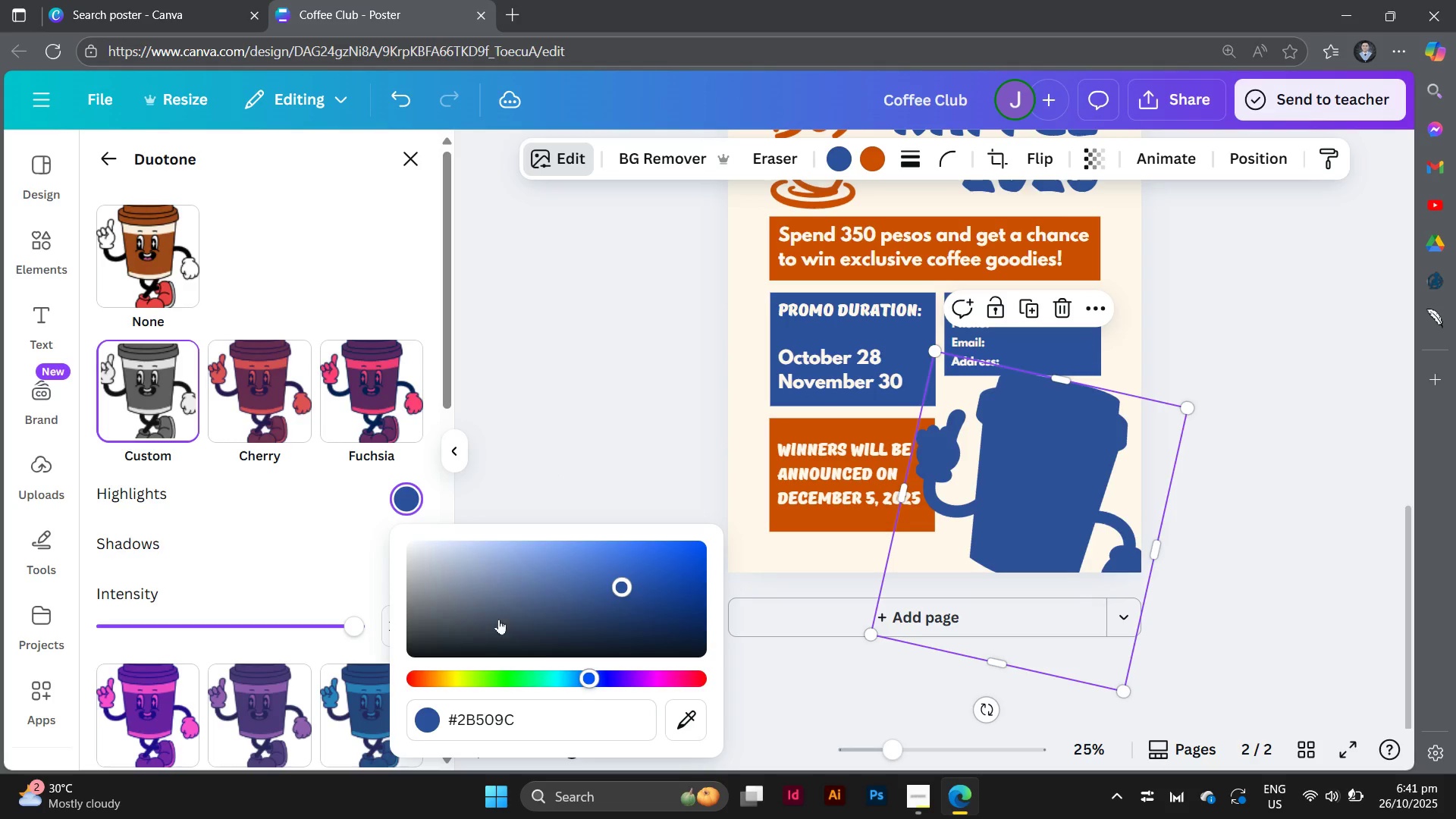 
left_click_drag(start_coordinate=[618, 593], to_coordinate=[379, 453])
 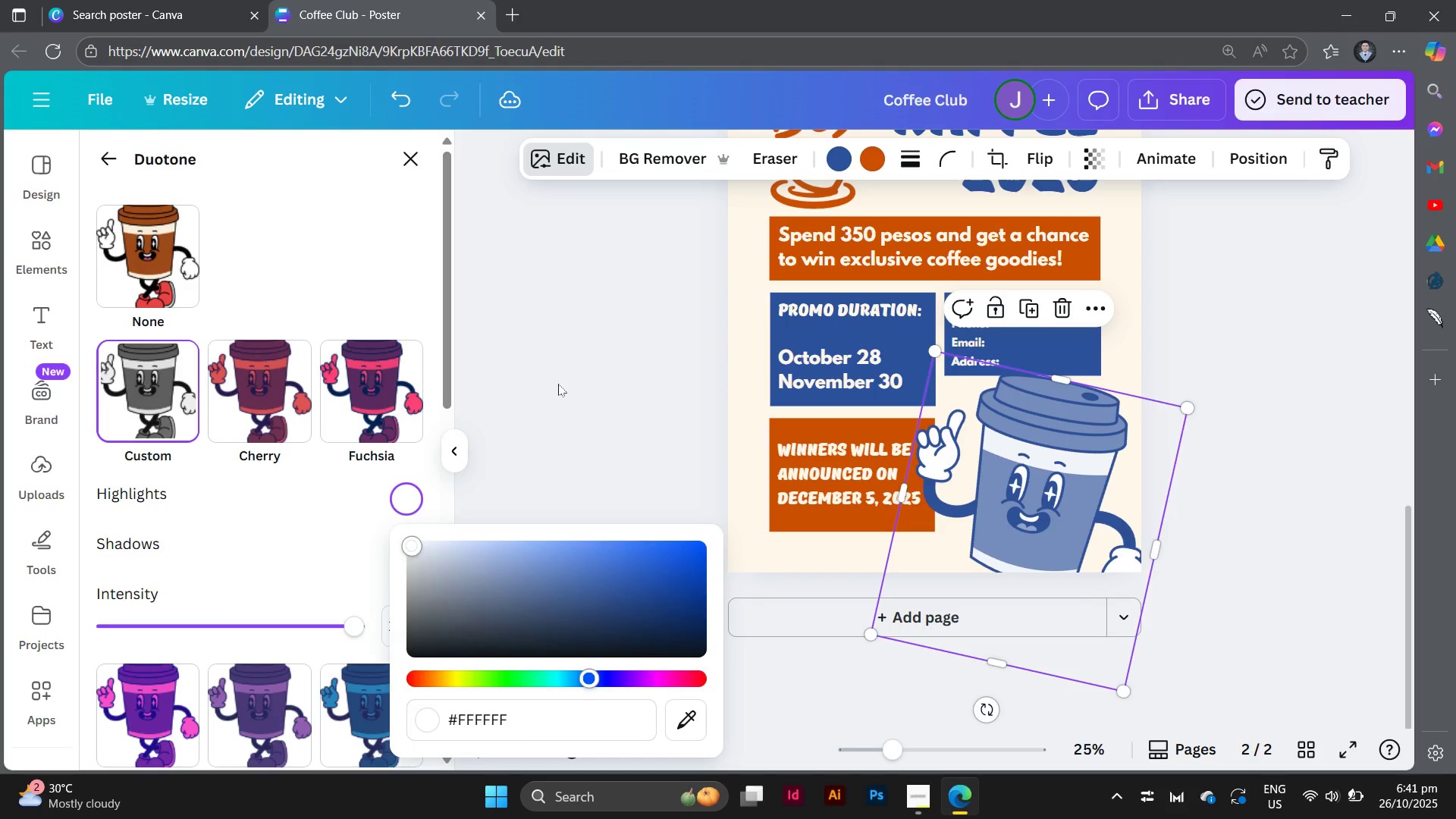 
left_click([558, 384])
 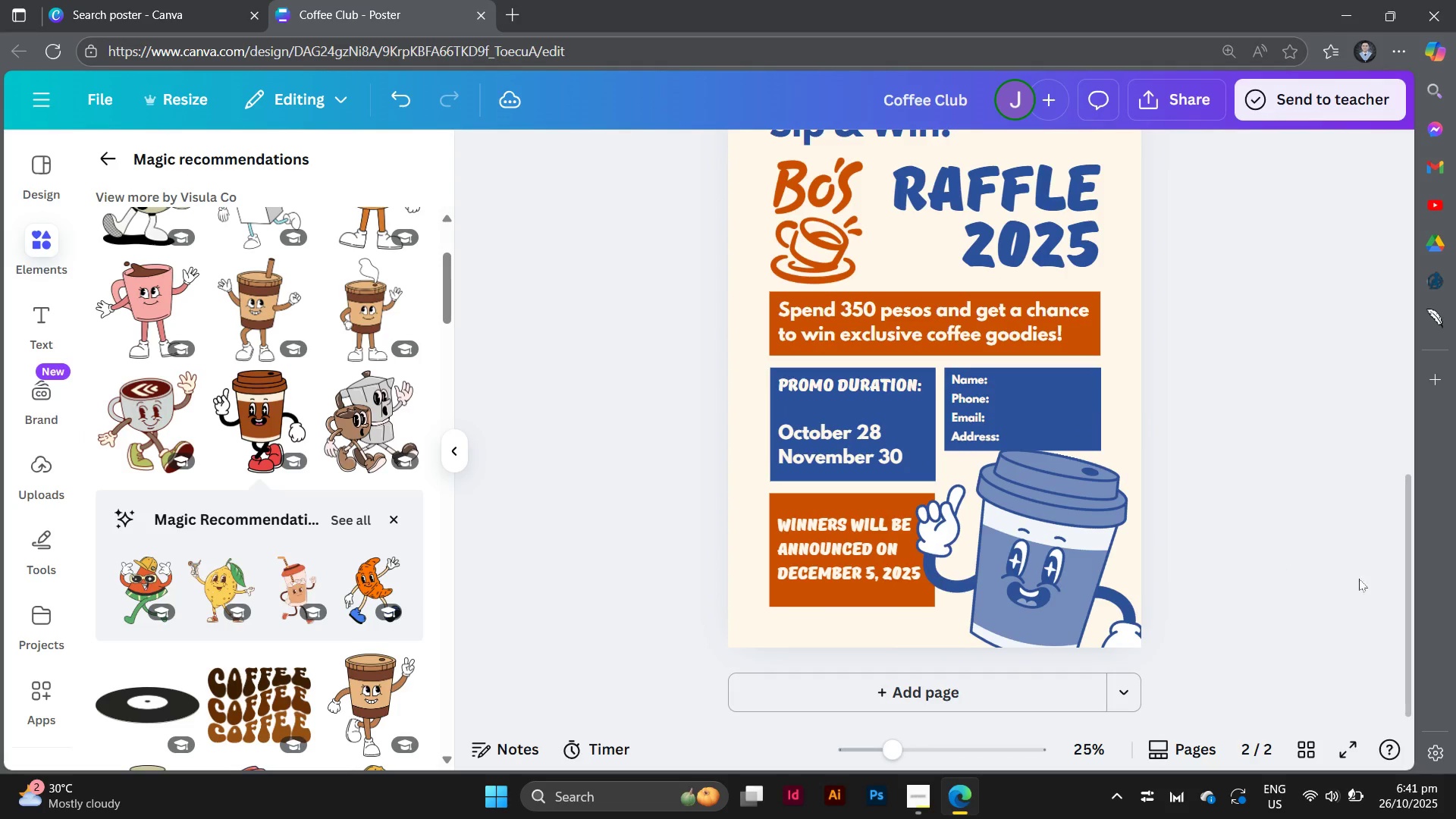 
left_click([1343, 582])
 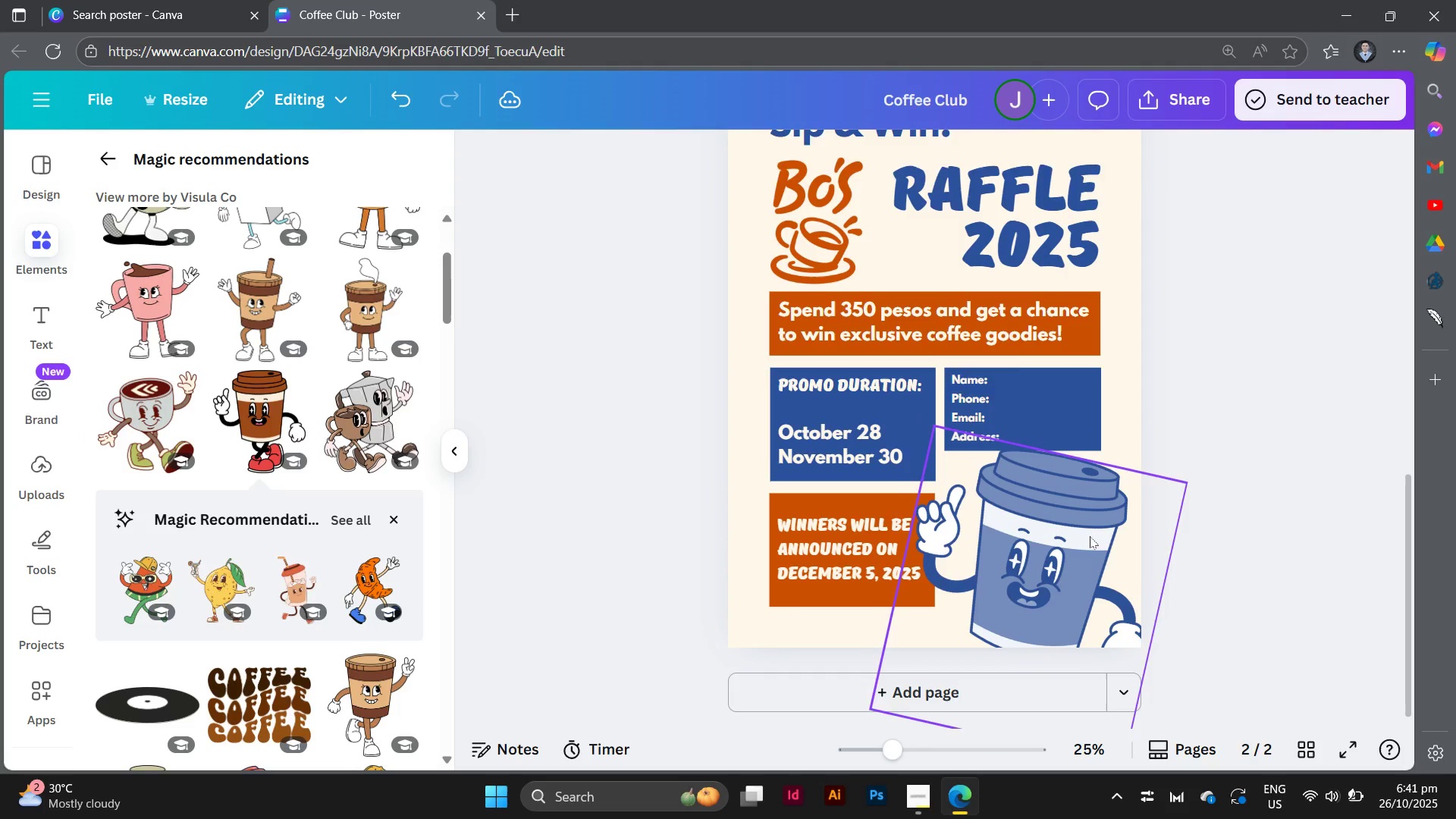 
left_click_drag(start_coordinate=[1090, 536], to_coordinate=[1088, 528])
 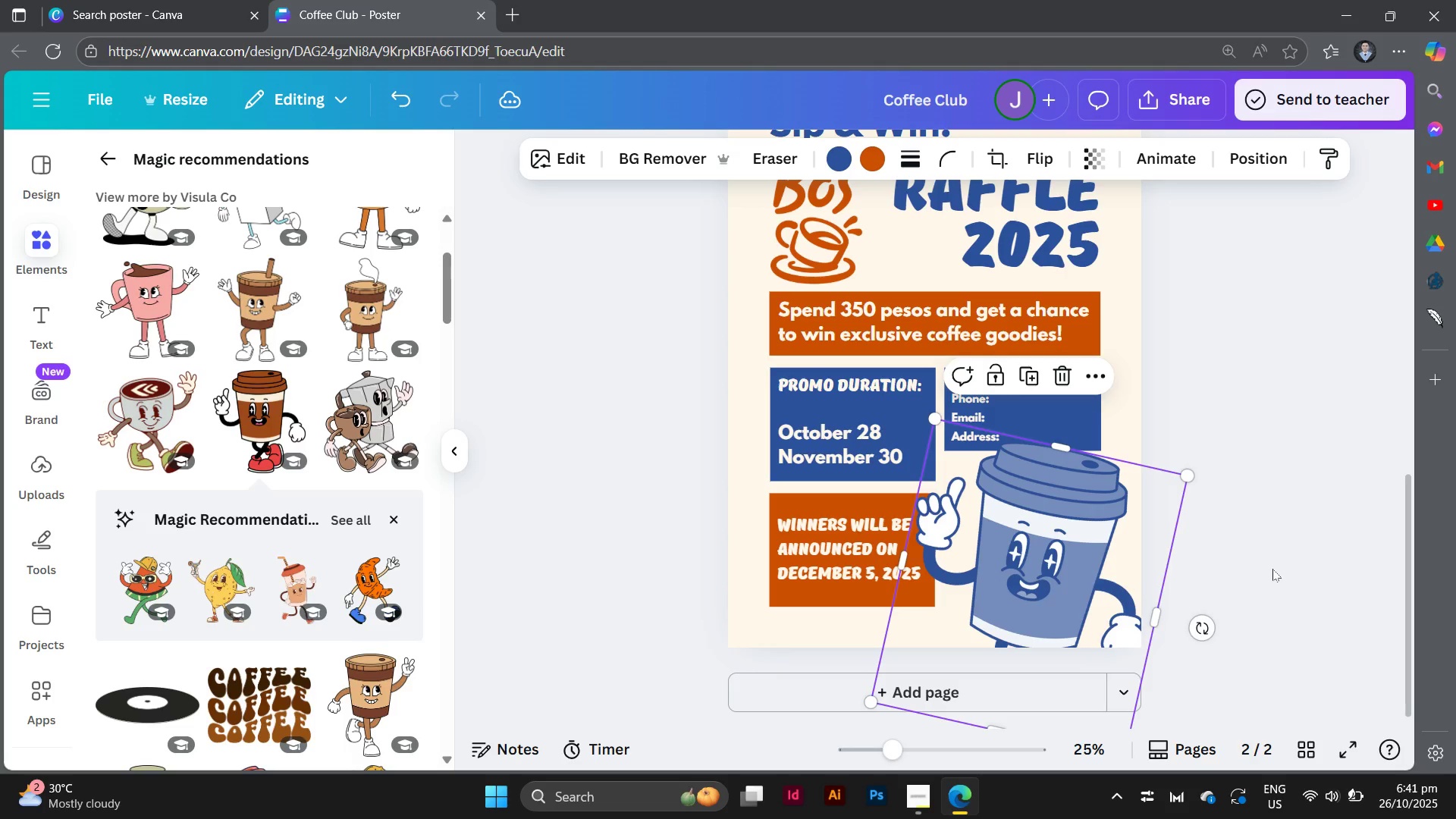 
left_click([1272, 569])
 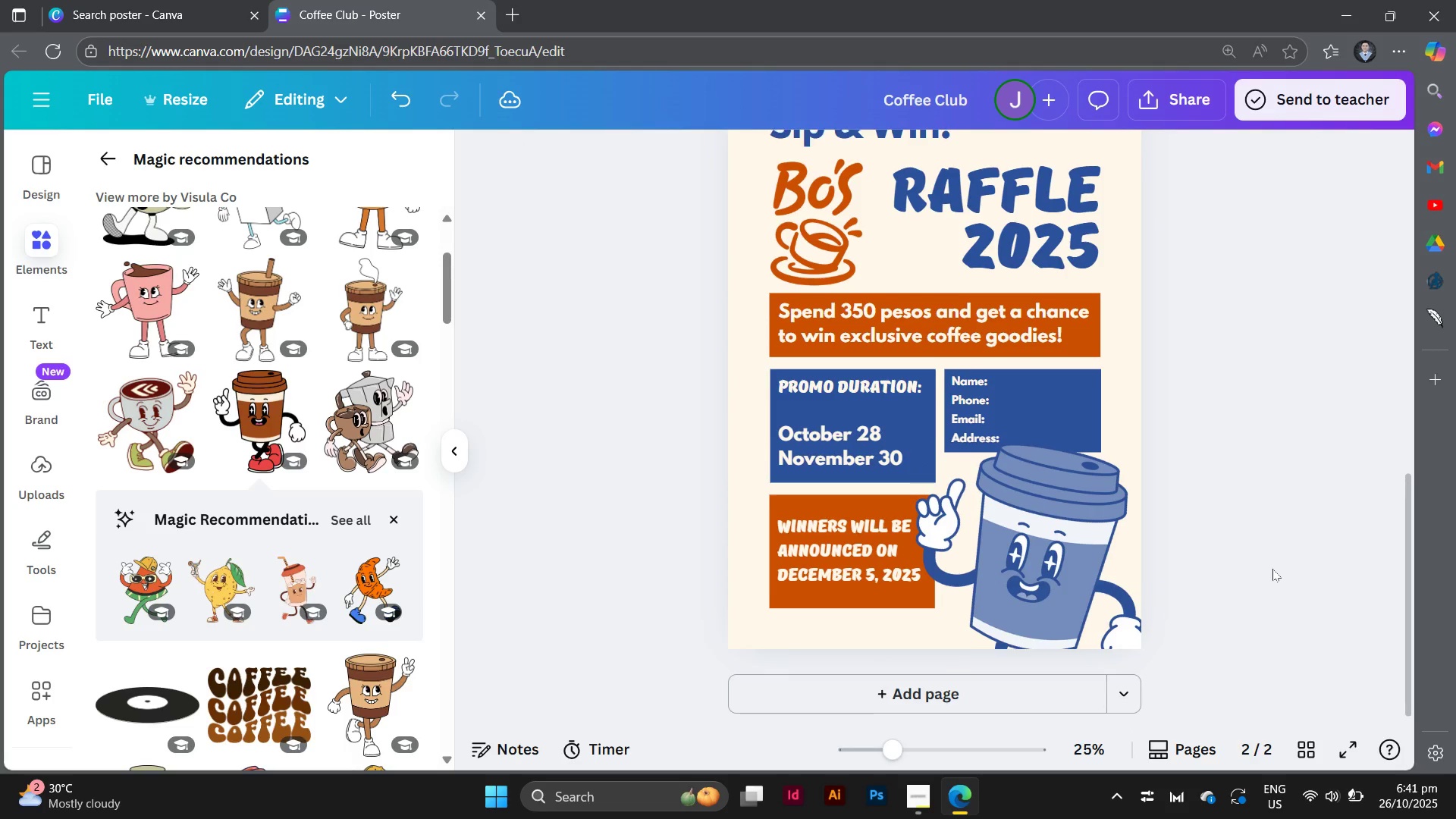 
scroll: coordinate [1272, 569], scroll_direction: up, amount: 2.0
 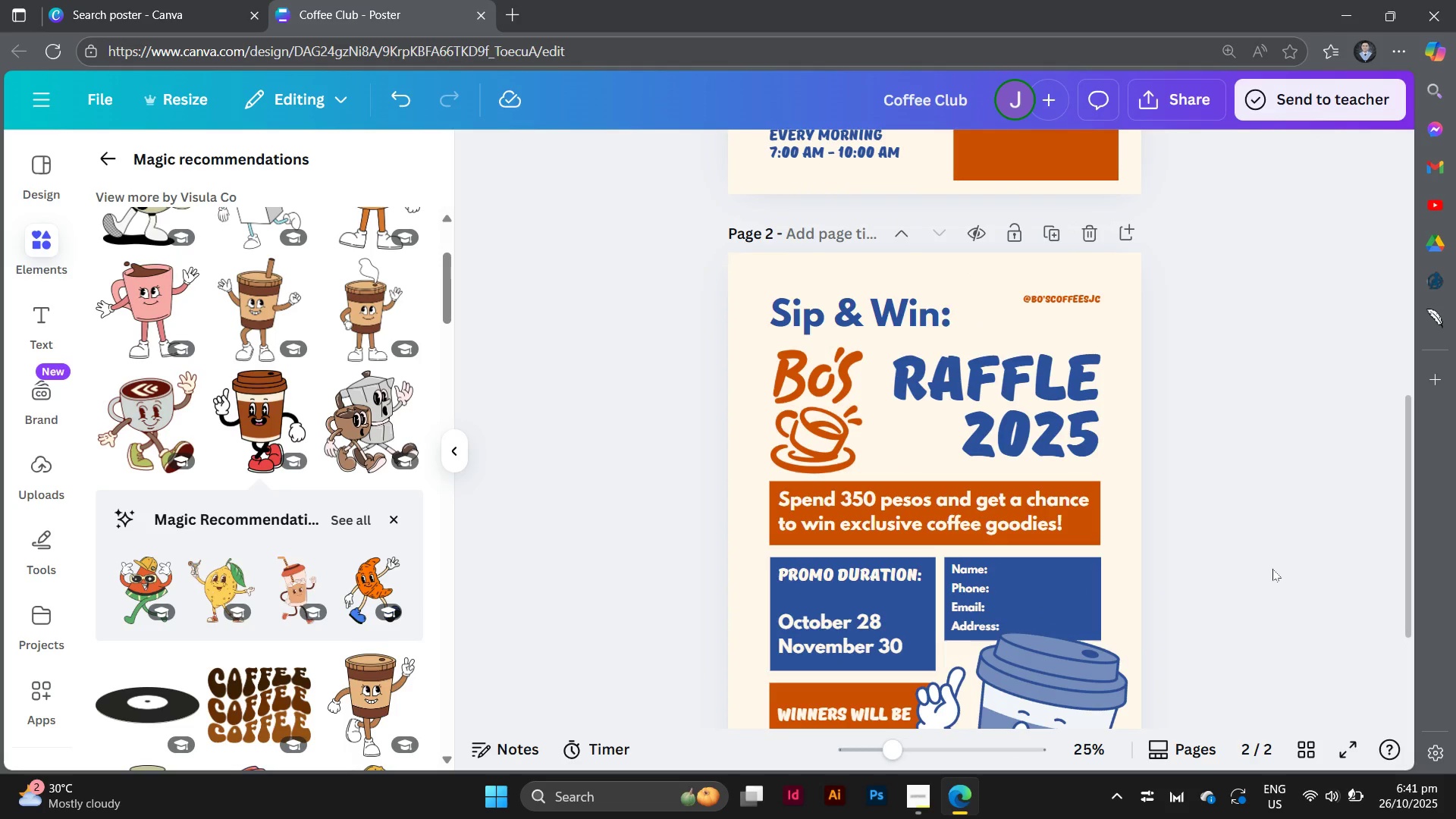 
scroll: coordinate [1272, 569], scroll_direction: down, amount: 1.0
 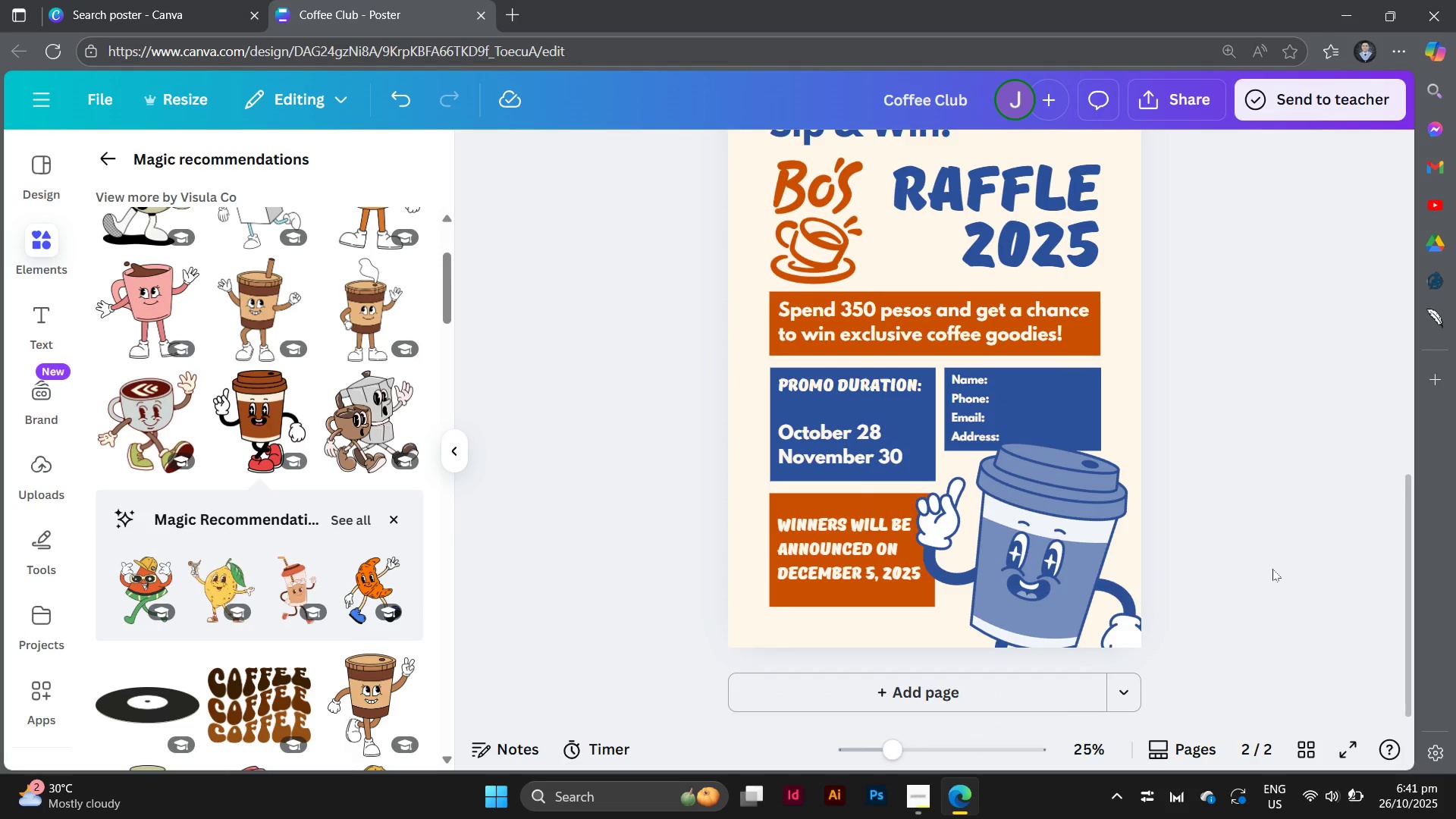 
scroll: coordinate [1272, 569], scroll_direction: up, amount: 2.0
 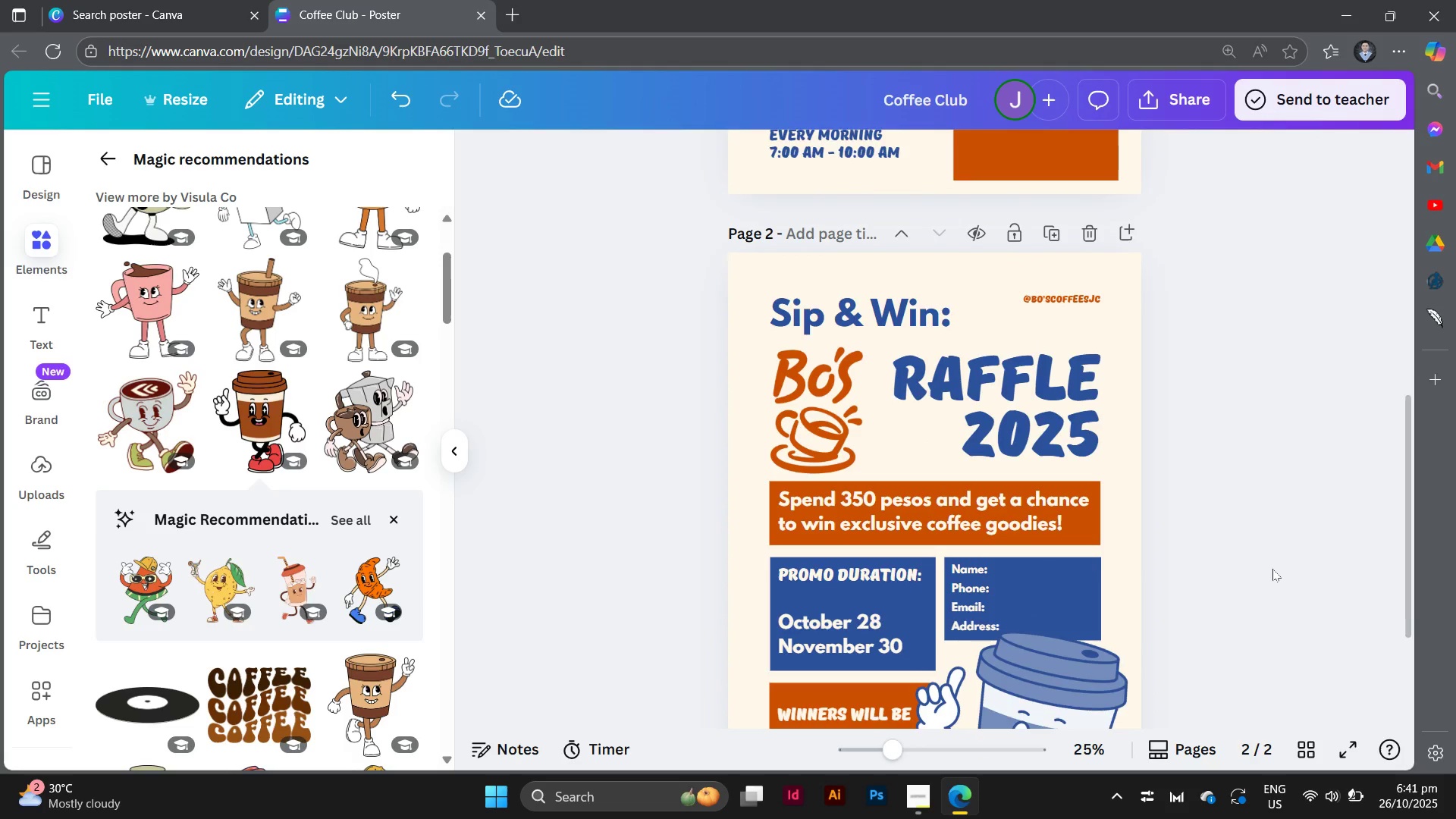 
scroll: coordinate [1272, 569], scroll_direction: down, amount: 2.0
 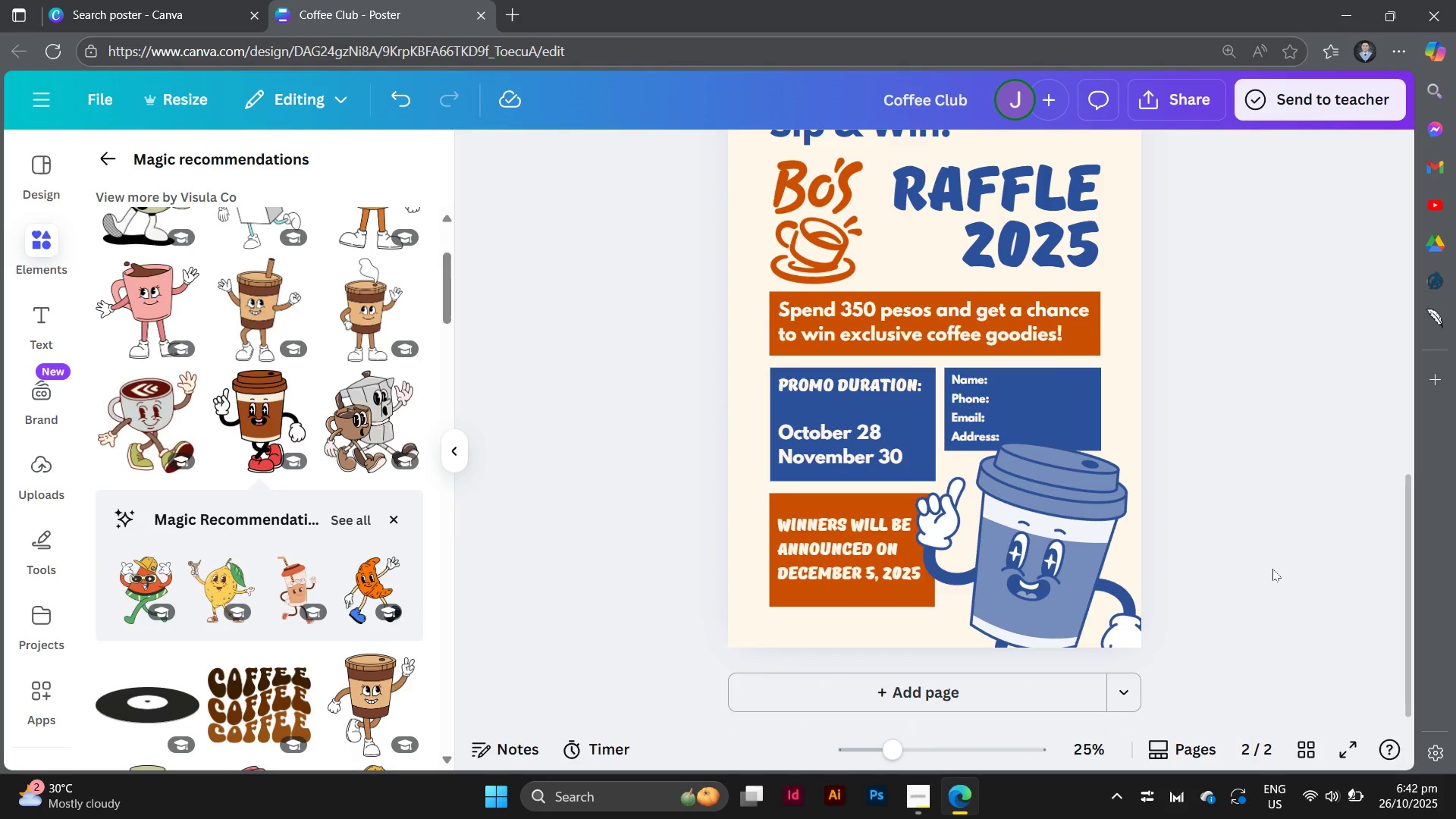 
wait(8.8)
 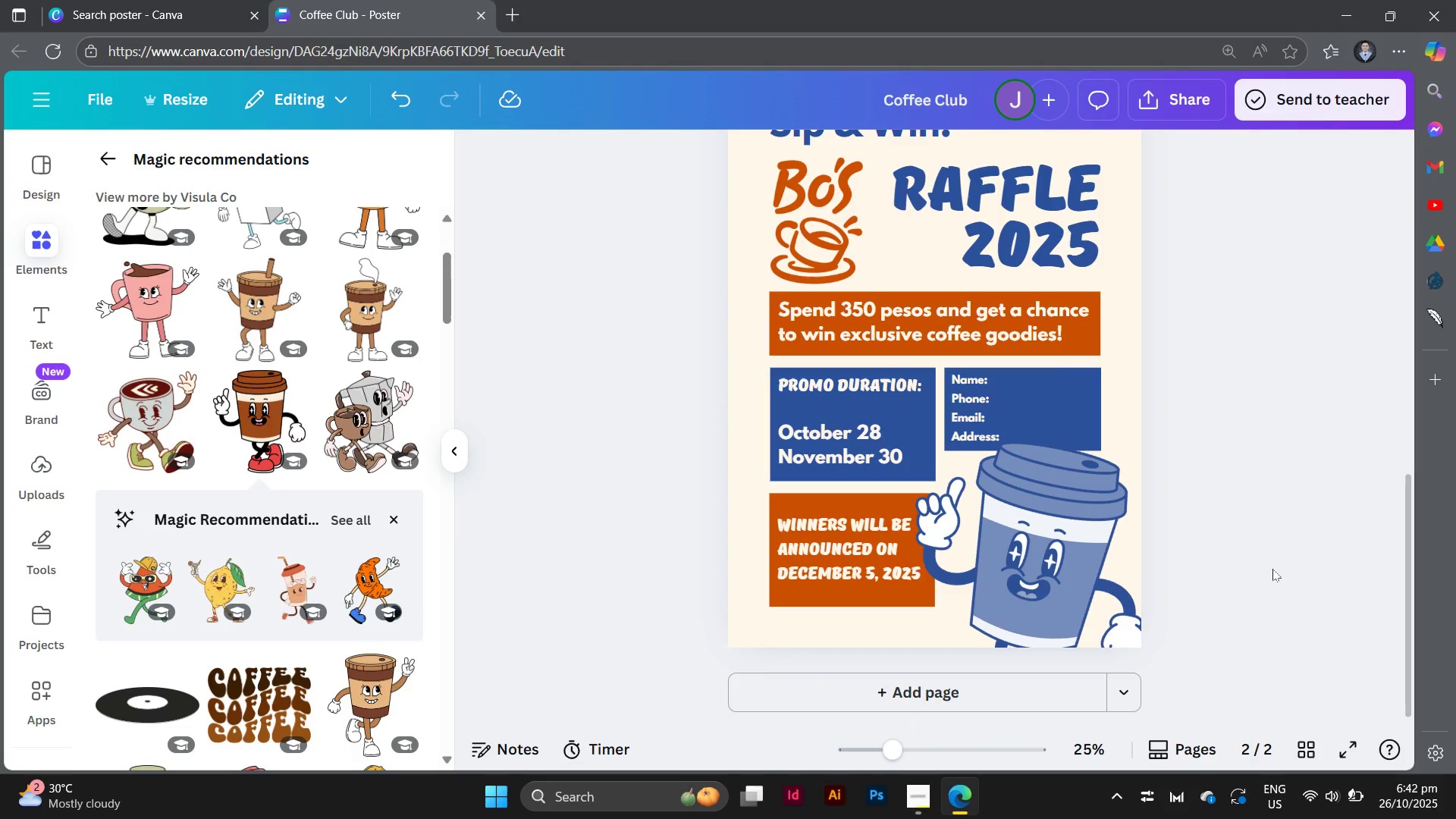 
scroll: coordinate [1181, 547], scroll_direction: up, amount: 1.0
 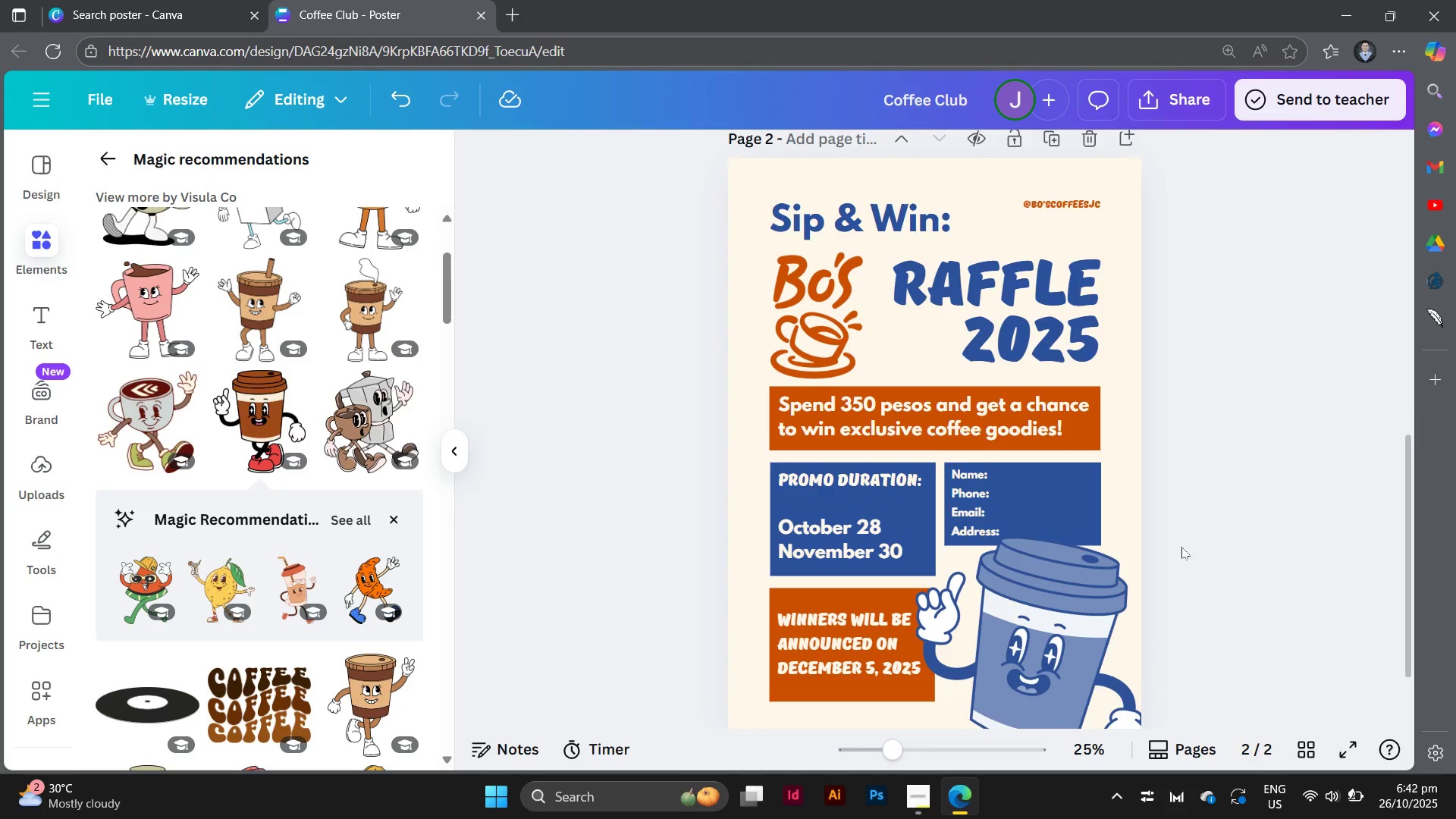 
scroll: coordinate [1181, 547], scroll_direction: down, amount: 1.0
 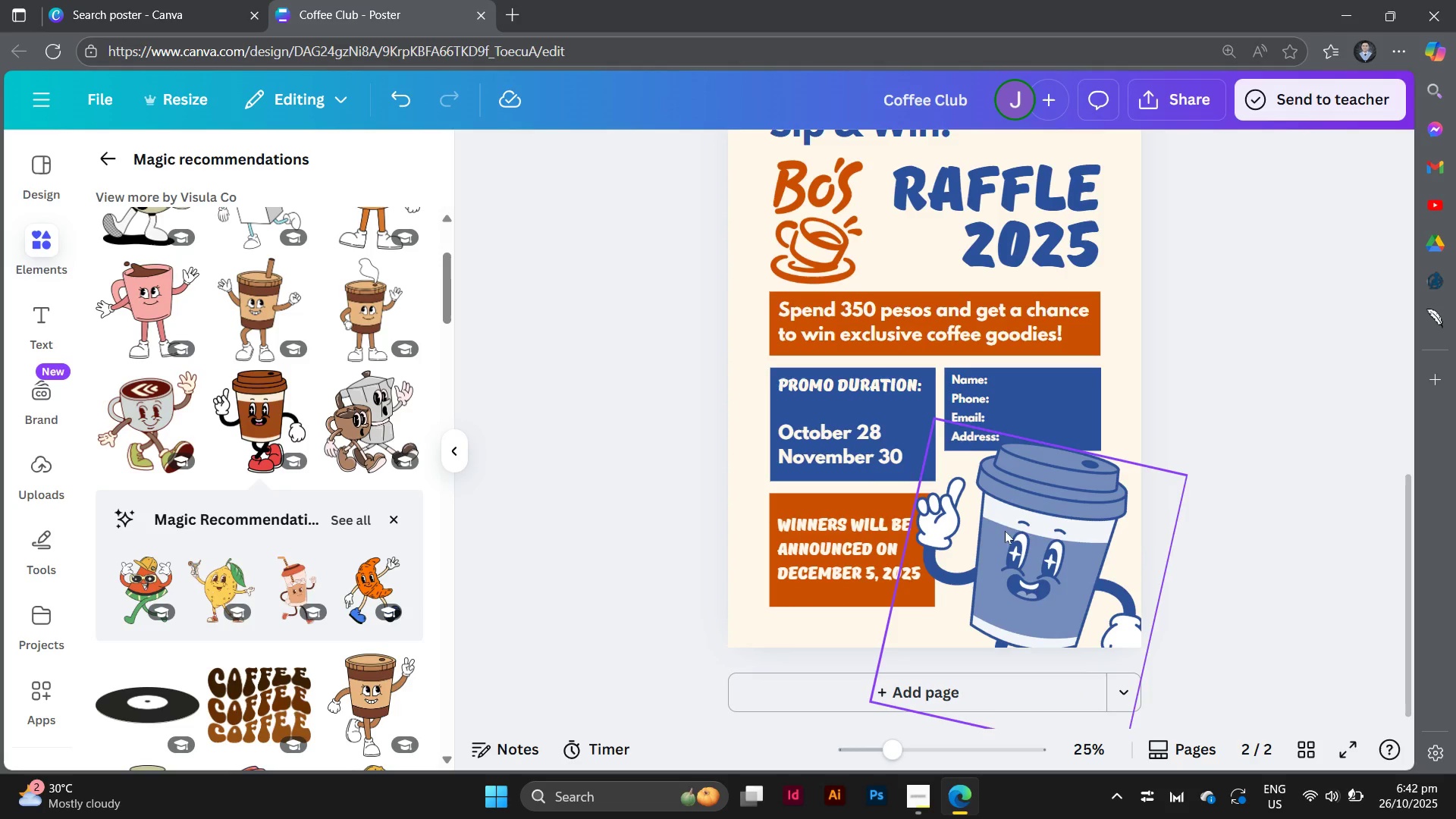 
left_click([1009, 533])
 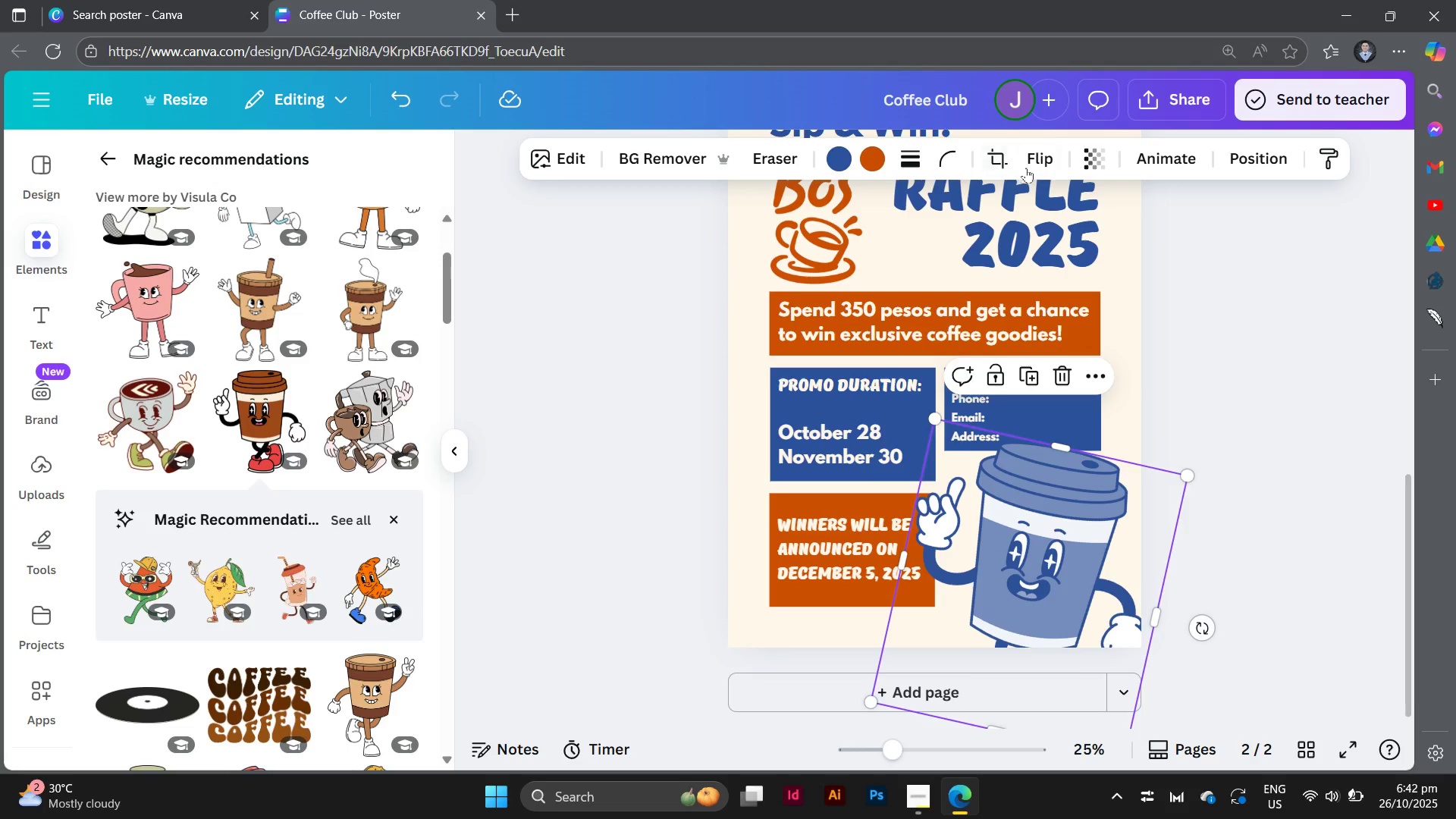 
left_click([1033, 164])
 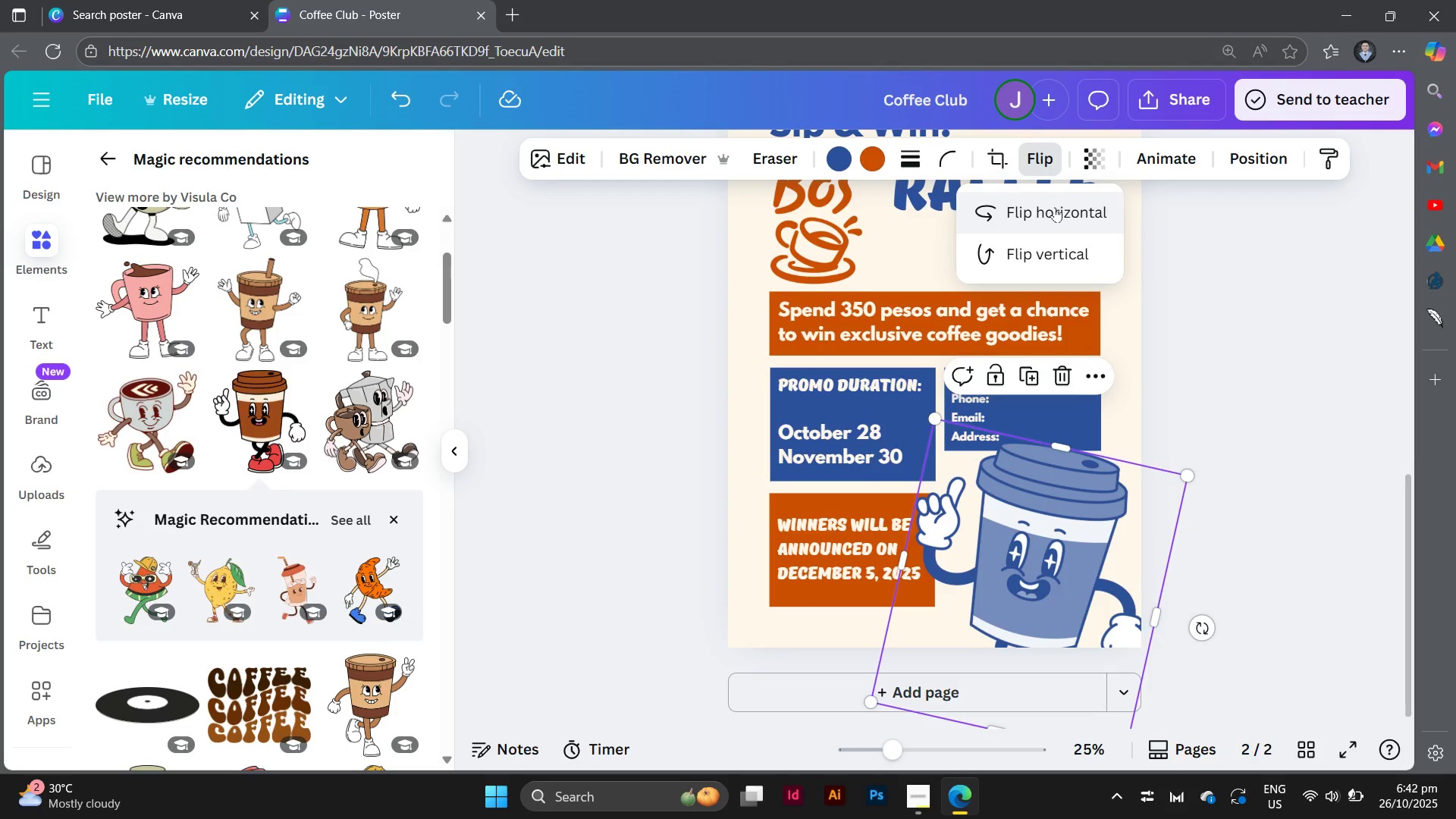 
left_click([1055, 208])
 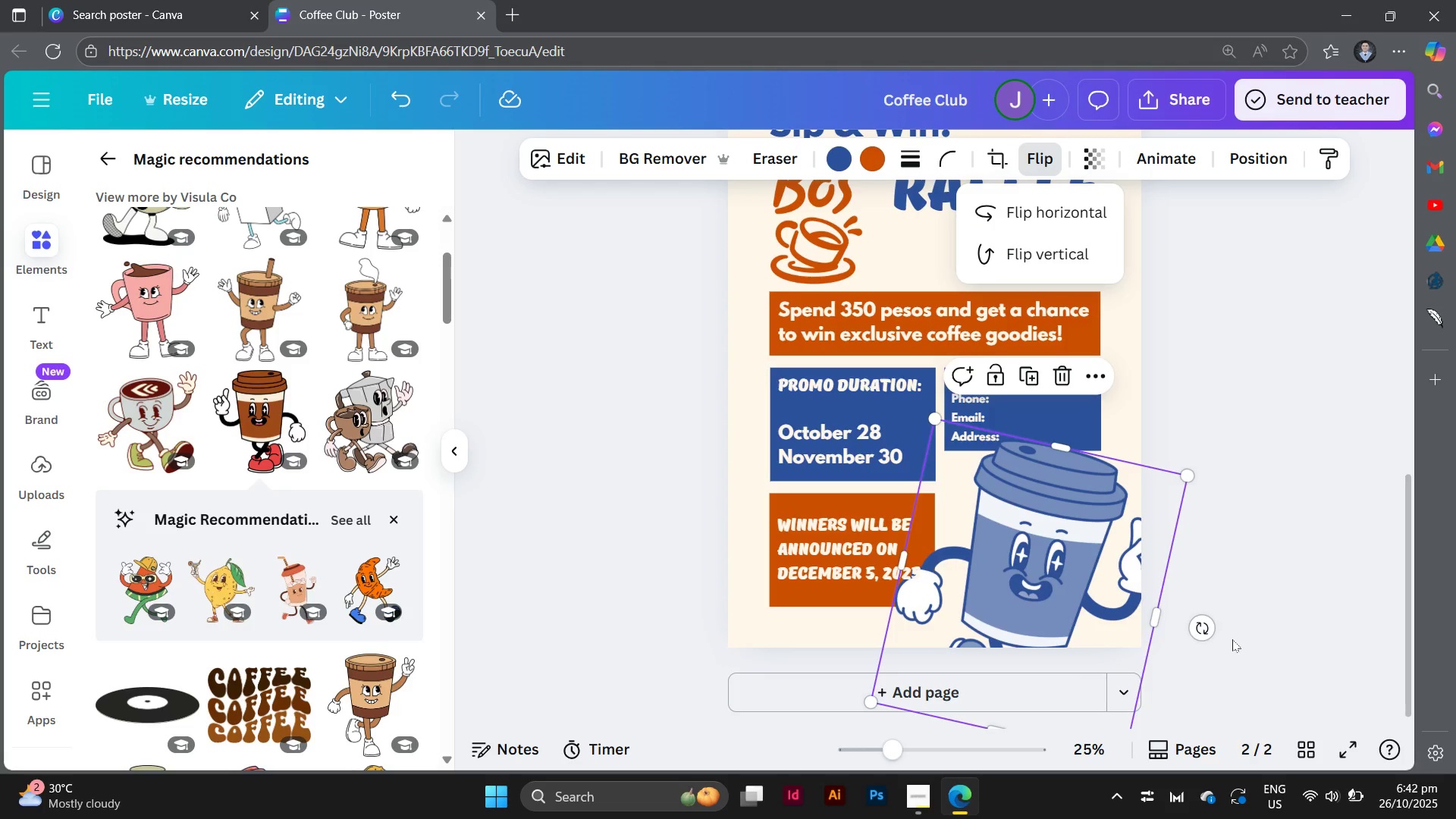 
left_click_drag(start_coordinate=[1208, 626], to_coordinate=[1166, 556])
 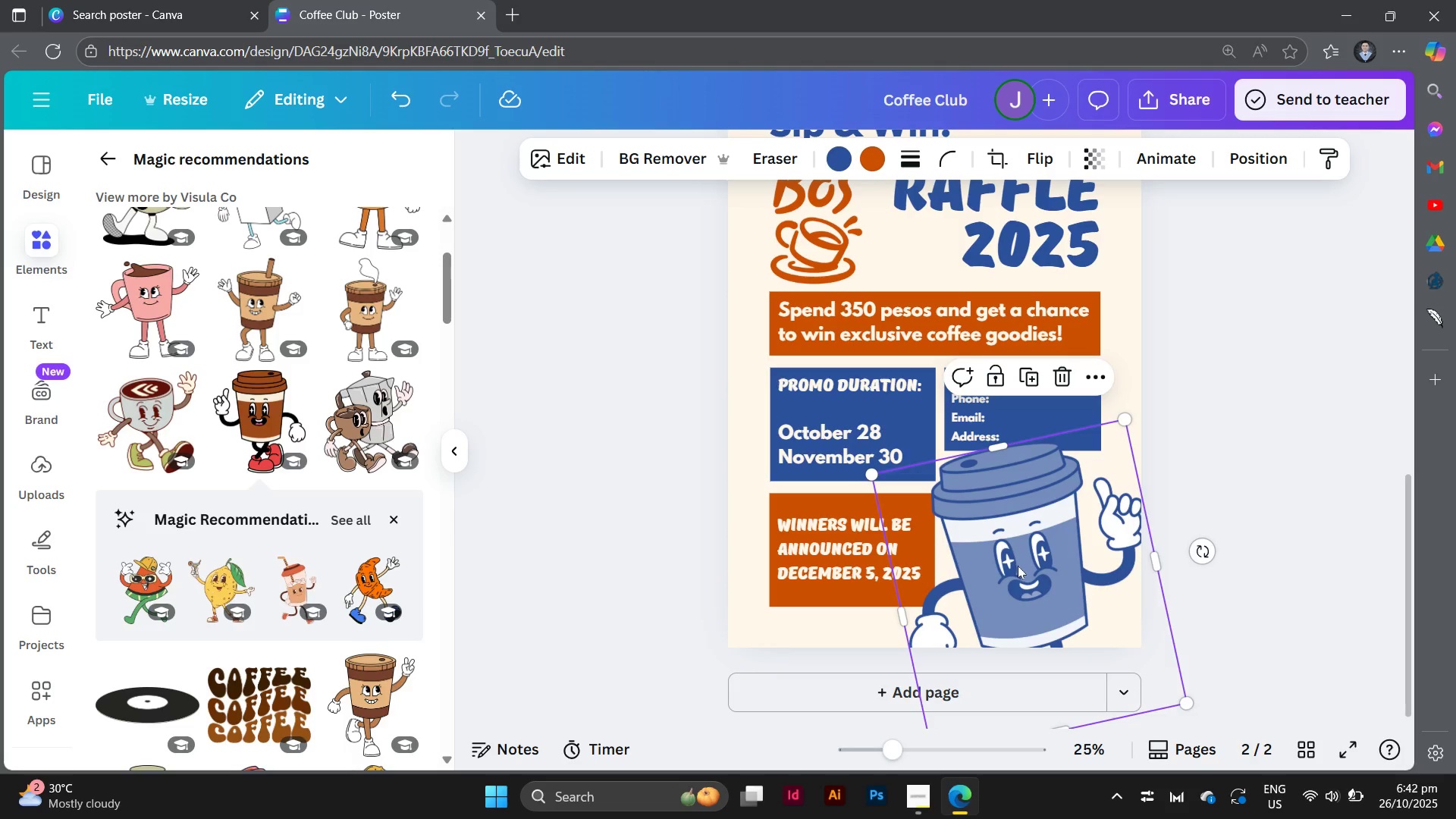 
left_click_drag(start_coordinate=[1018, 566], to_coordinate=[1023, 566])
 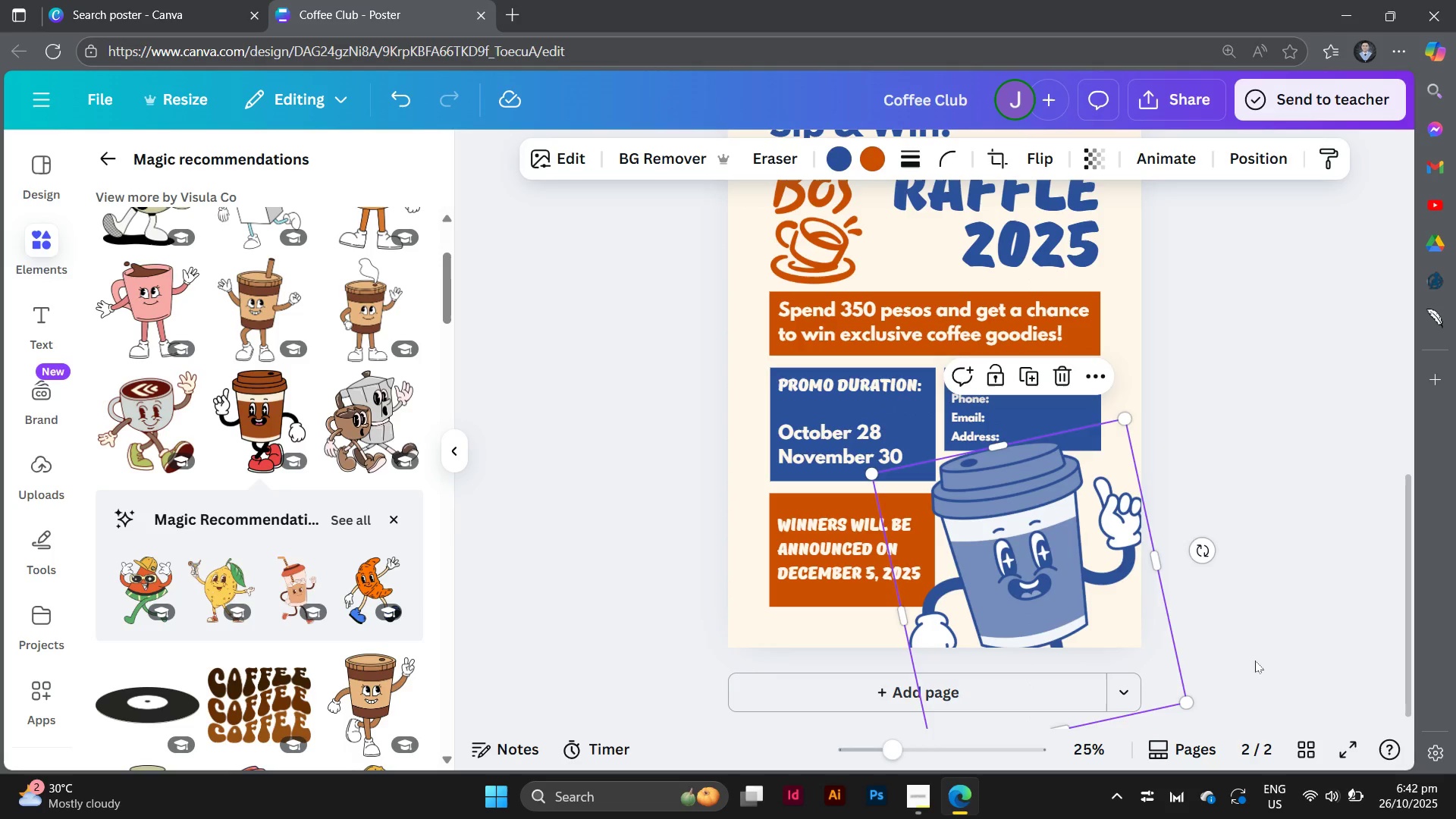 
left_click([1255, 661])
 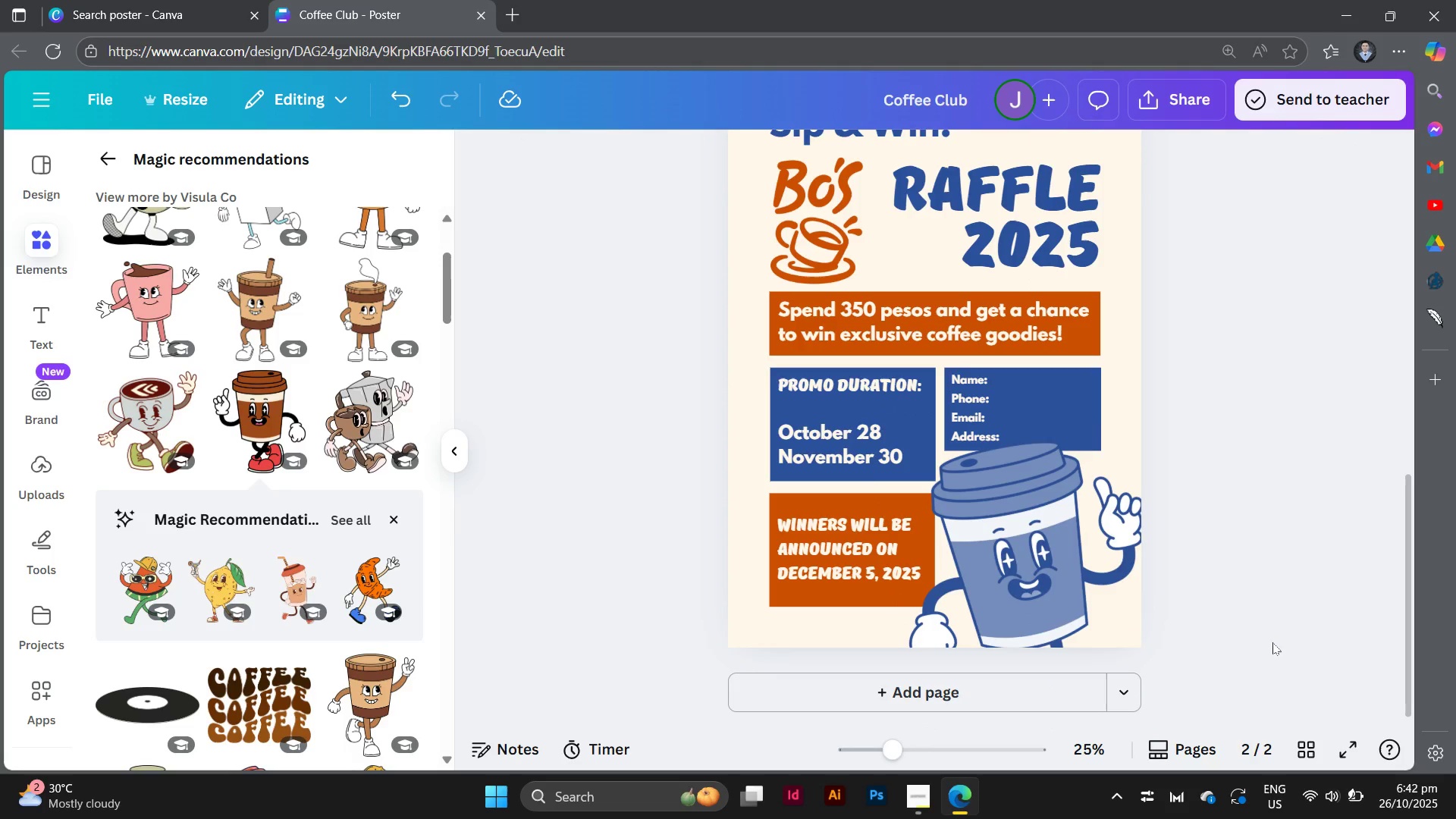 
scroll: coordinate [1272, 642], scroll_direction: down, amount: 1.0
 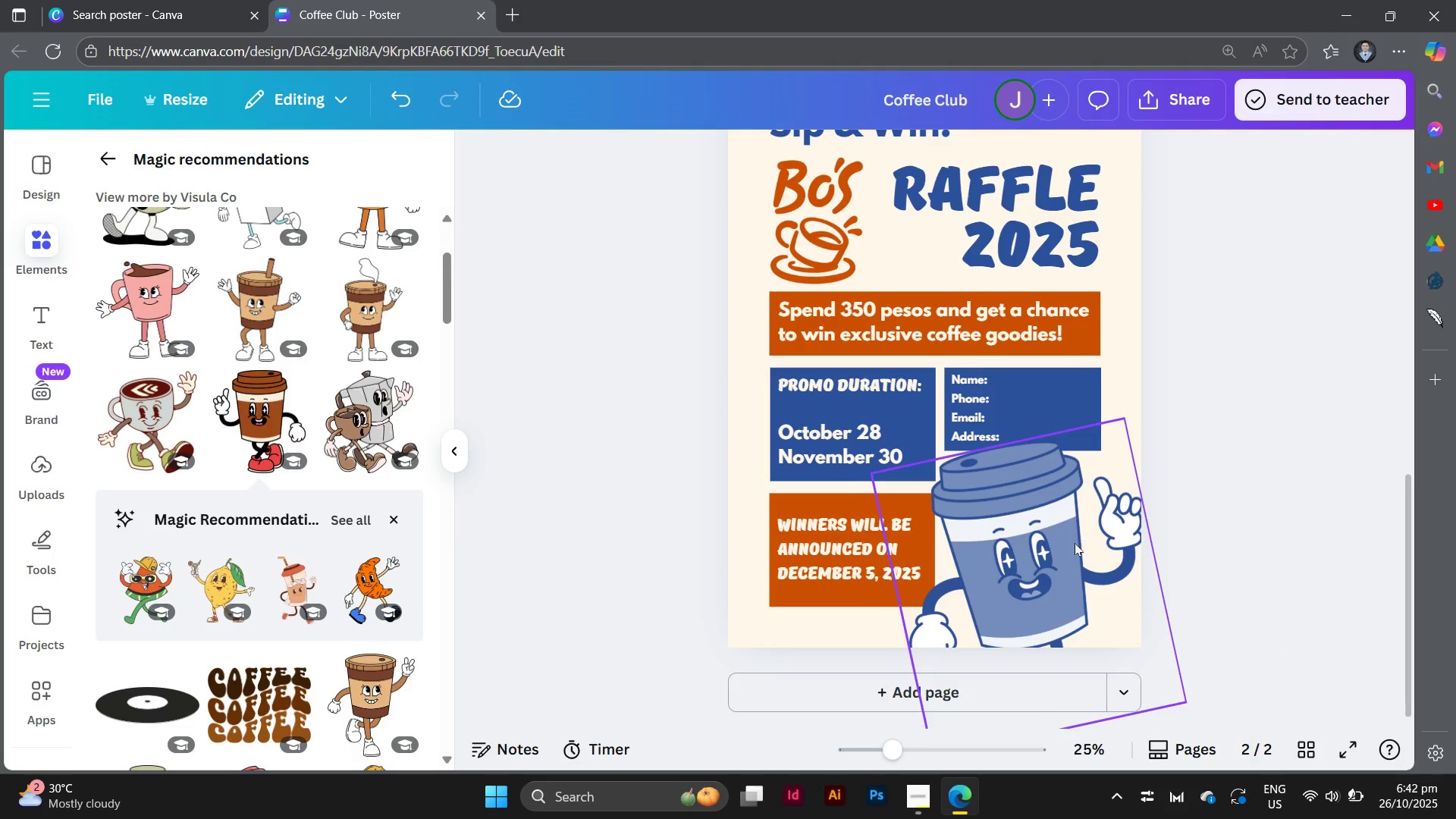 
left_click_drag(start_coordinate=[1075, 543], to_coordinate=[1075, 547])
 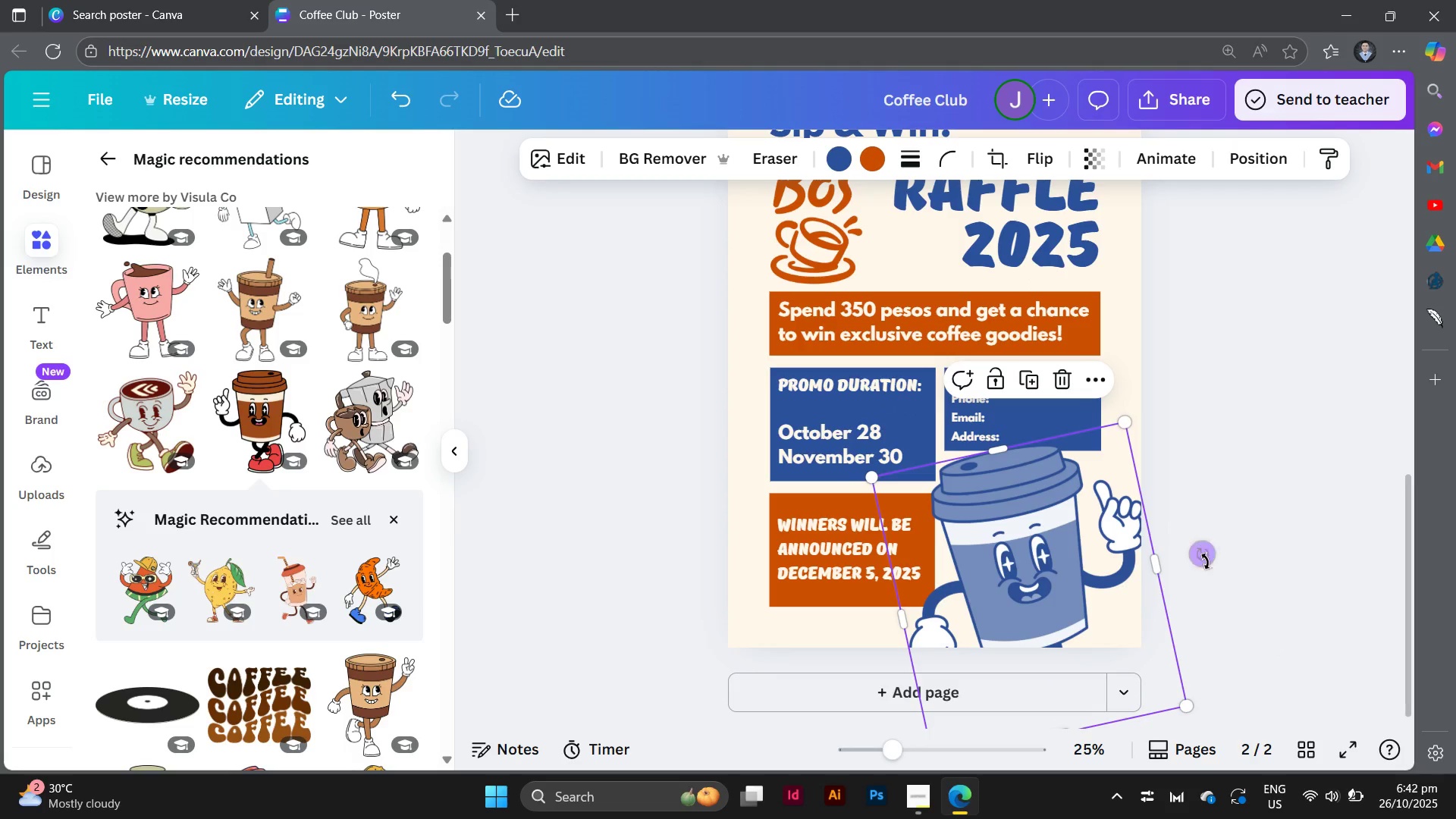 
left_click_drag(start_coordinate=[1207, 558], to_coordinate=[1209, 568])
 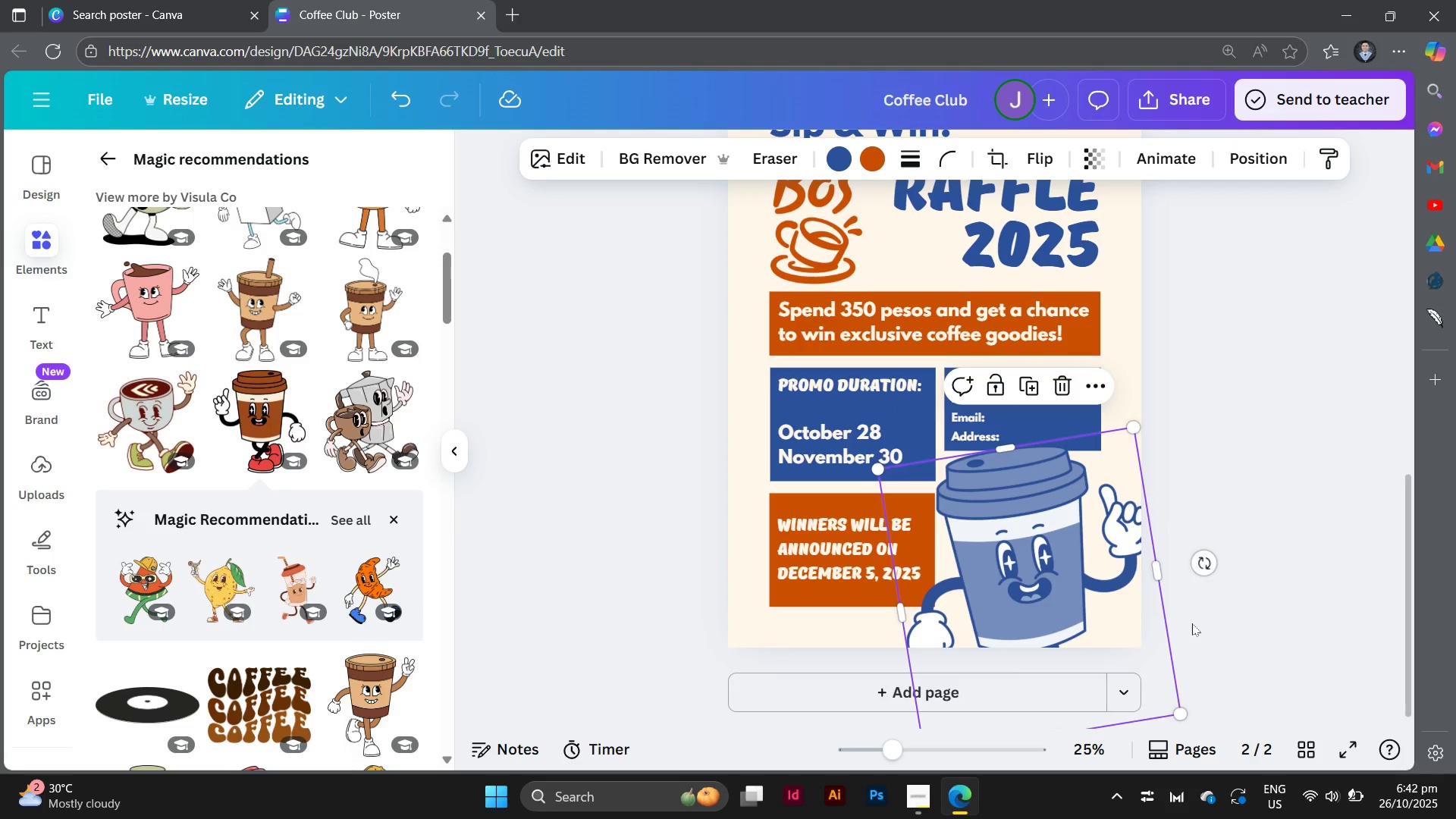 
left_click([1231, 640])
 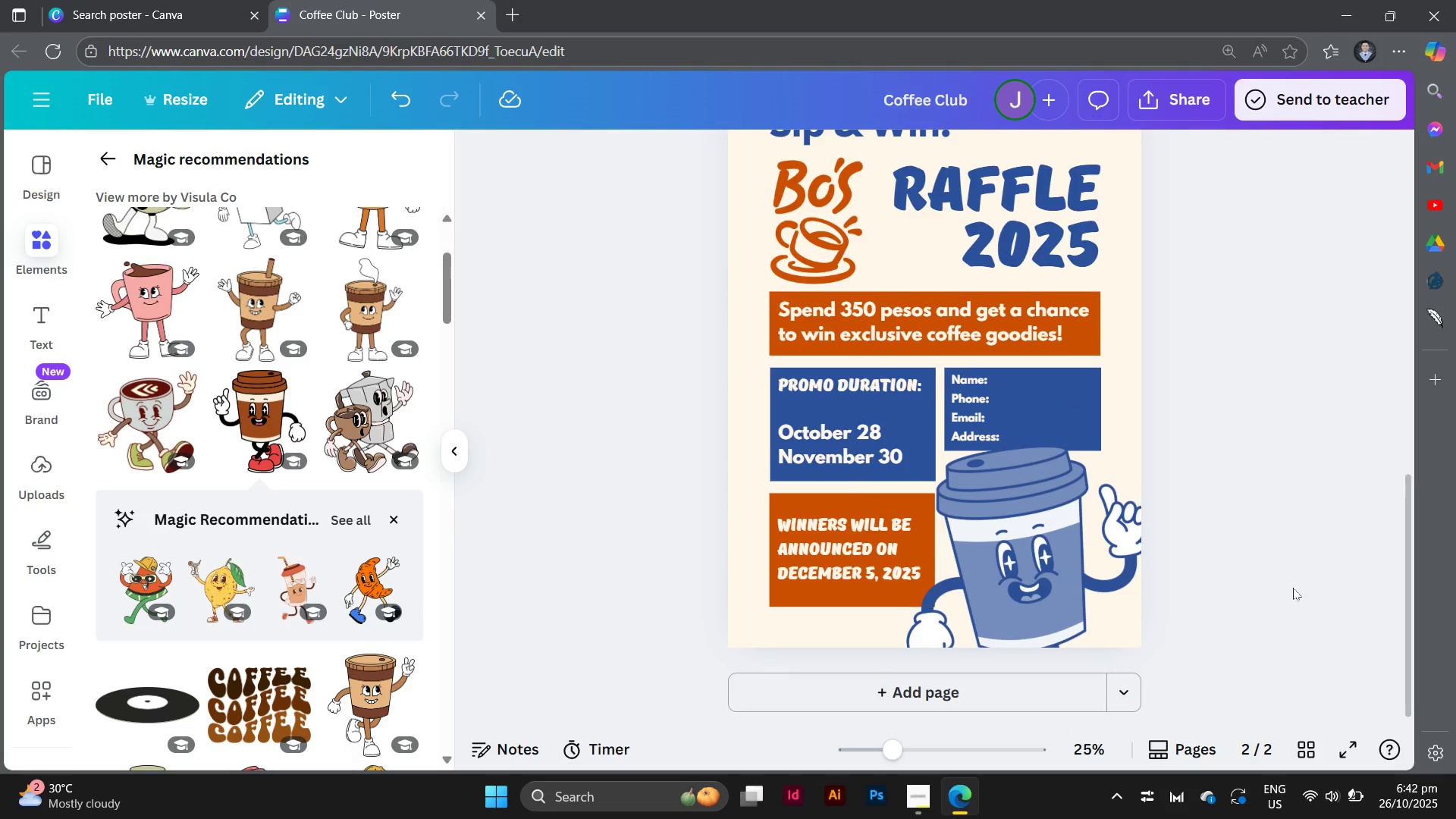 
scroll: coordinate [1293, 588], scroll_direction: up, amount: 1.0
 